 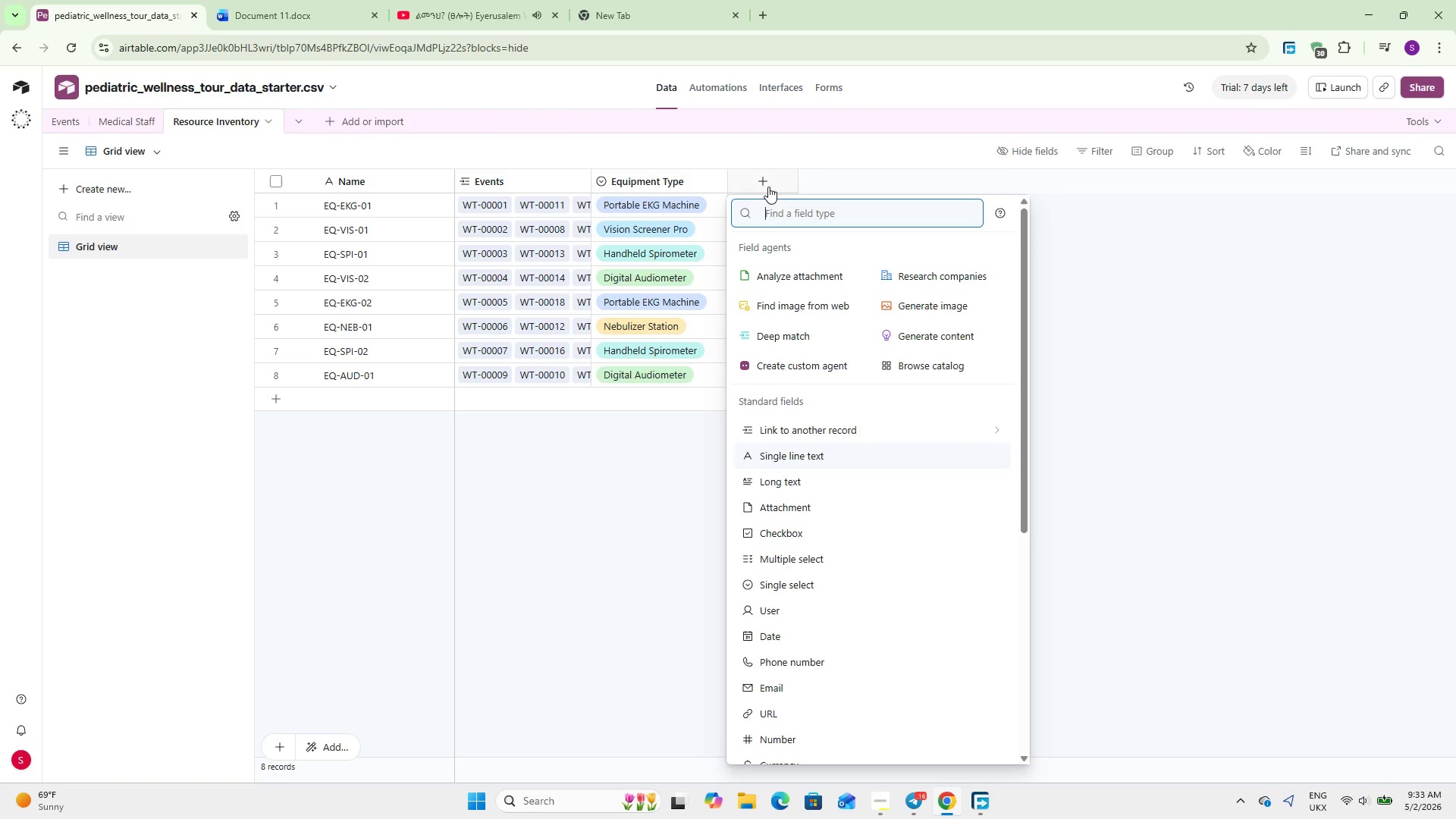 
type(Sin)
 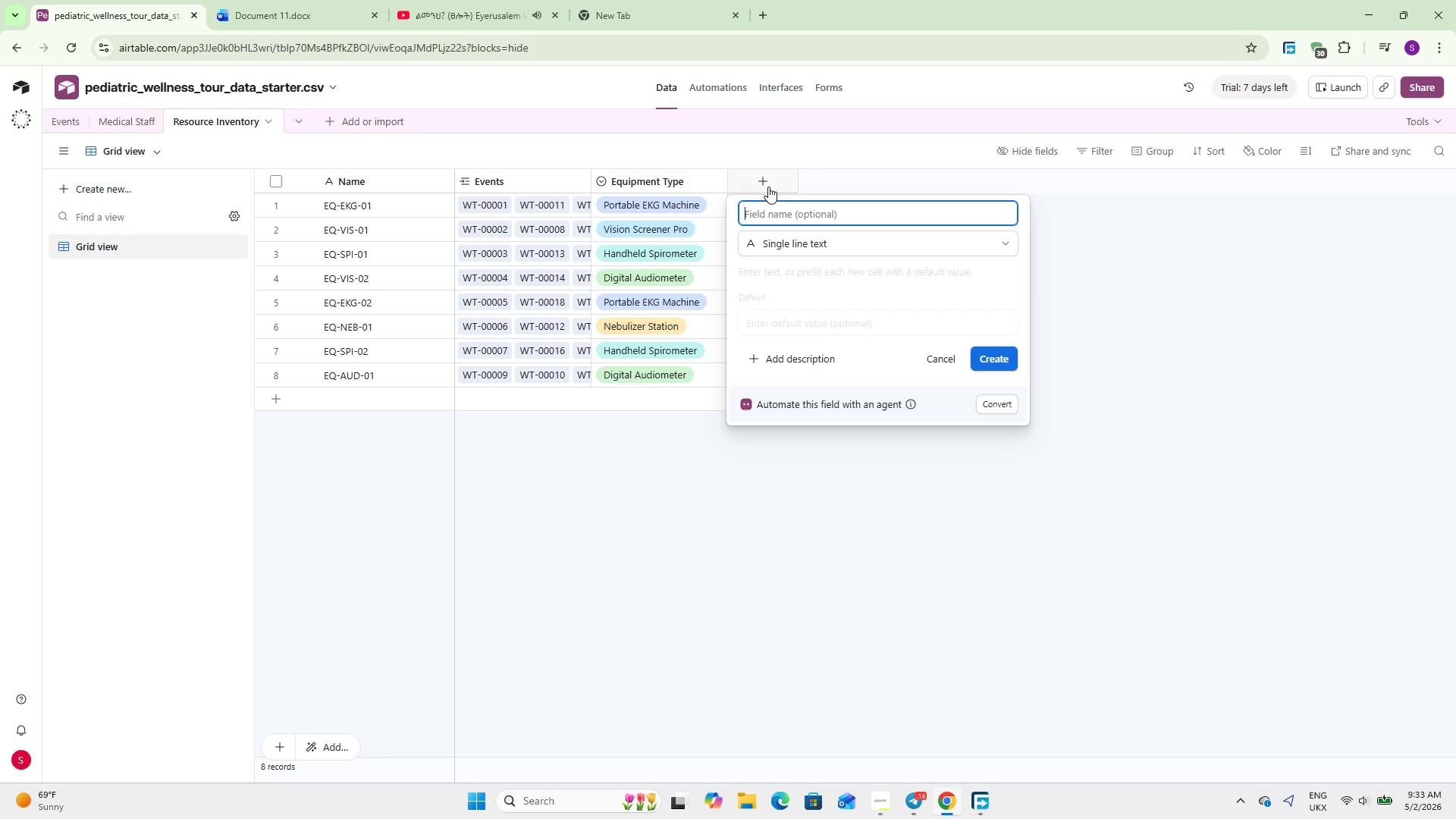 
key(Enter)
 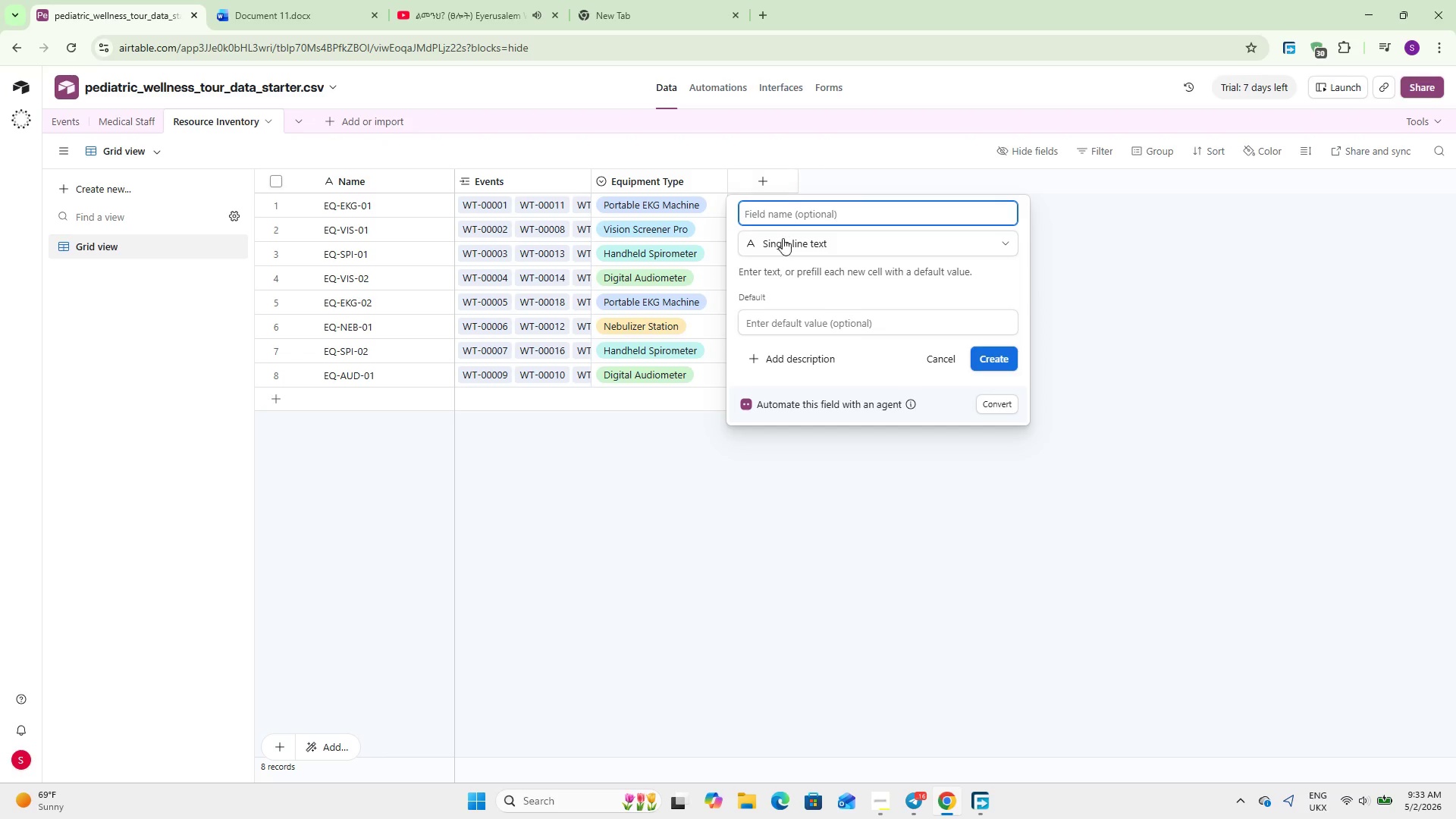 
left_click([805, 243])
 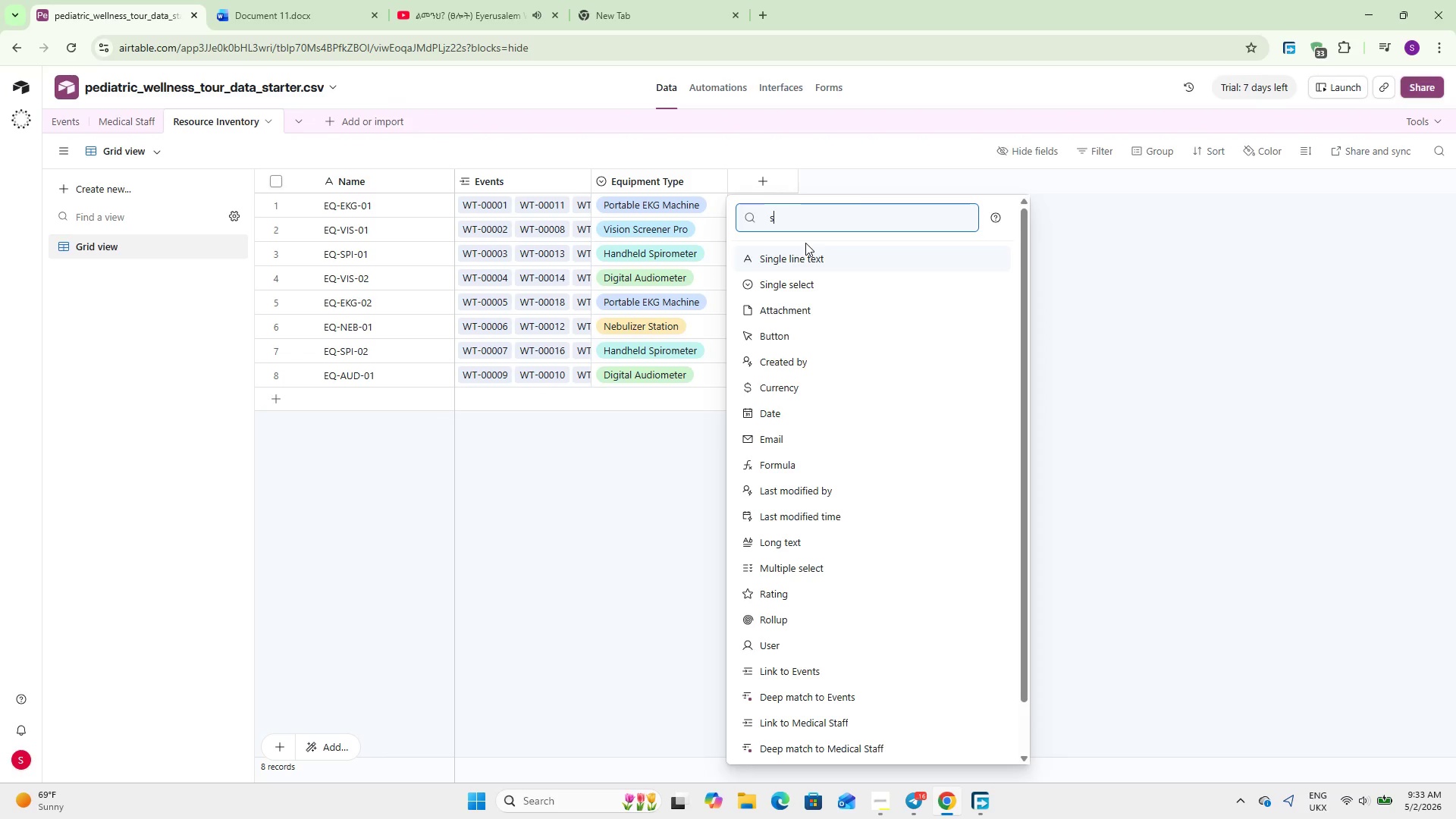 
key(S)
 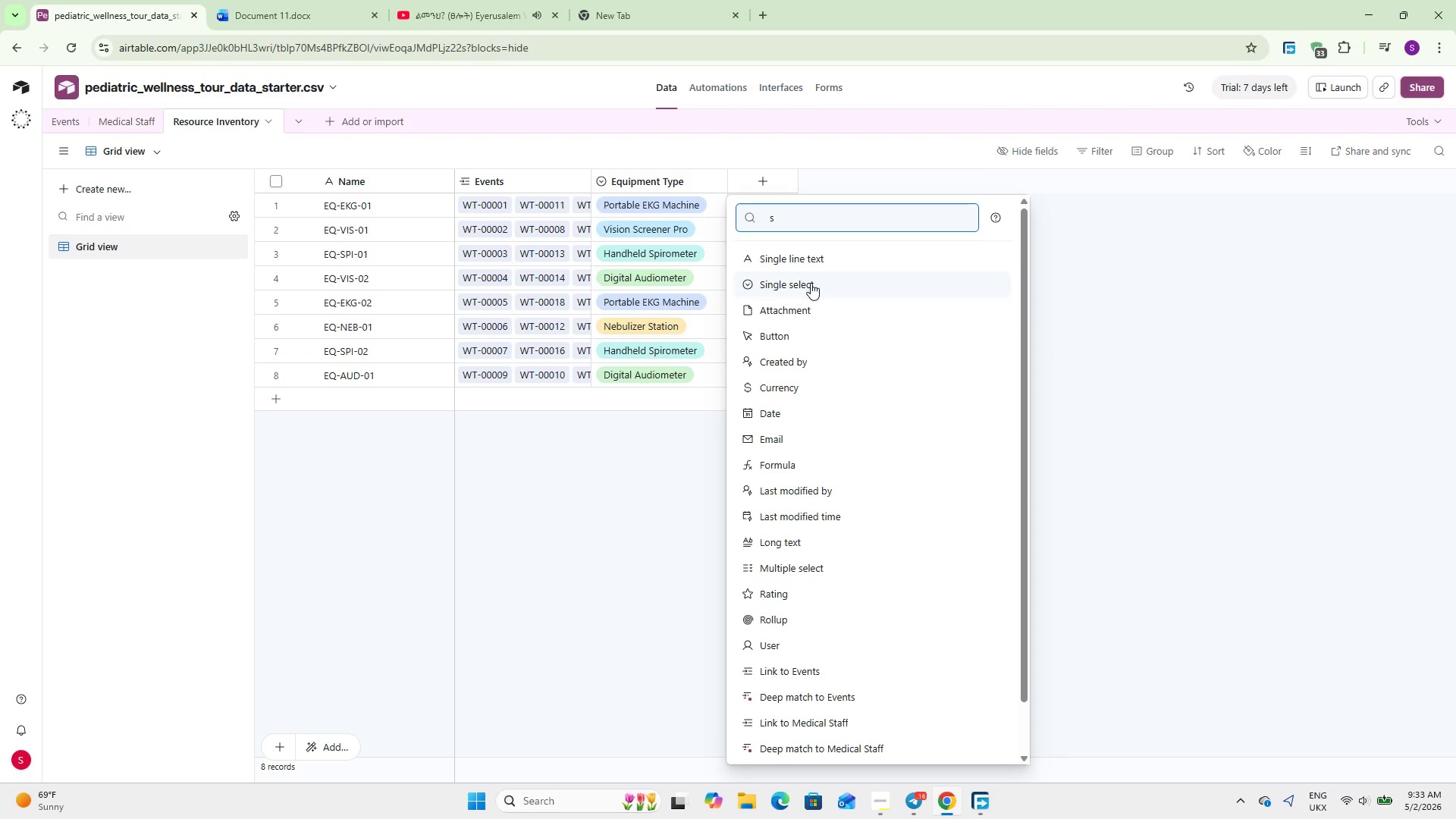 
left_click([811, 283])
 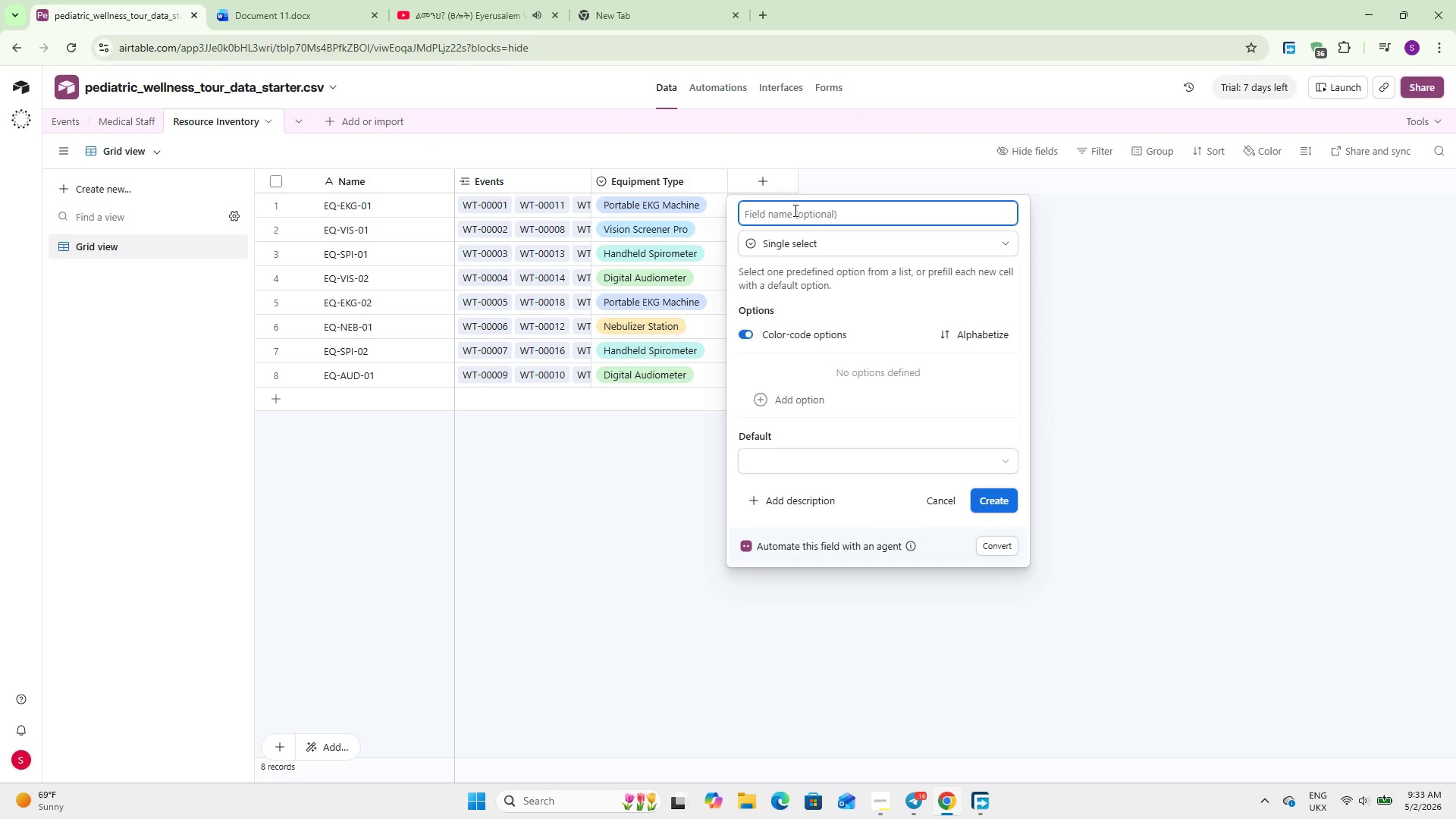 
type(Maintenance Status)
 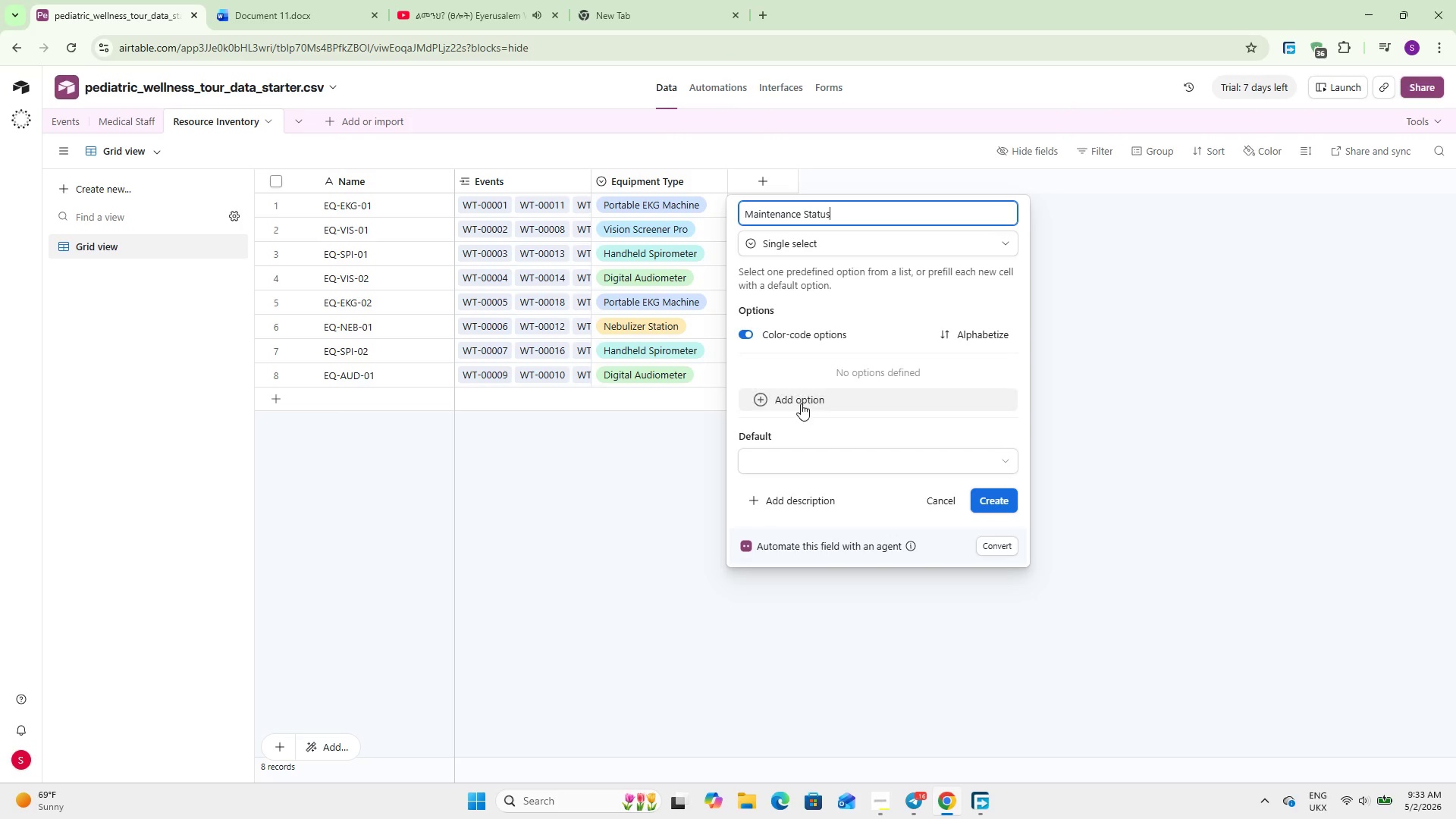 
left_click([801, 403])
 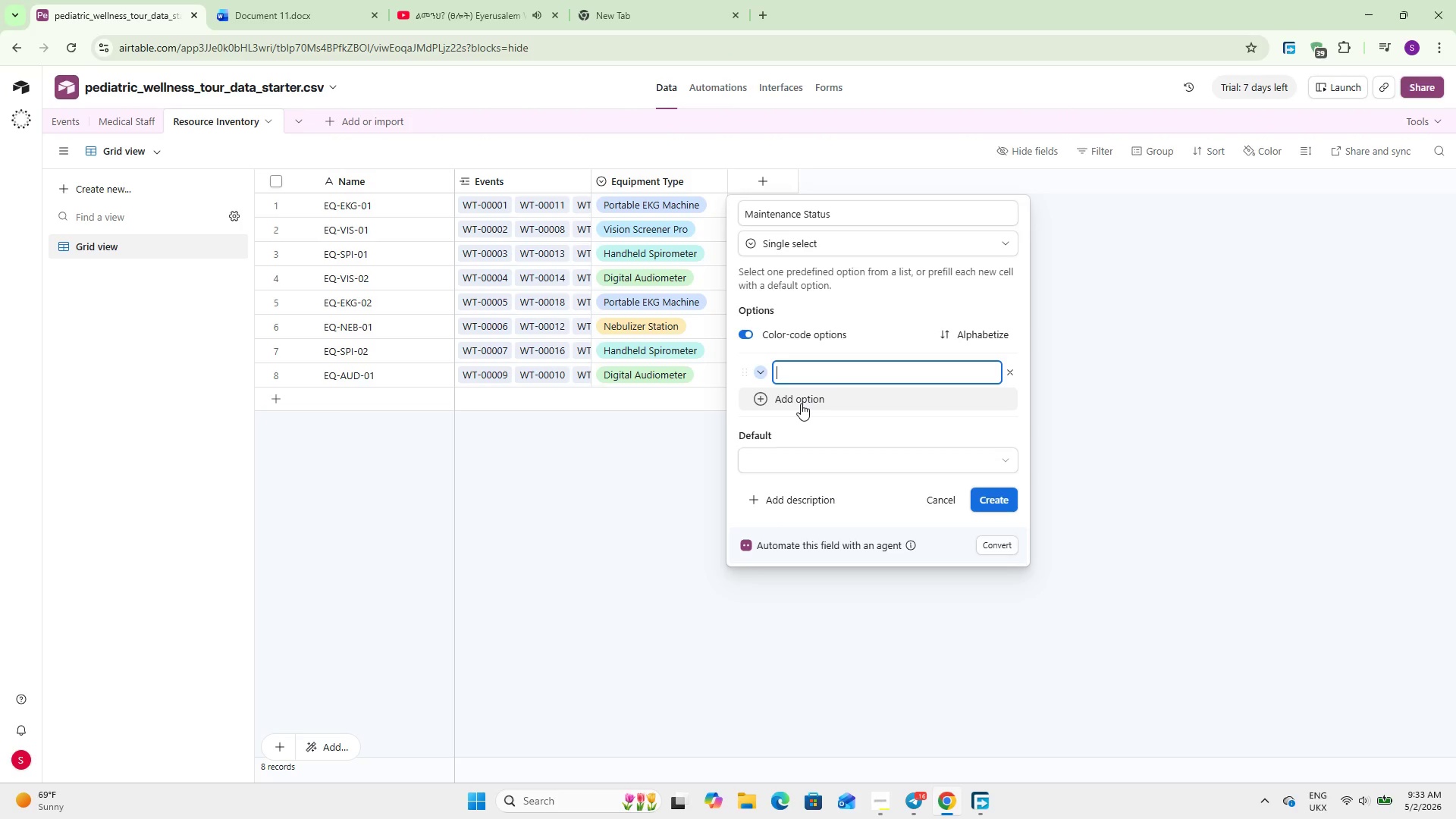 
type(Available)
 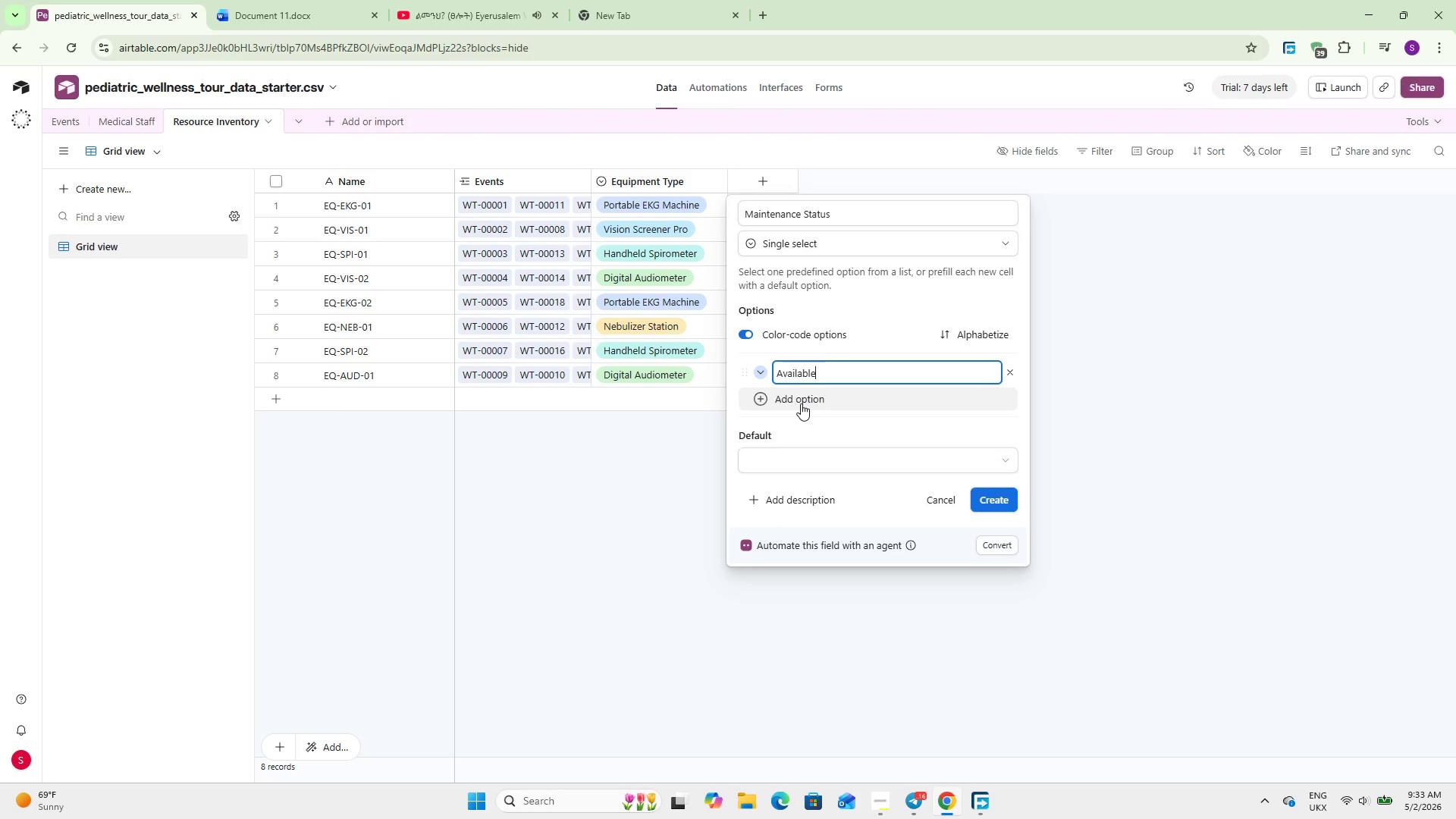 
key(Enter)
 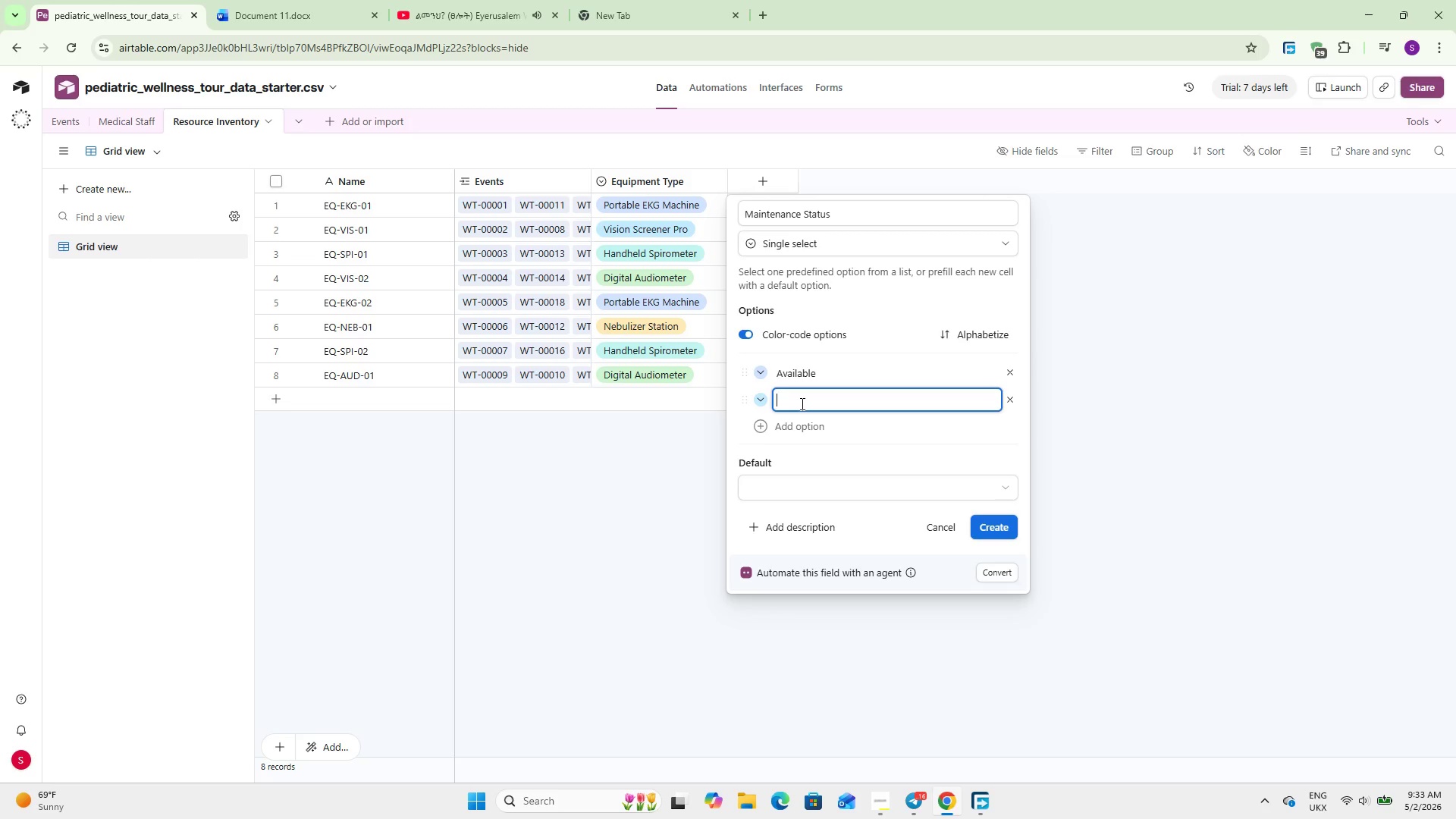 
type(In USe)
 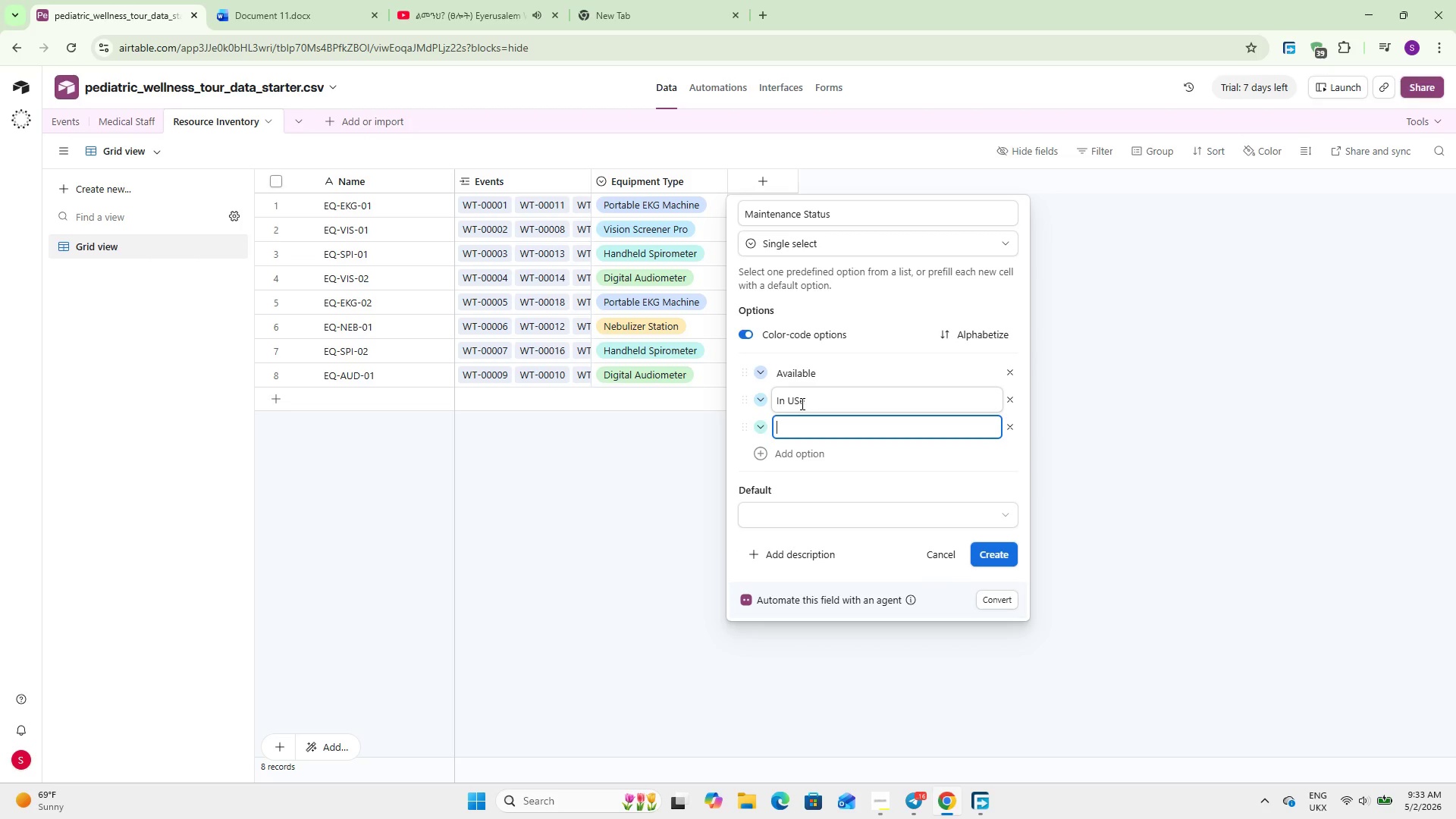 
 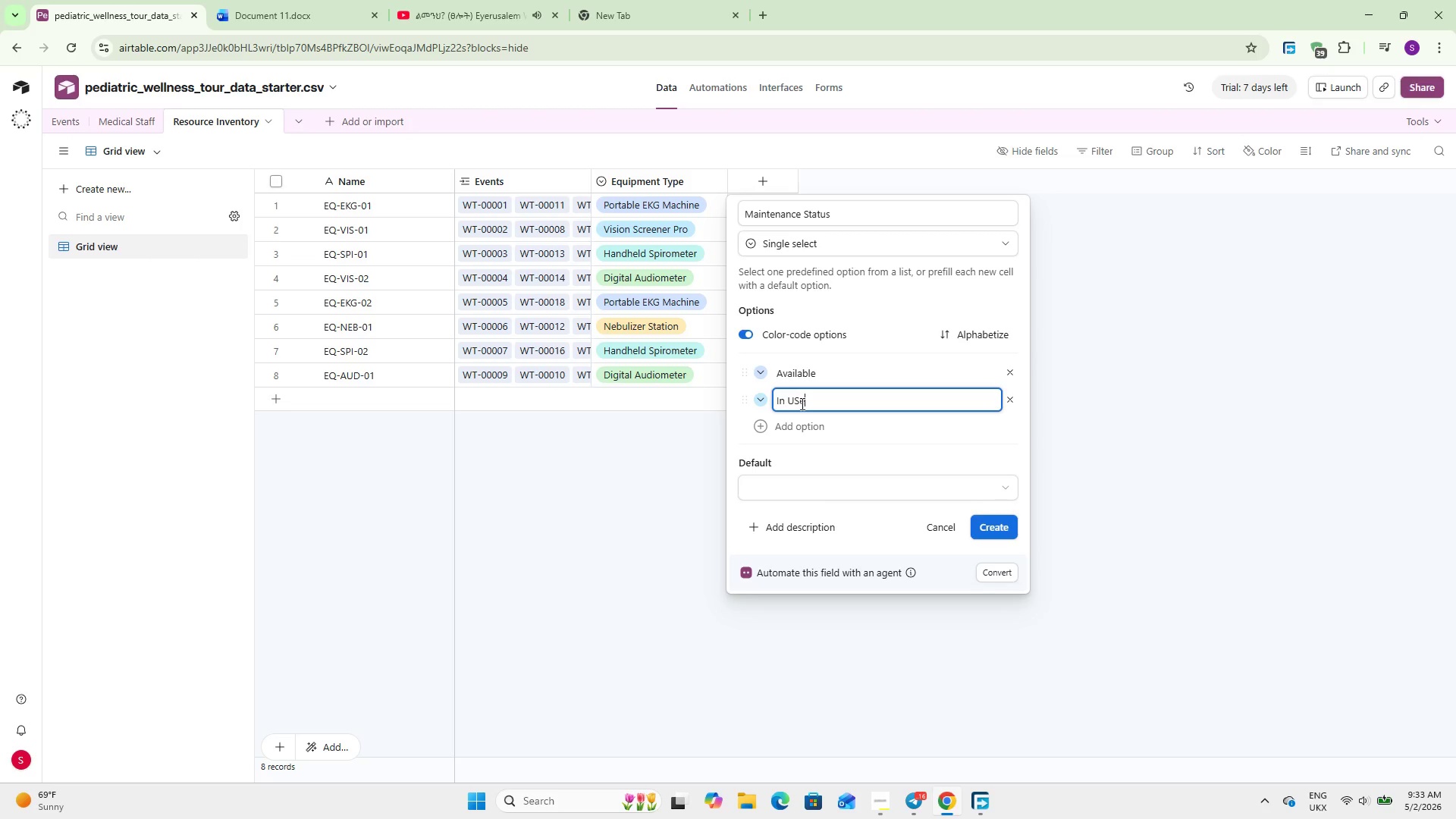 
key(Enter)
 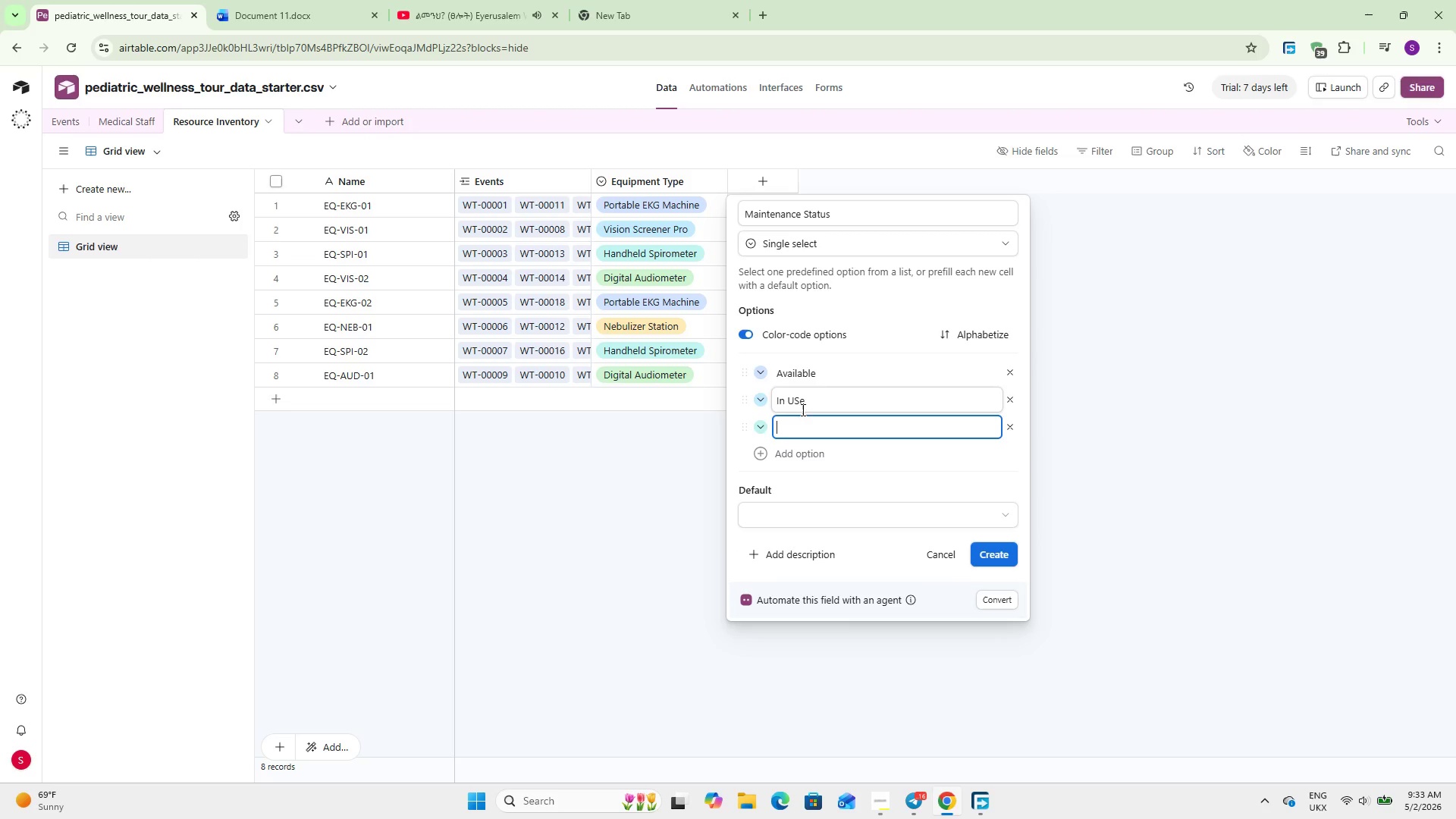 
type(Maintenance Required)
 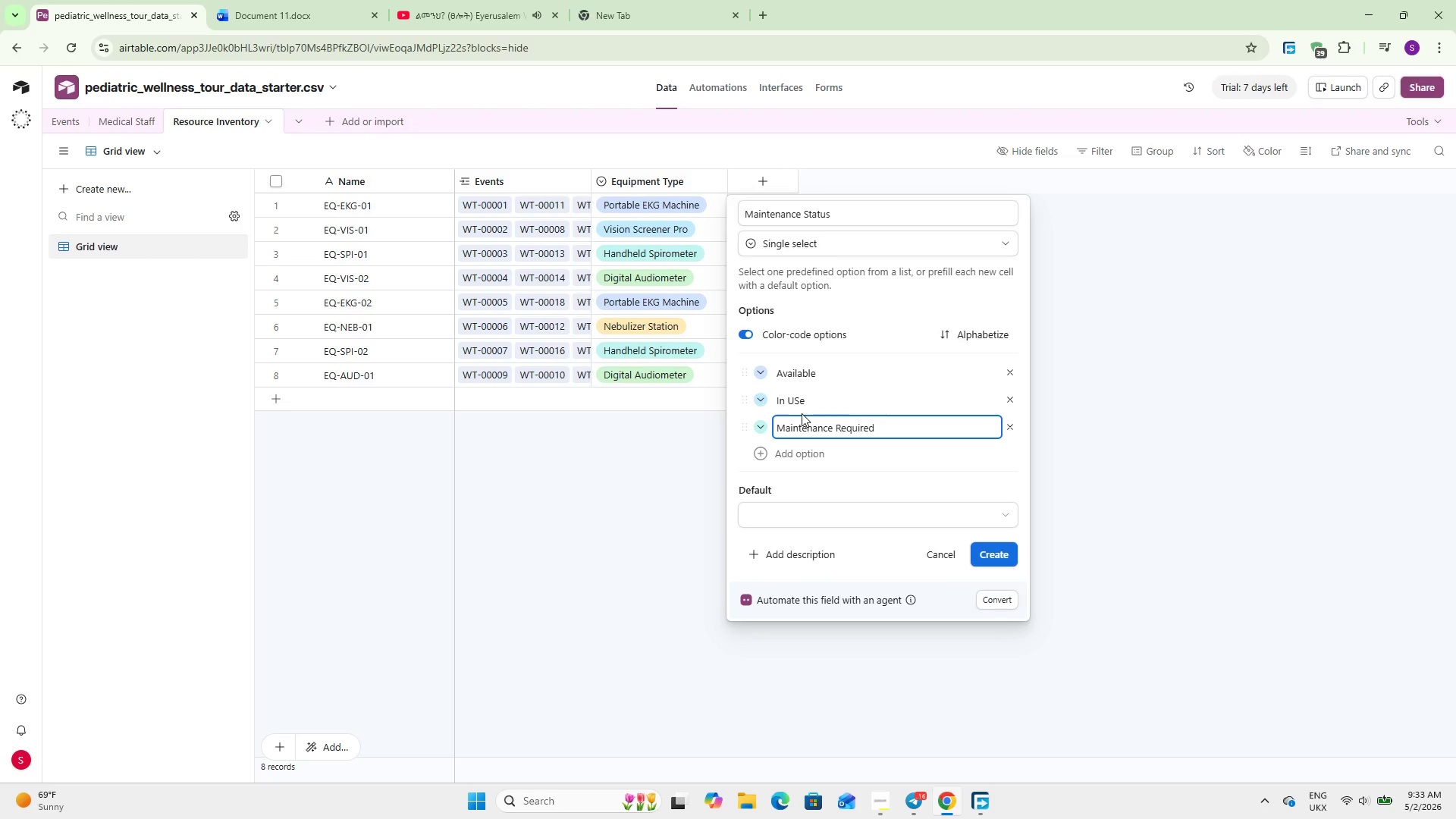 
wait(11.86)
 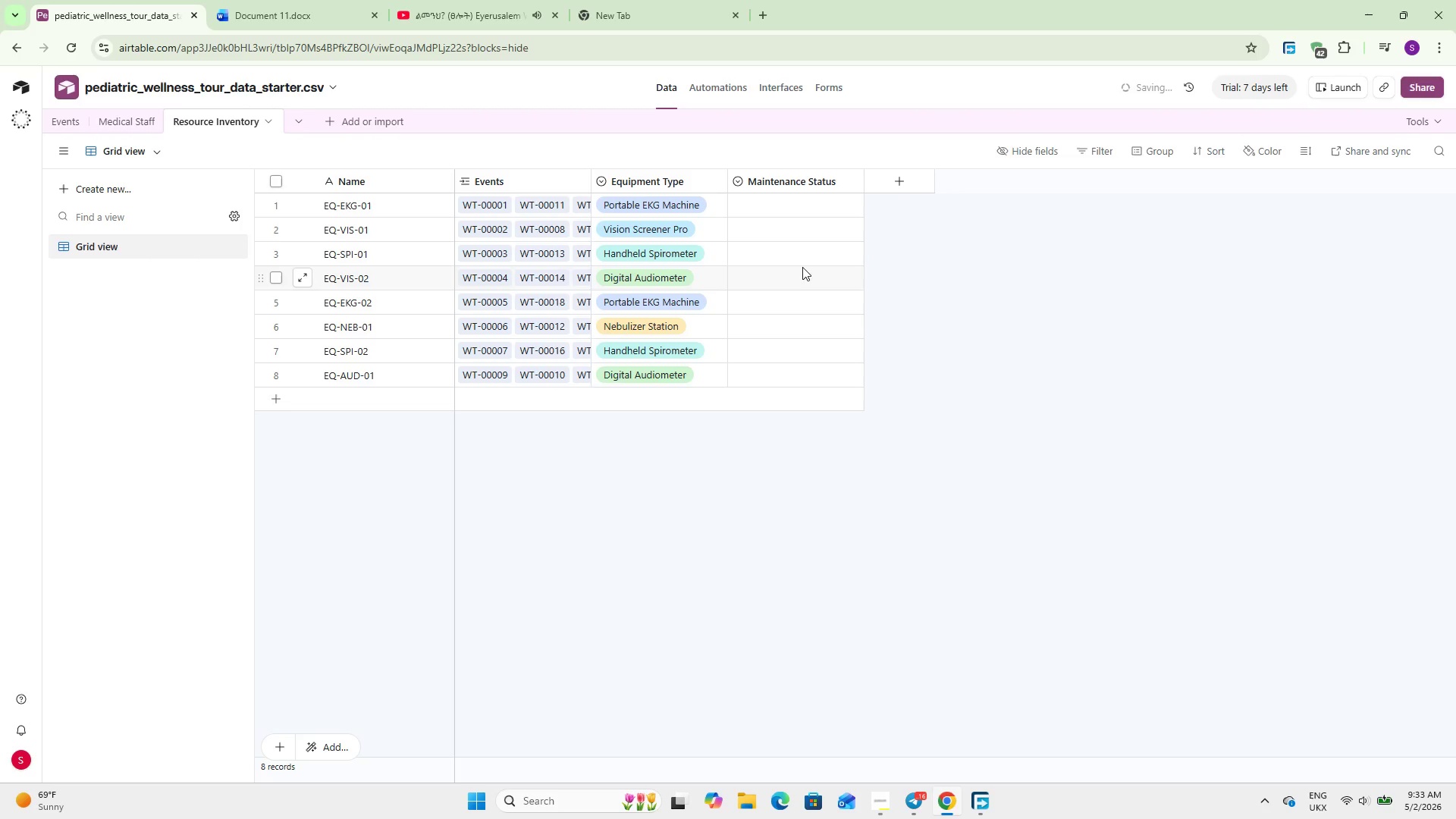 
double_click([381, 179])
 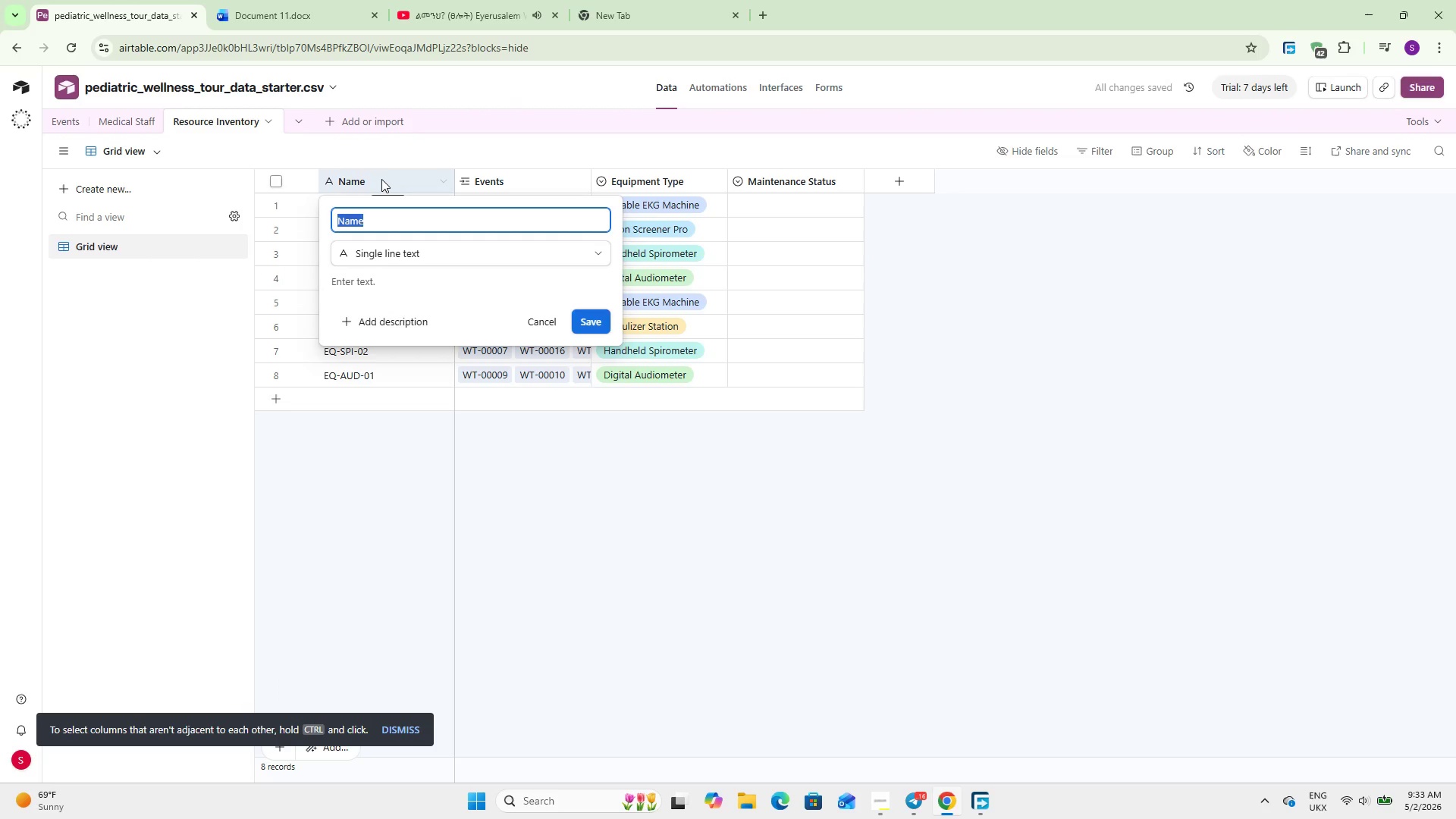 
type(Equio)
key(Backspace)
type(pment ID)
 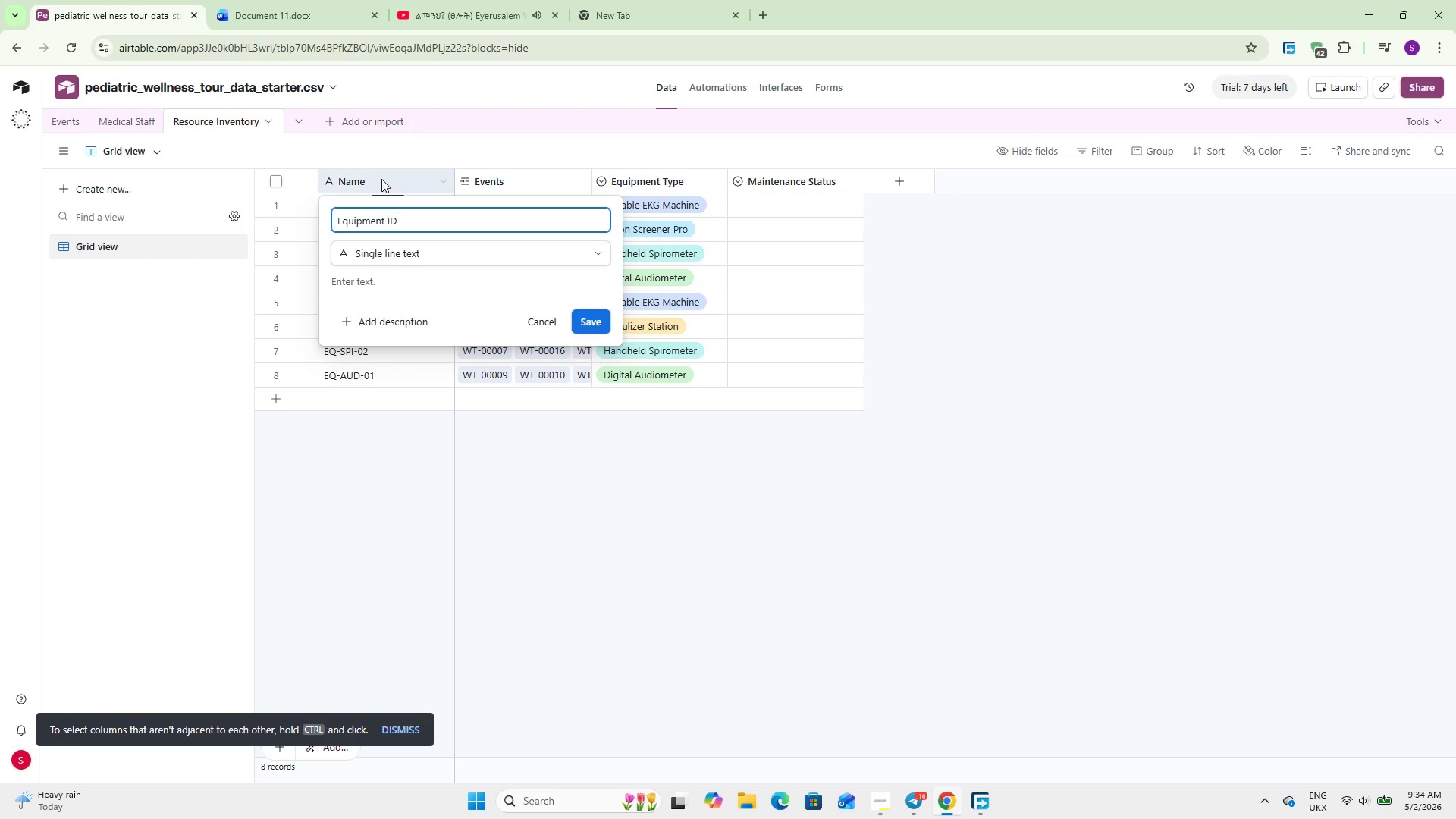 
left_click([598, 325])
 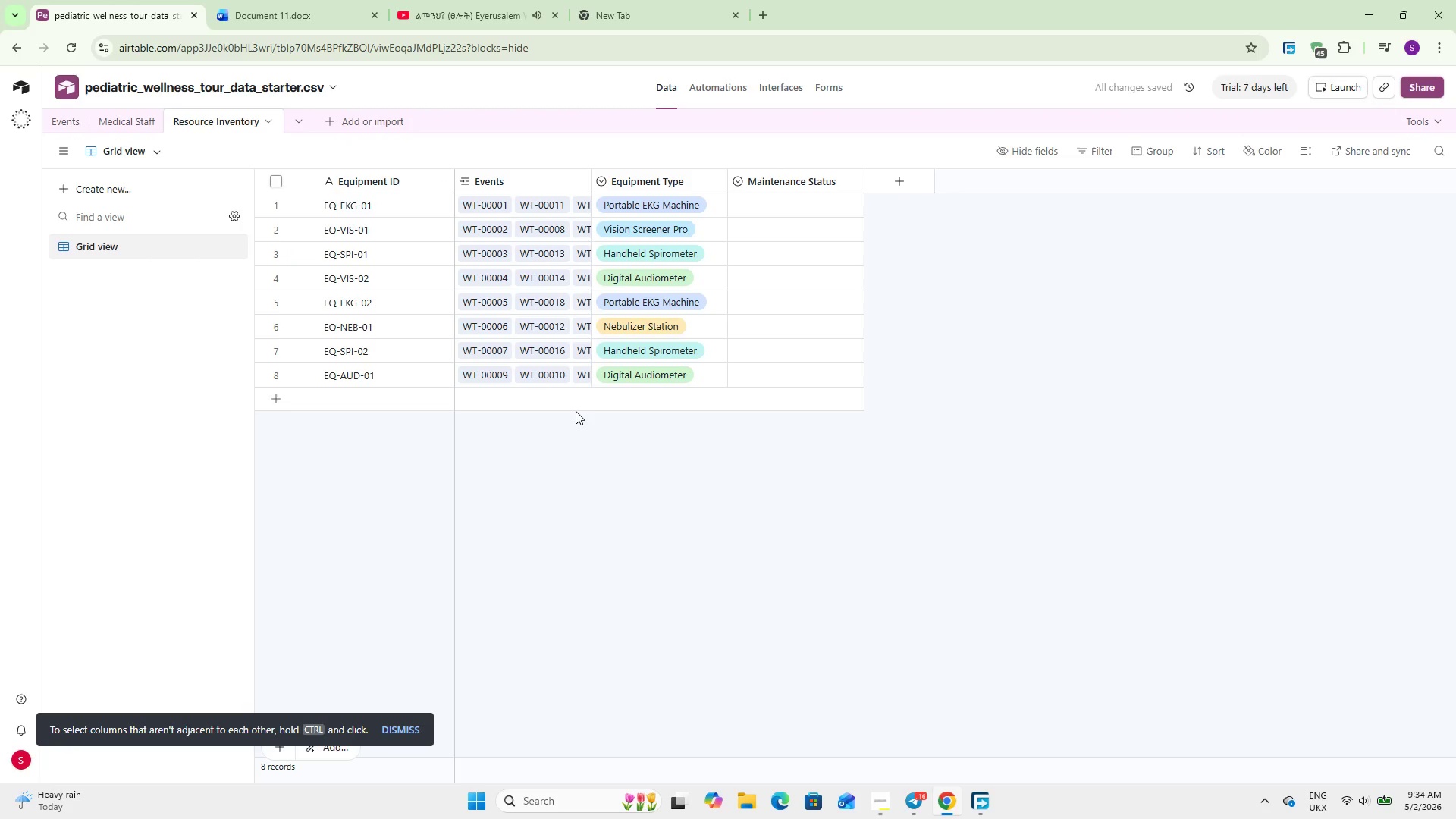 
wait(6.44)
 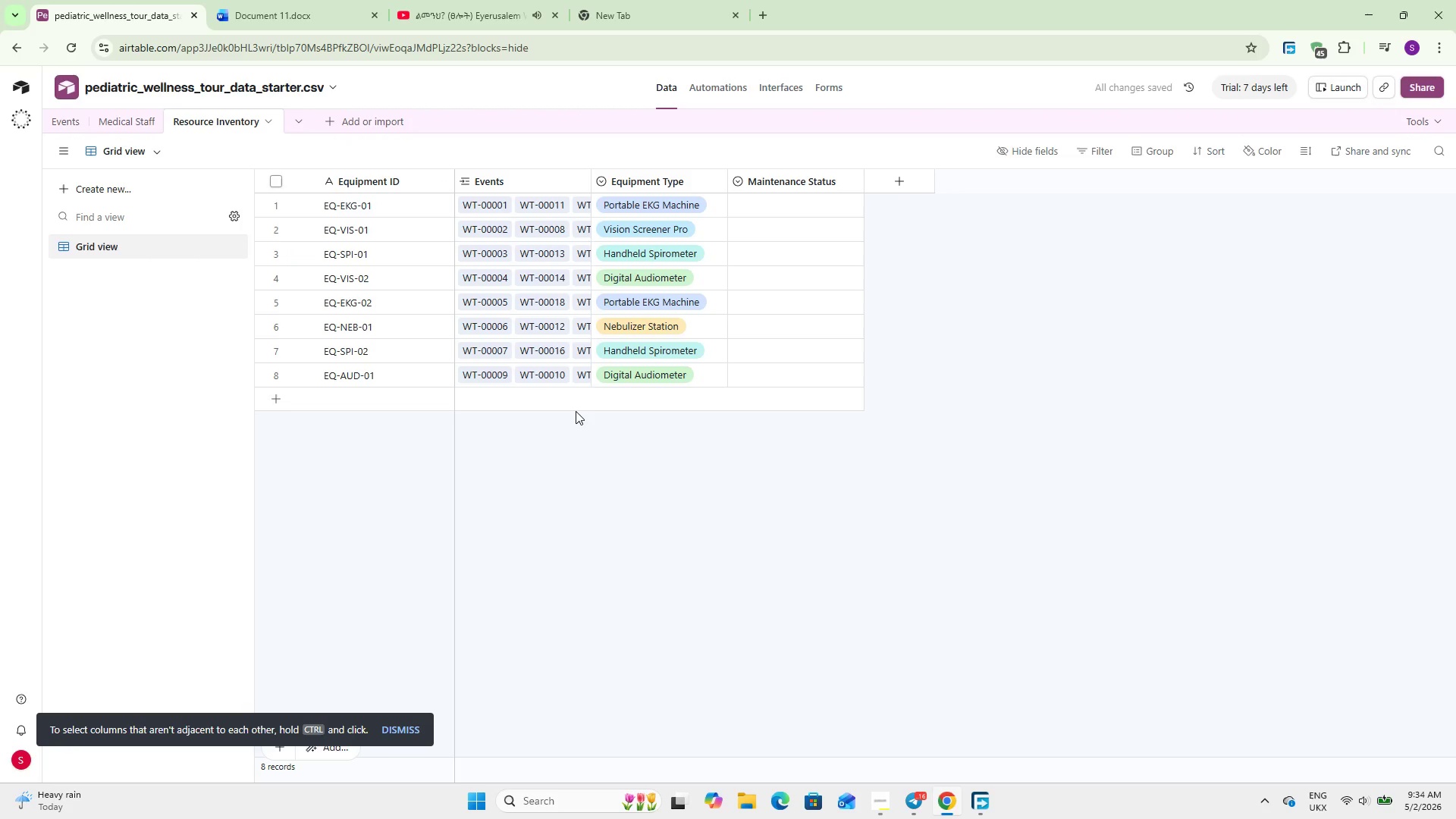 
left_click([139, 119])
 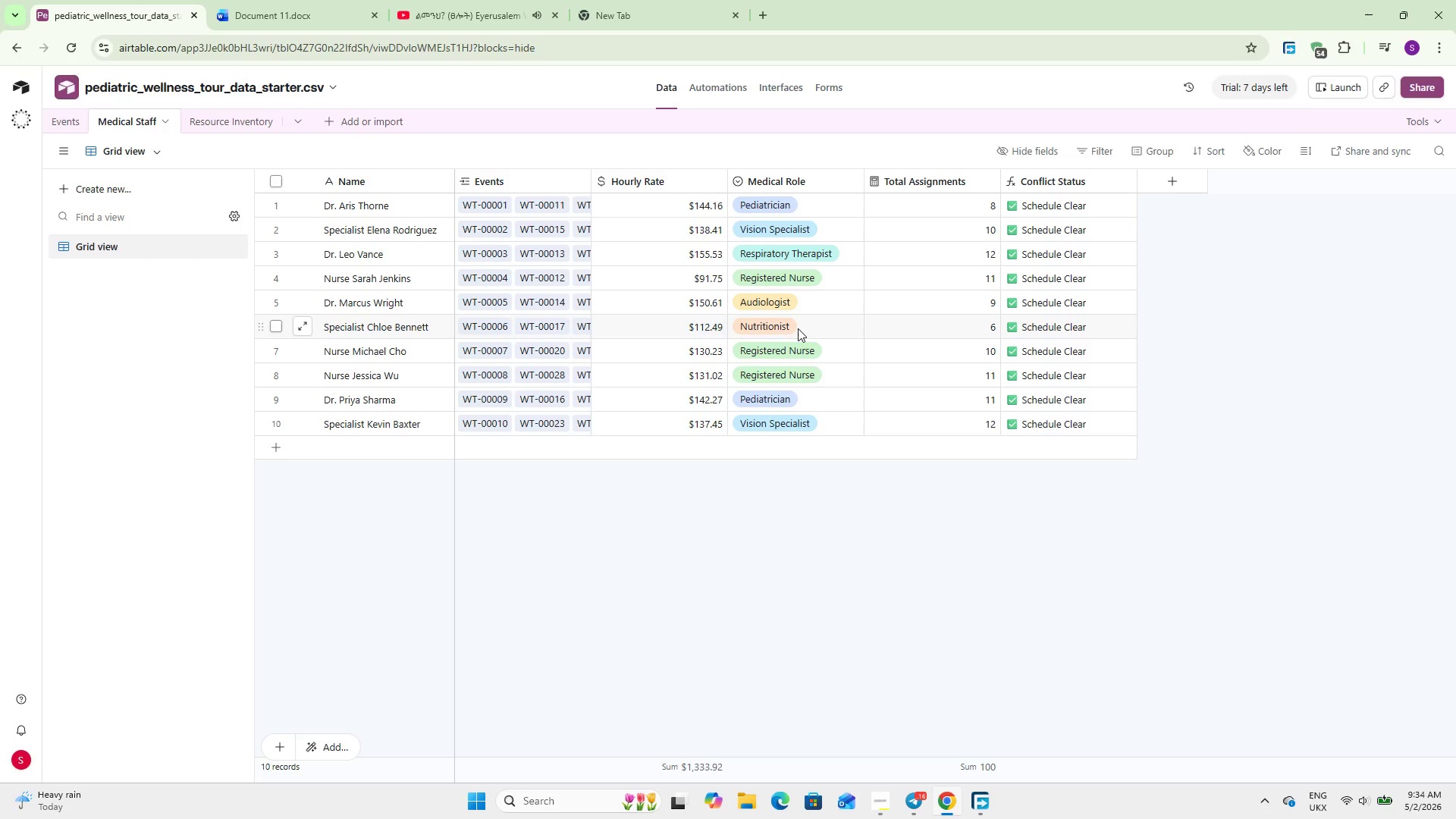 
wait(11.55)
 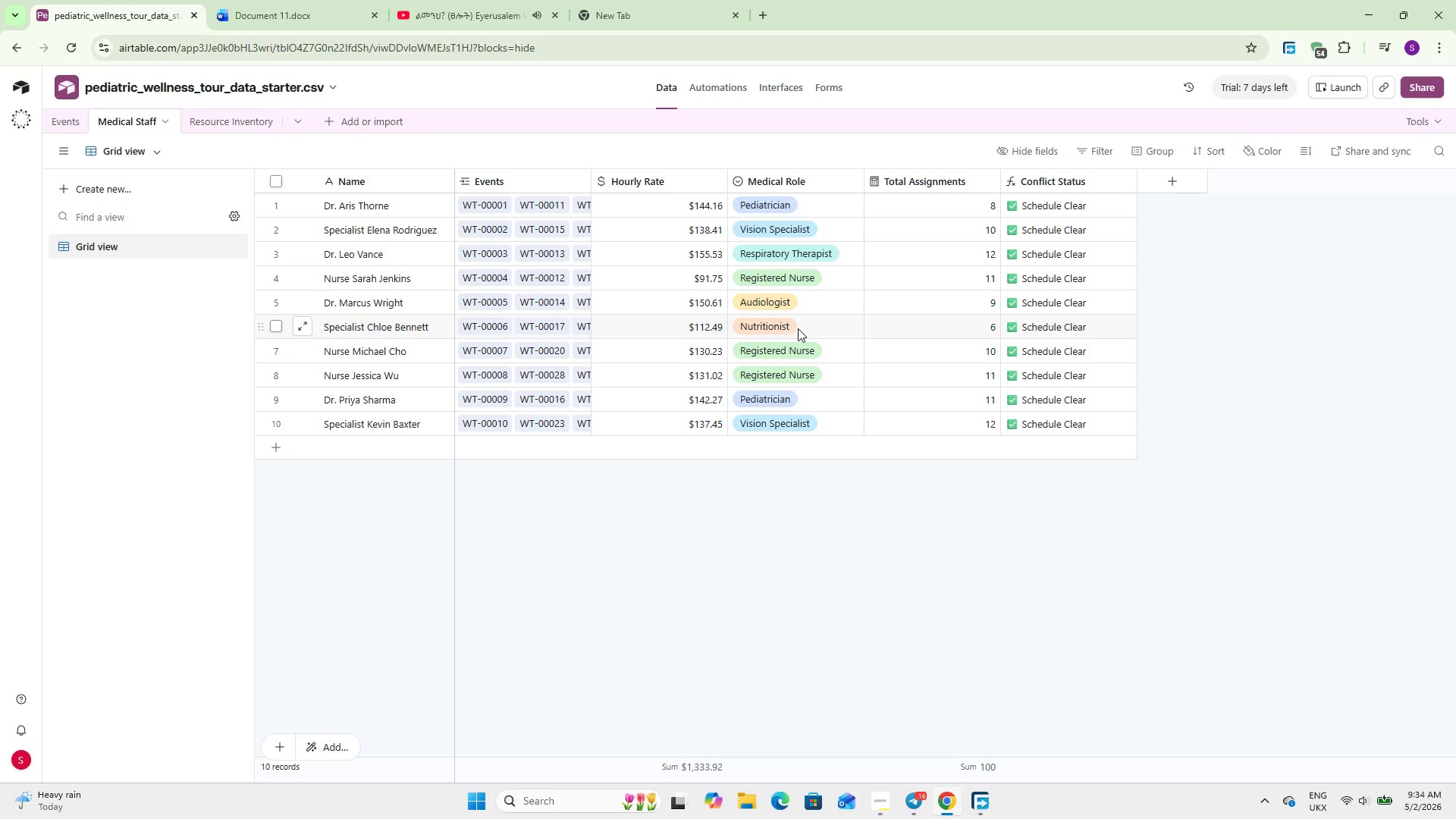 
double_click([1072, 180])
 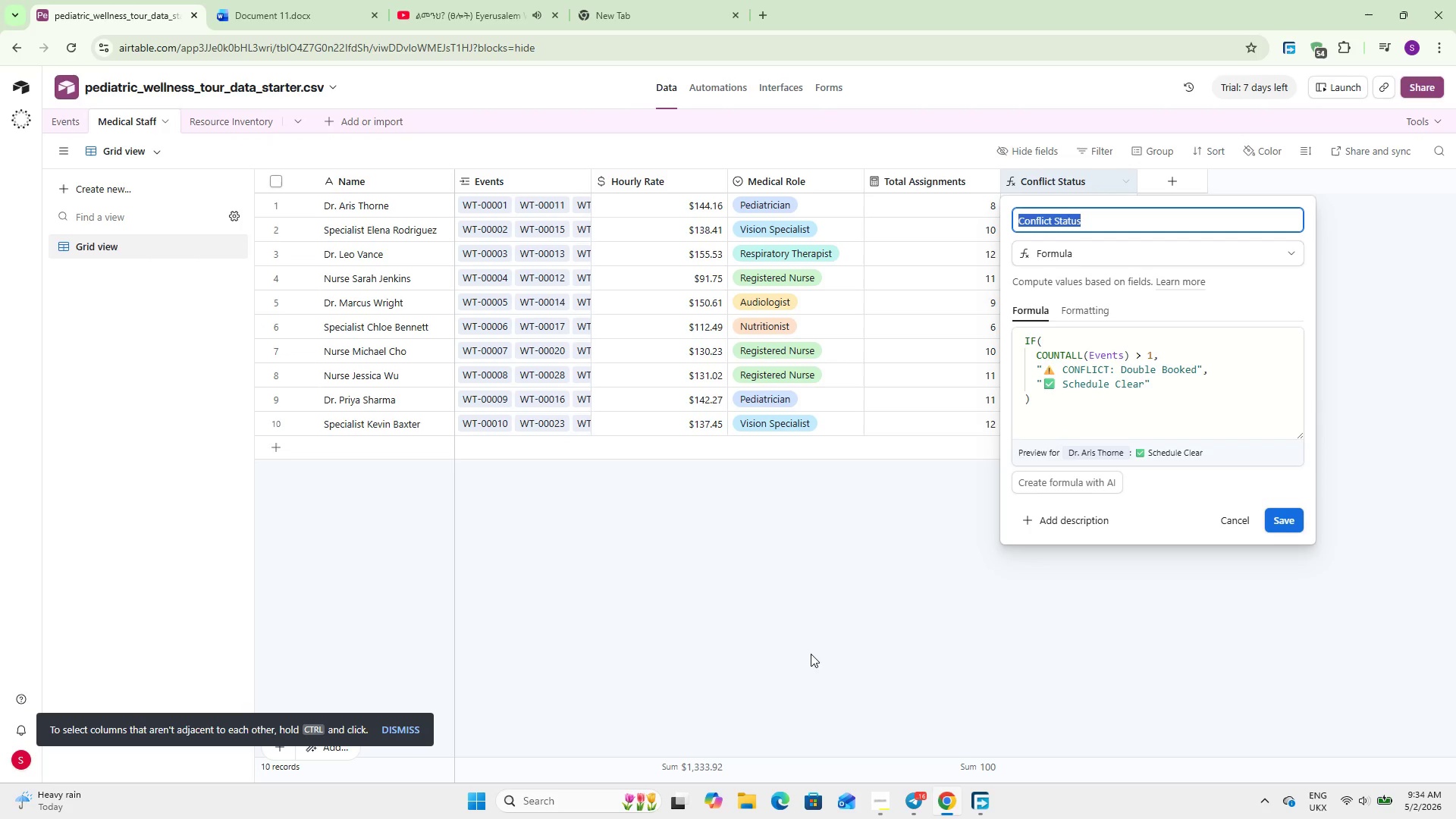 
wait(9.83)
 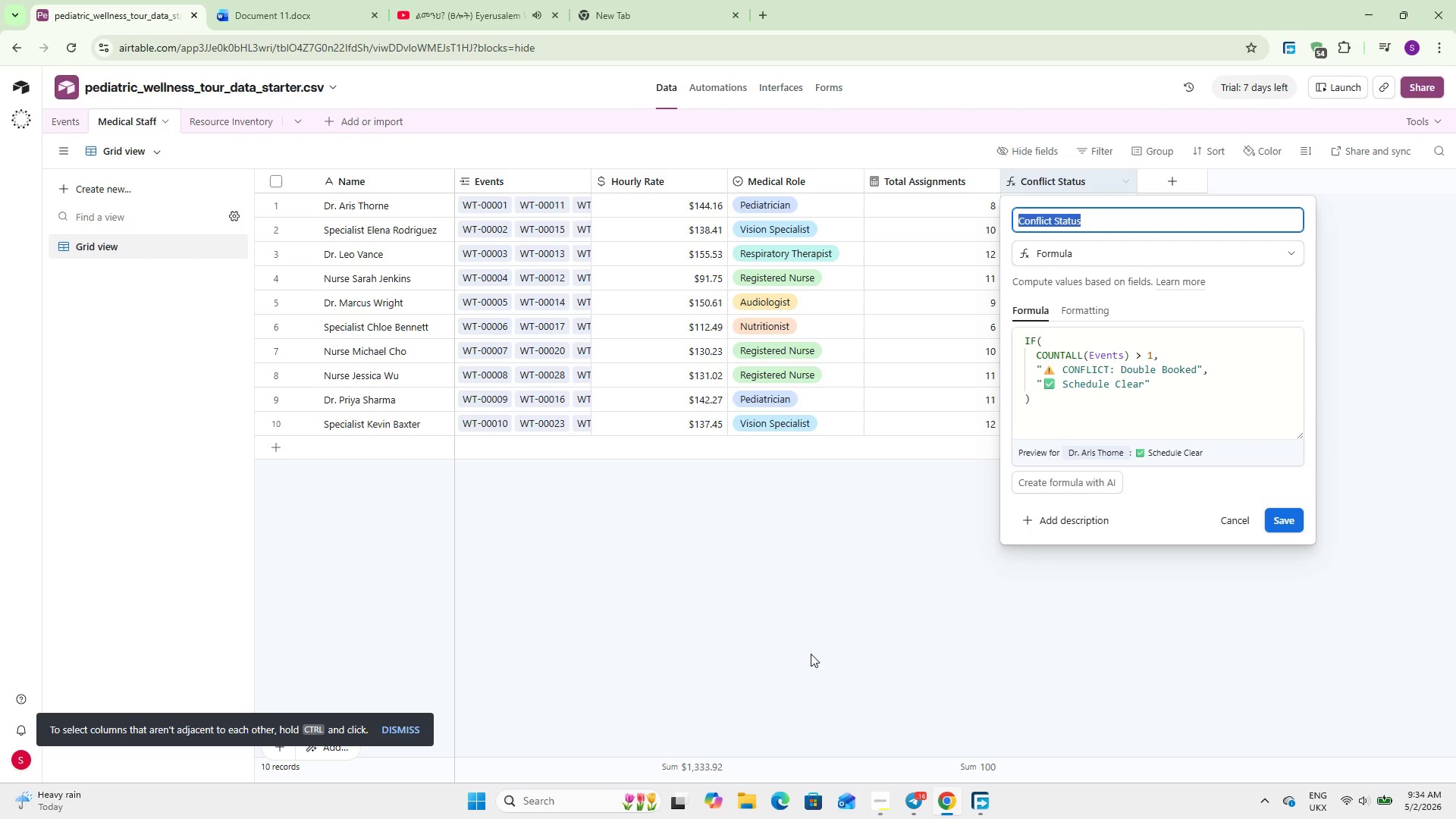 
left_click([811, 646])
 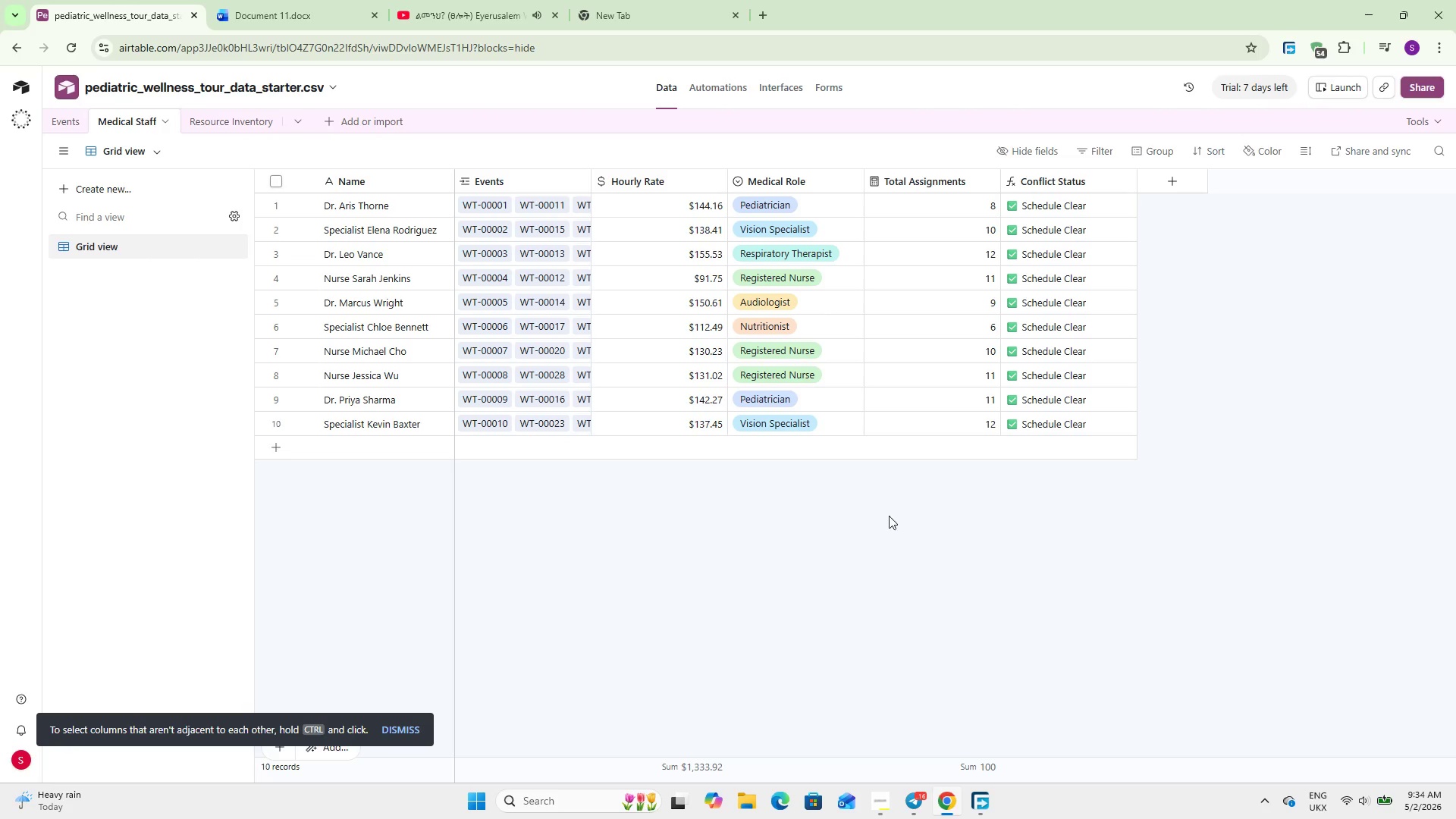 
wait(15.09)
 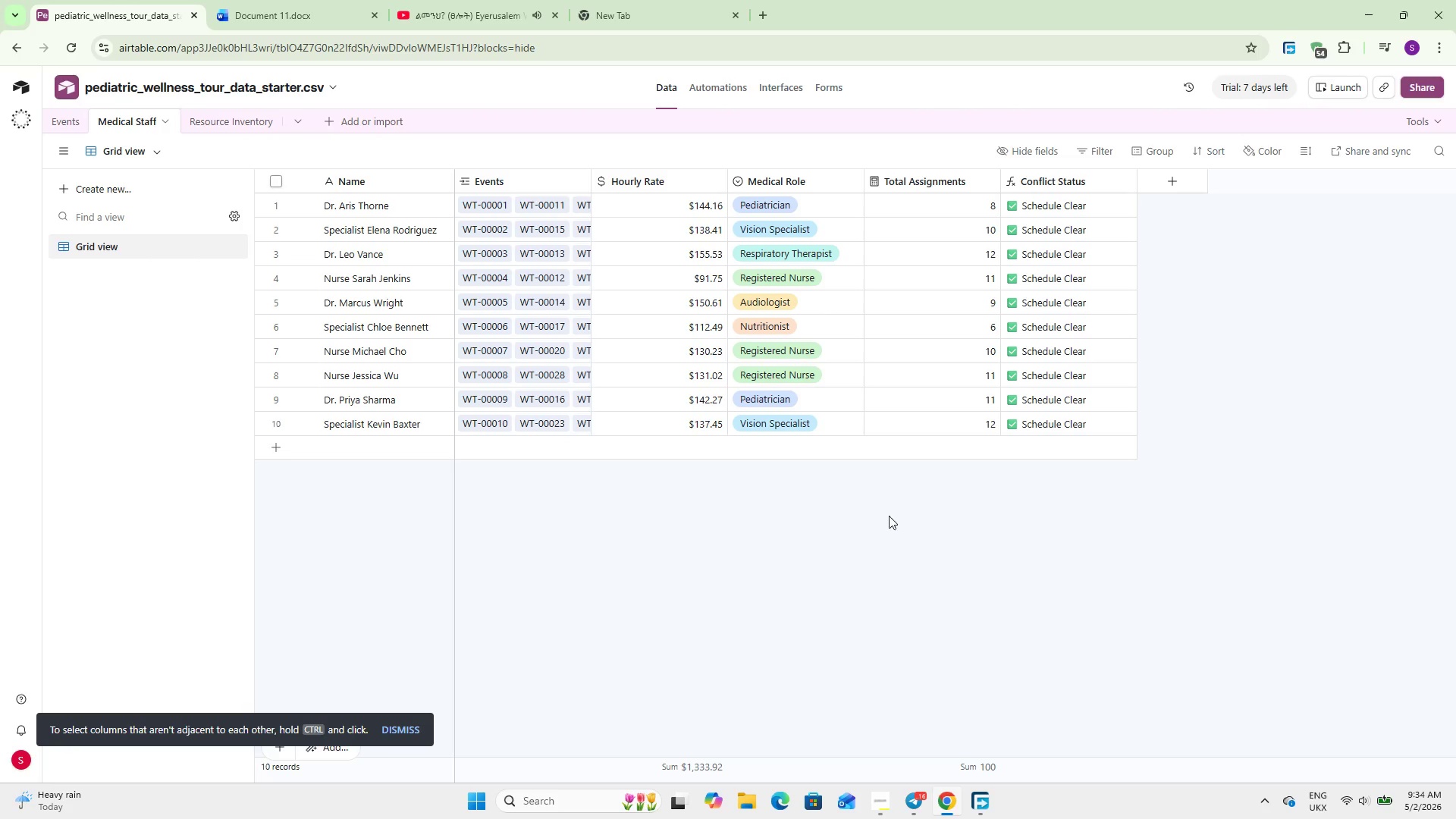 
left_click([1157, 177])
 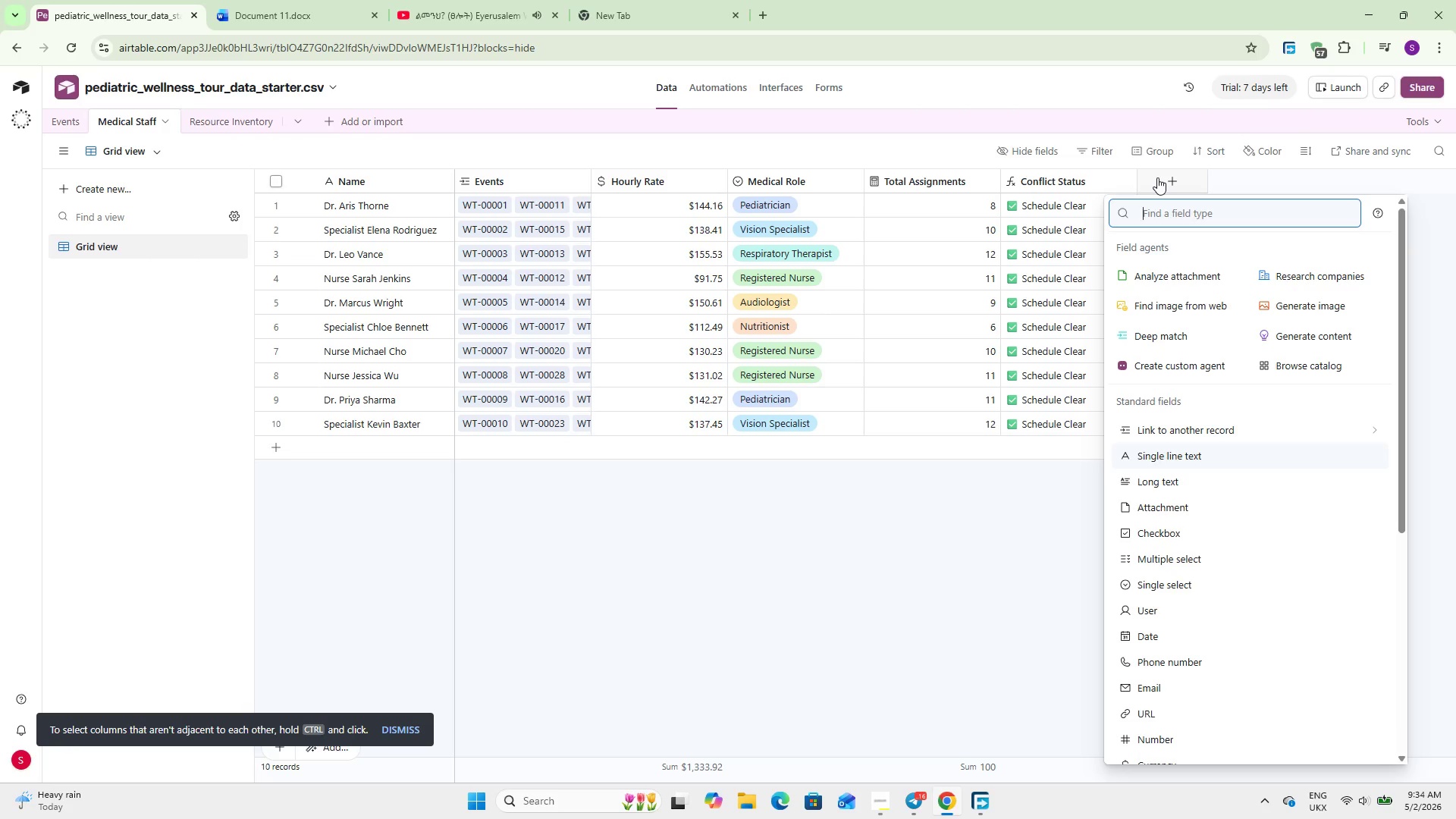 
wait(5.92)
 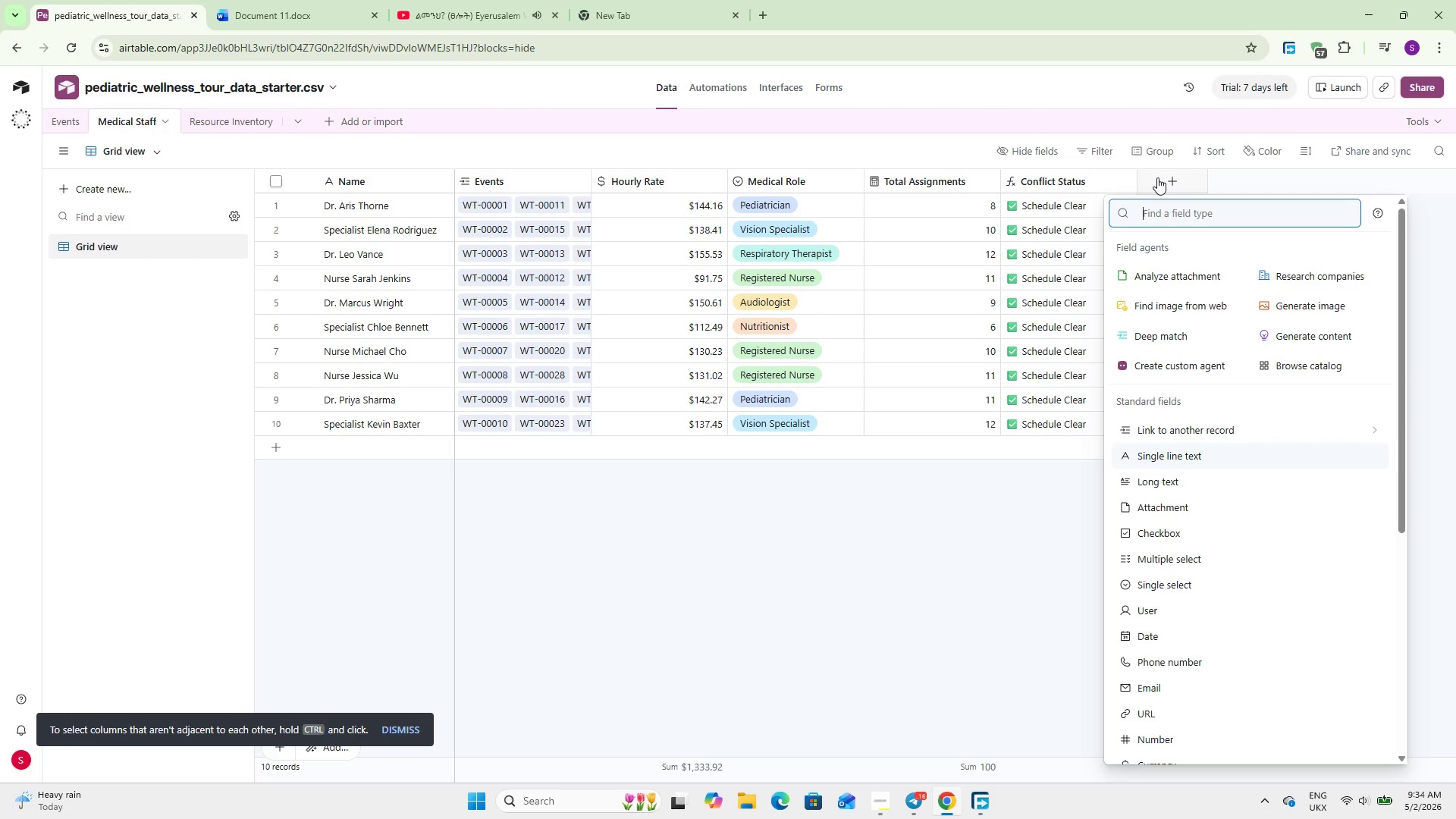 
type(roll)
 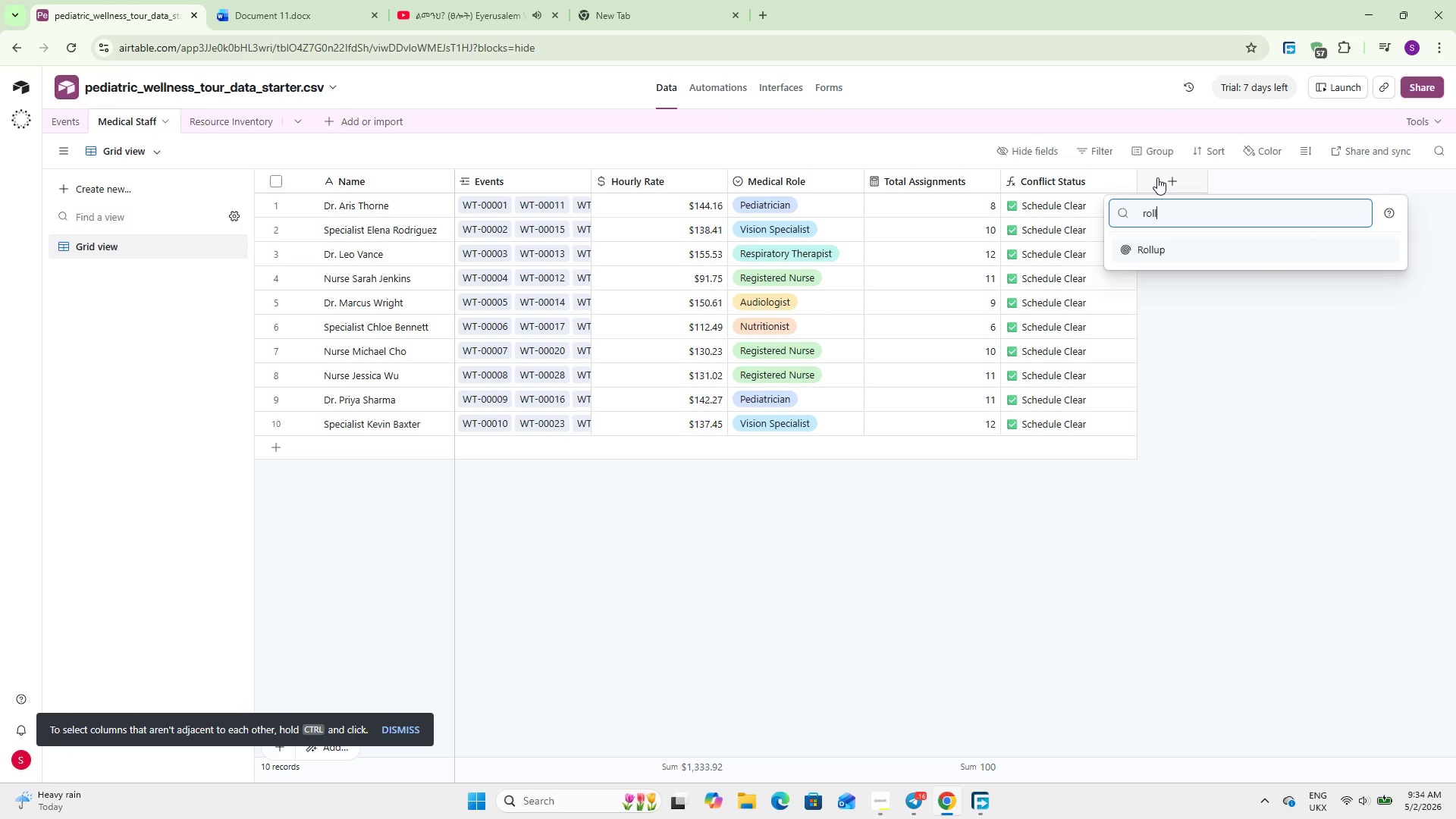 
key(Enter)
 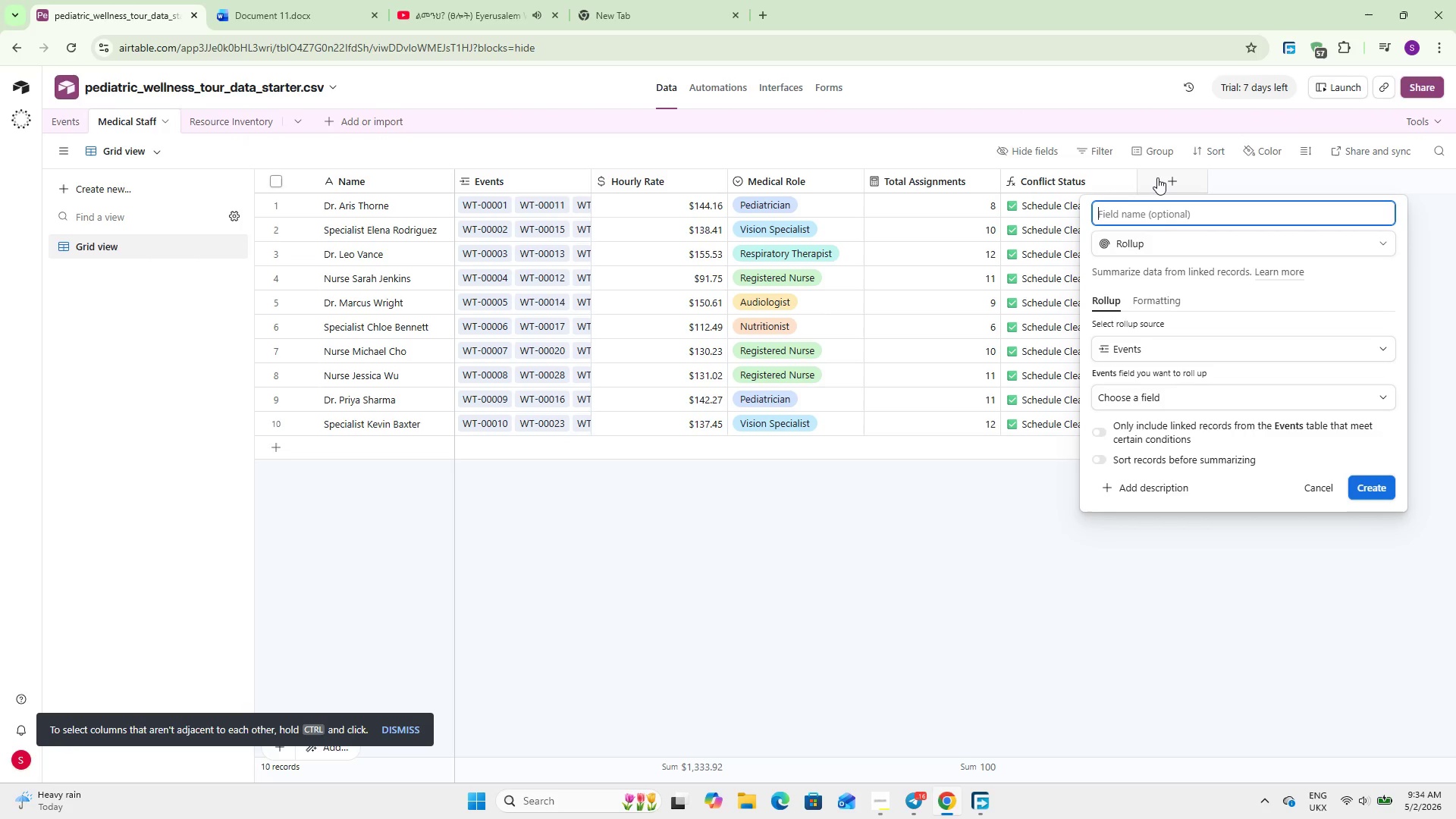 
wait(10.12)
 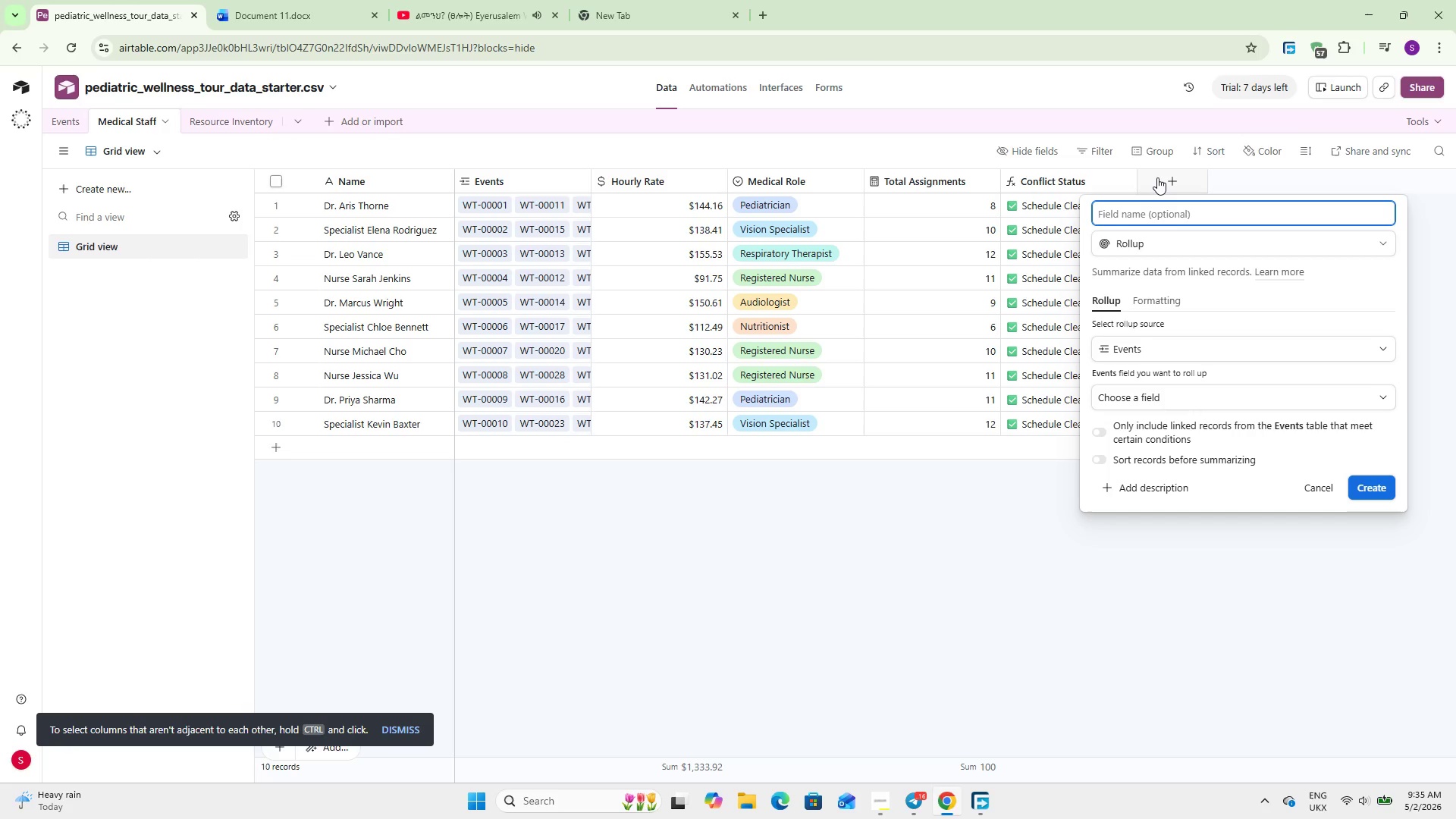 
type(All Booked Keys)
 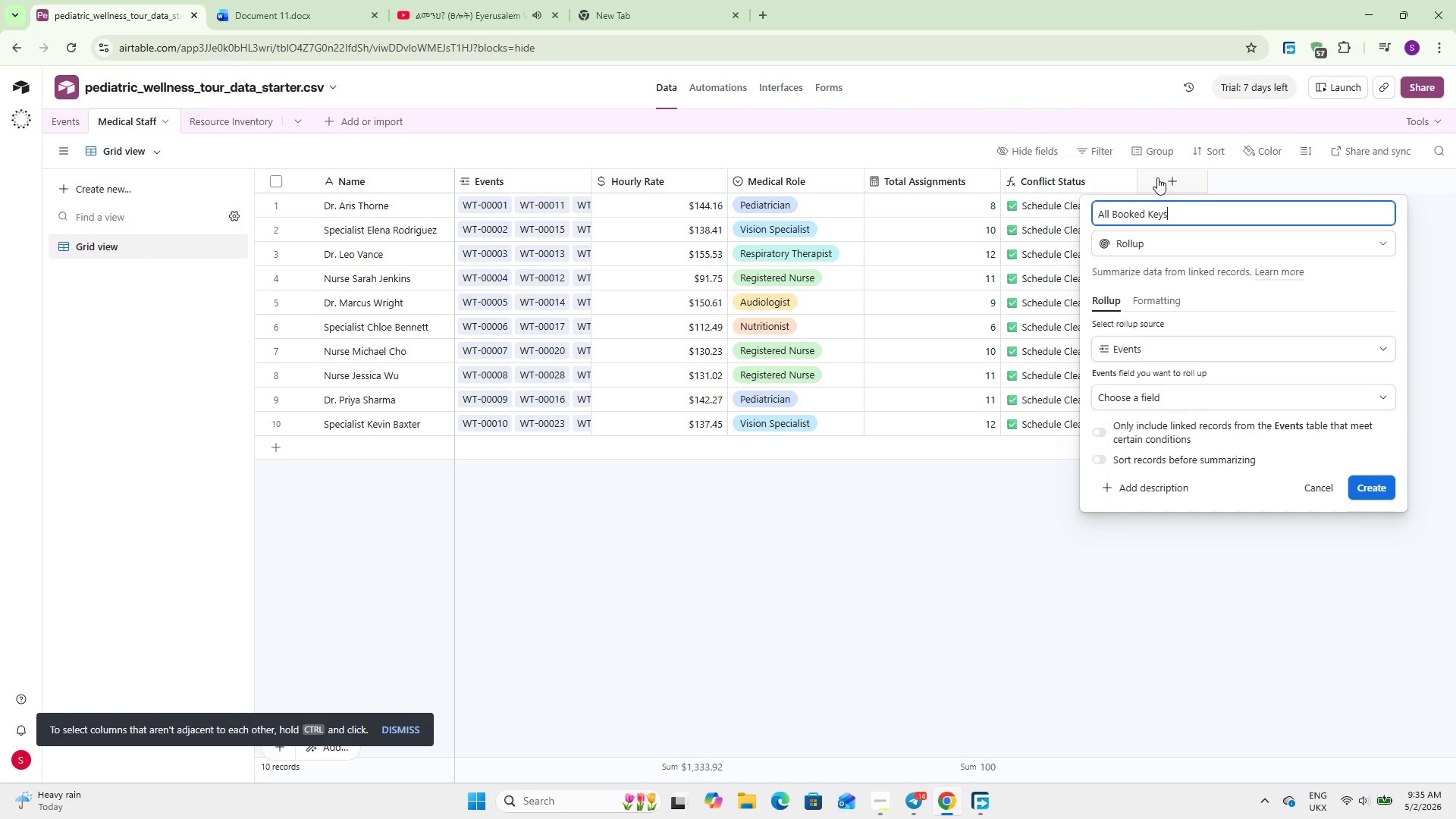 
wait(7.01)
 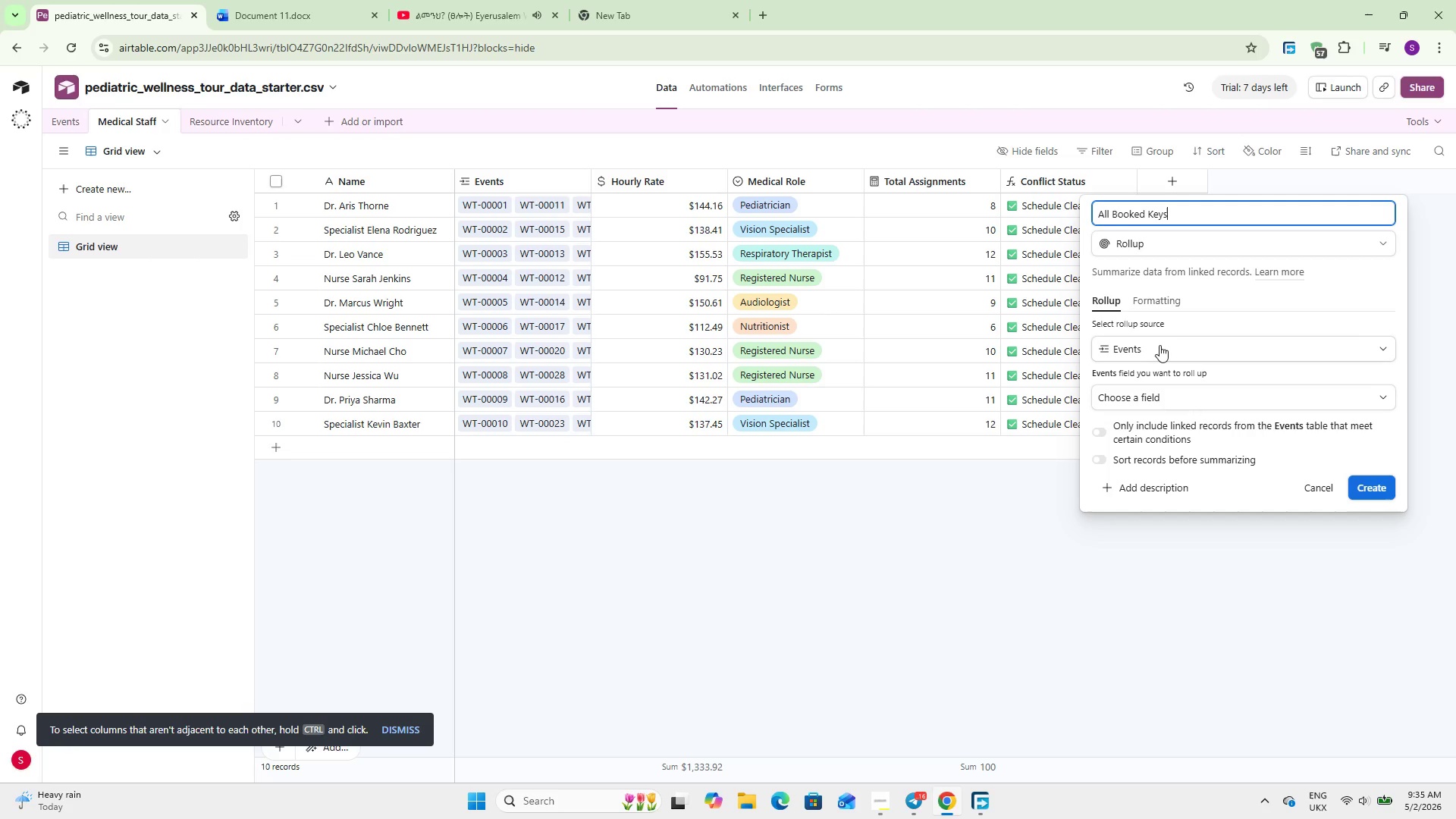 
left_click([1123, 395])
 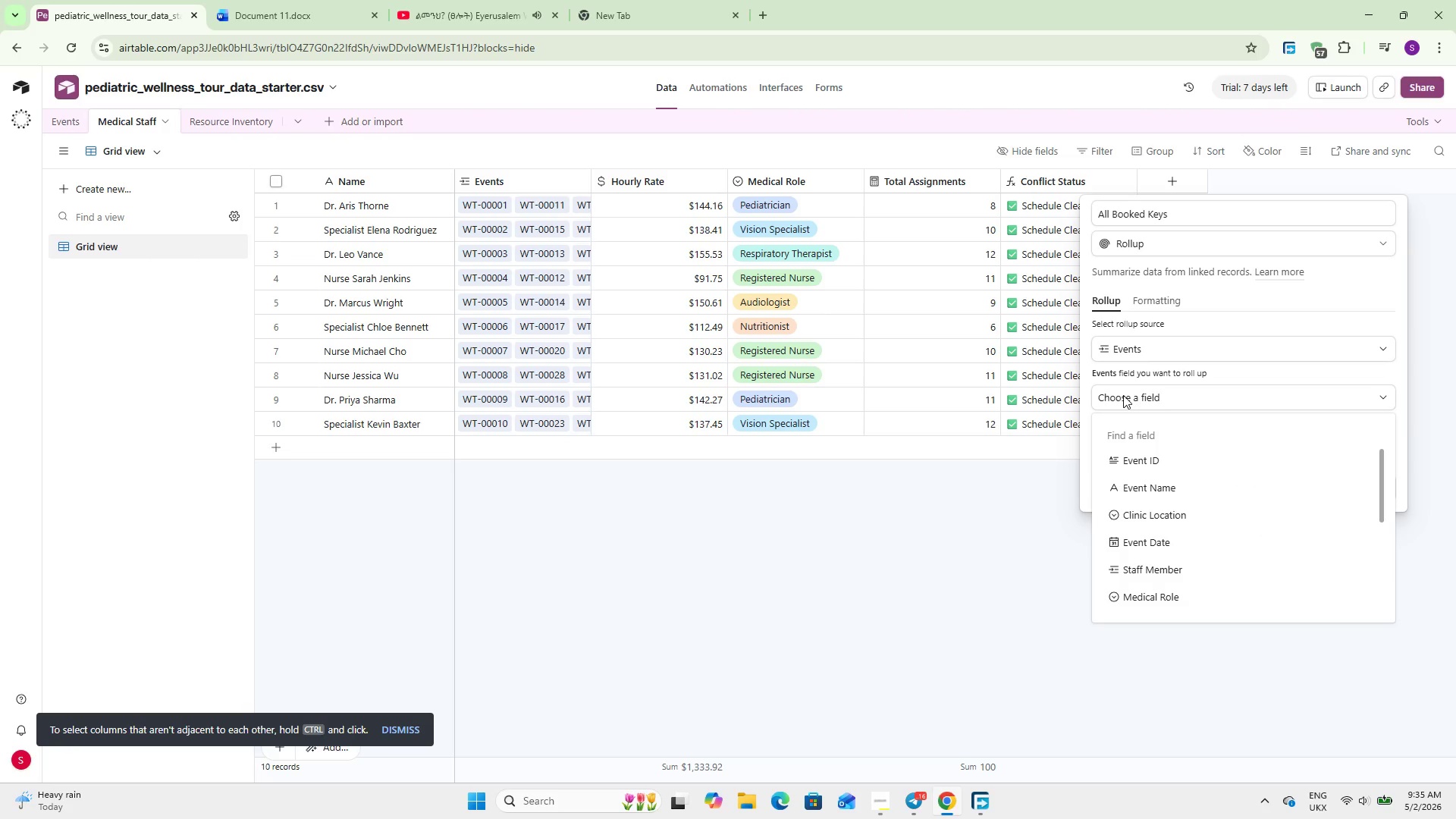 
scroll: coordinate [1176, 613], scroll_direction: down, amount: 6.0
 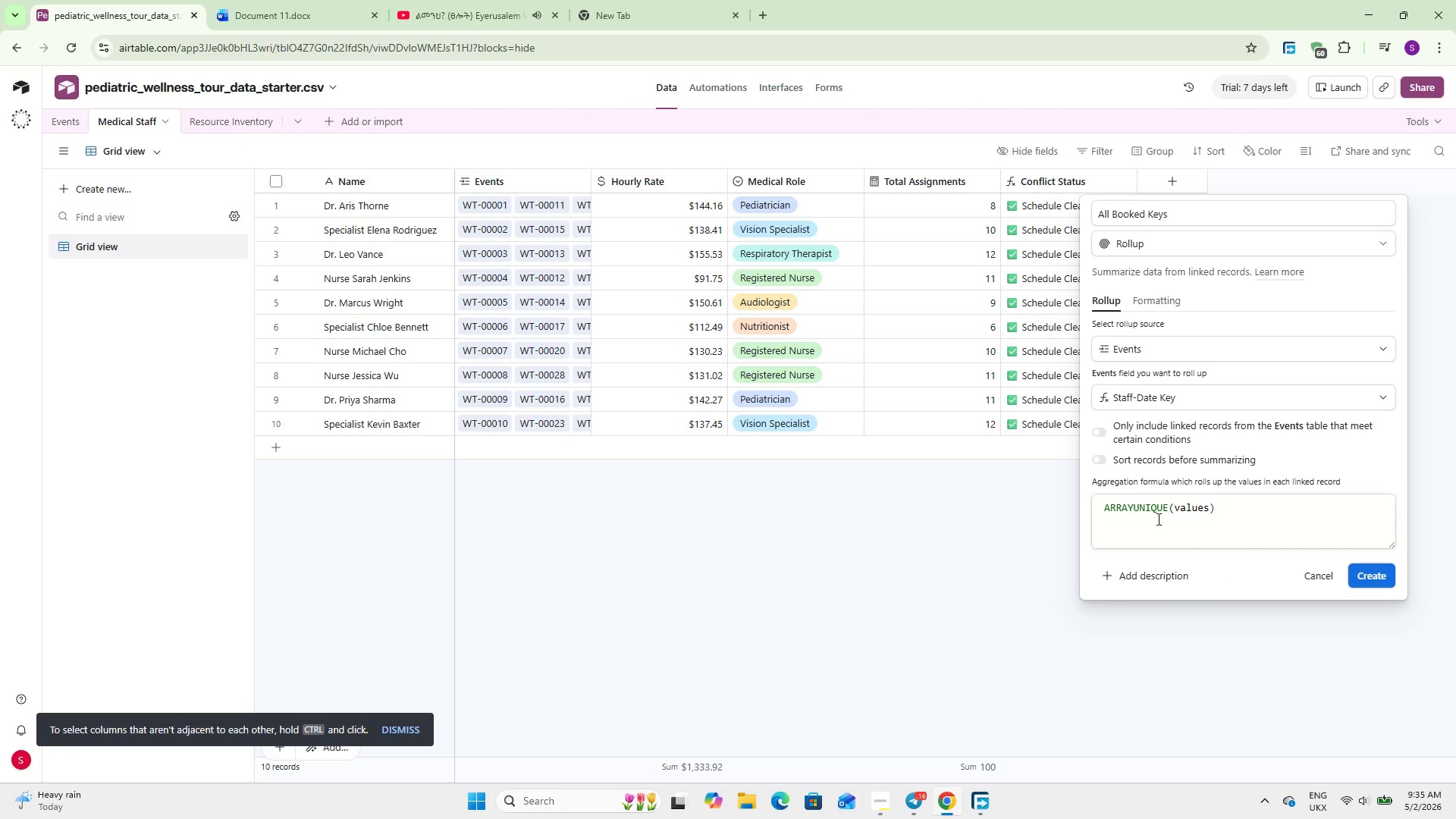 
double_click([1152, 509])
 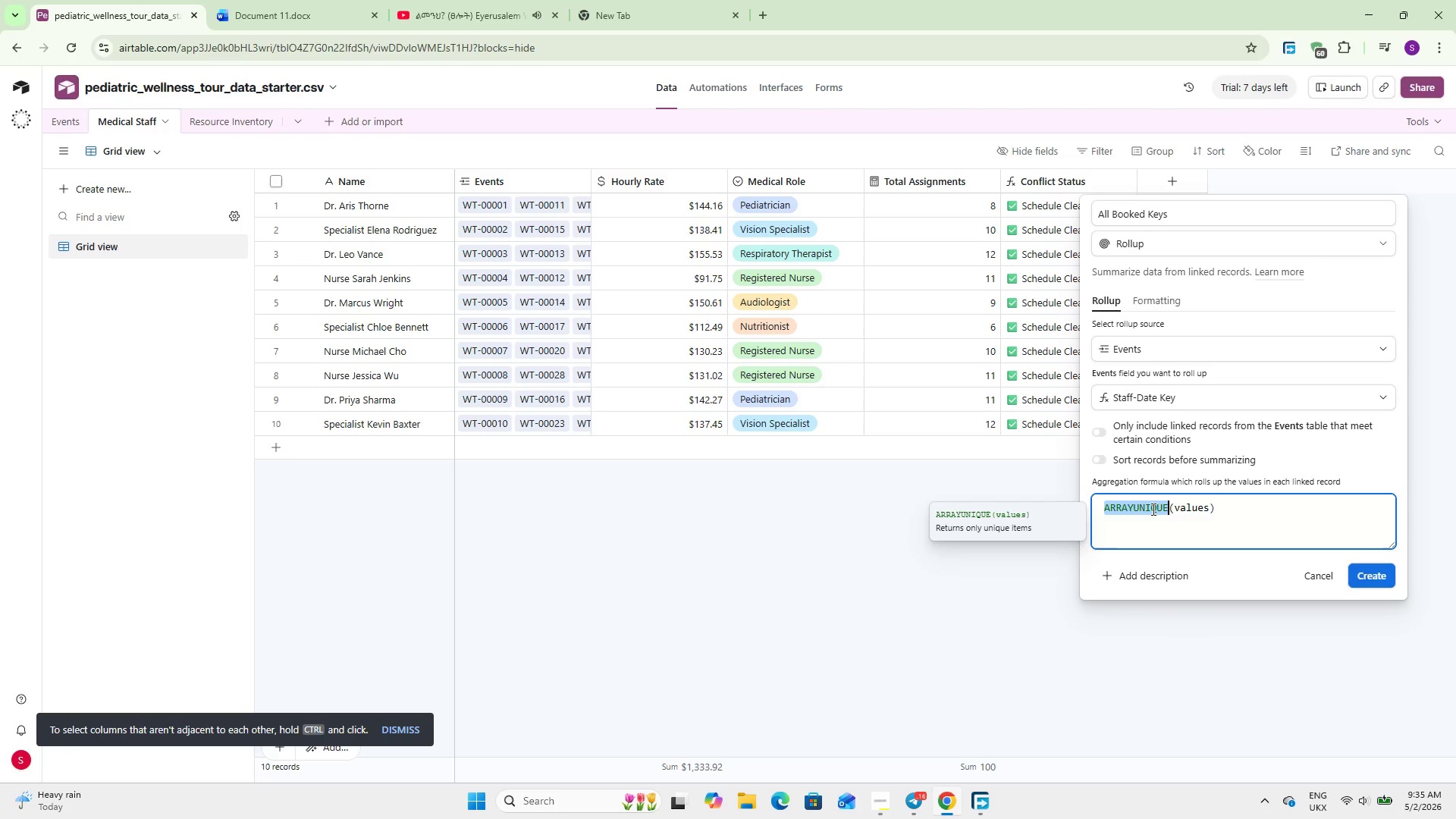 
key(ArrowRight)
 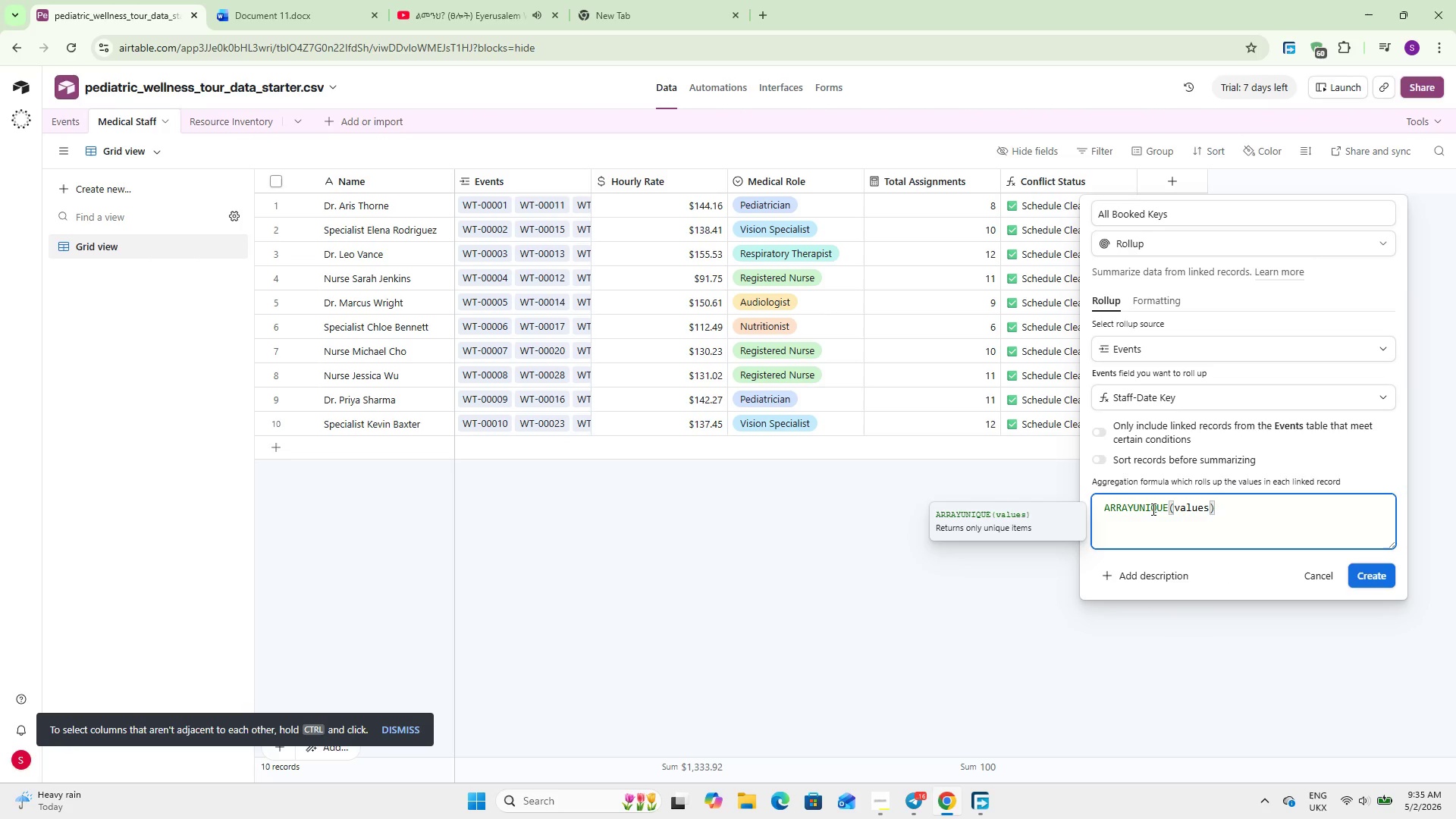 
key(Backspace)
key(Backspace)
key(Backspace)
key(Backspace)
key(Backspace)
key(Backspace)
type(JO])
key(Backspace)
 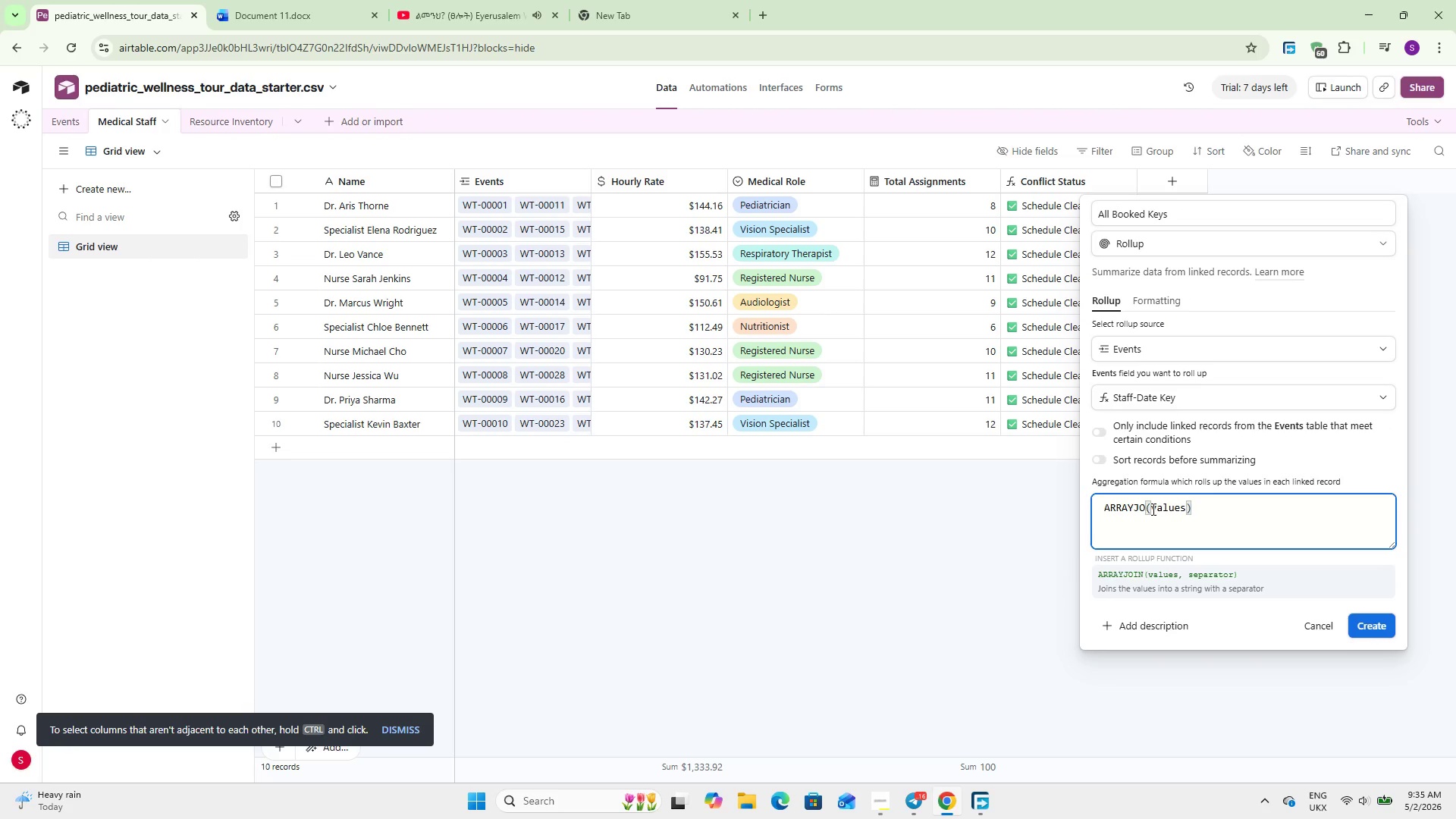 
key(Enter)
 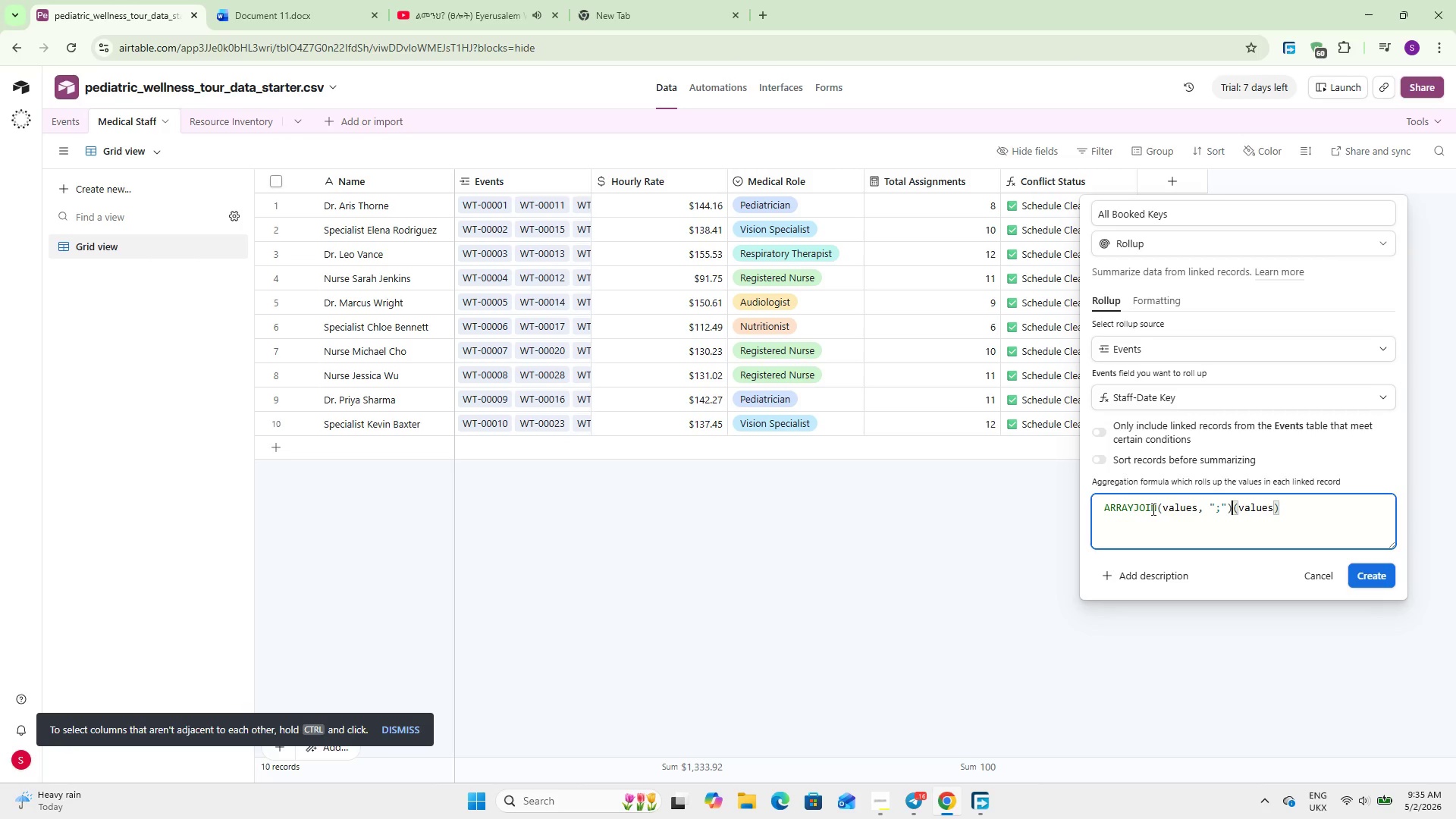 
hold_key(key=ArrowRight, duration=1.03)
 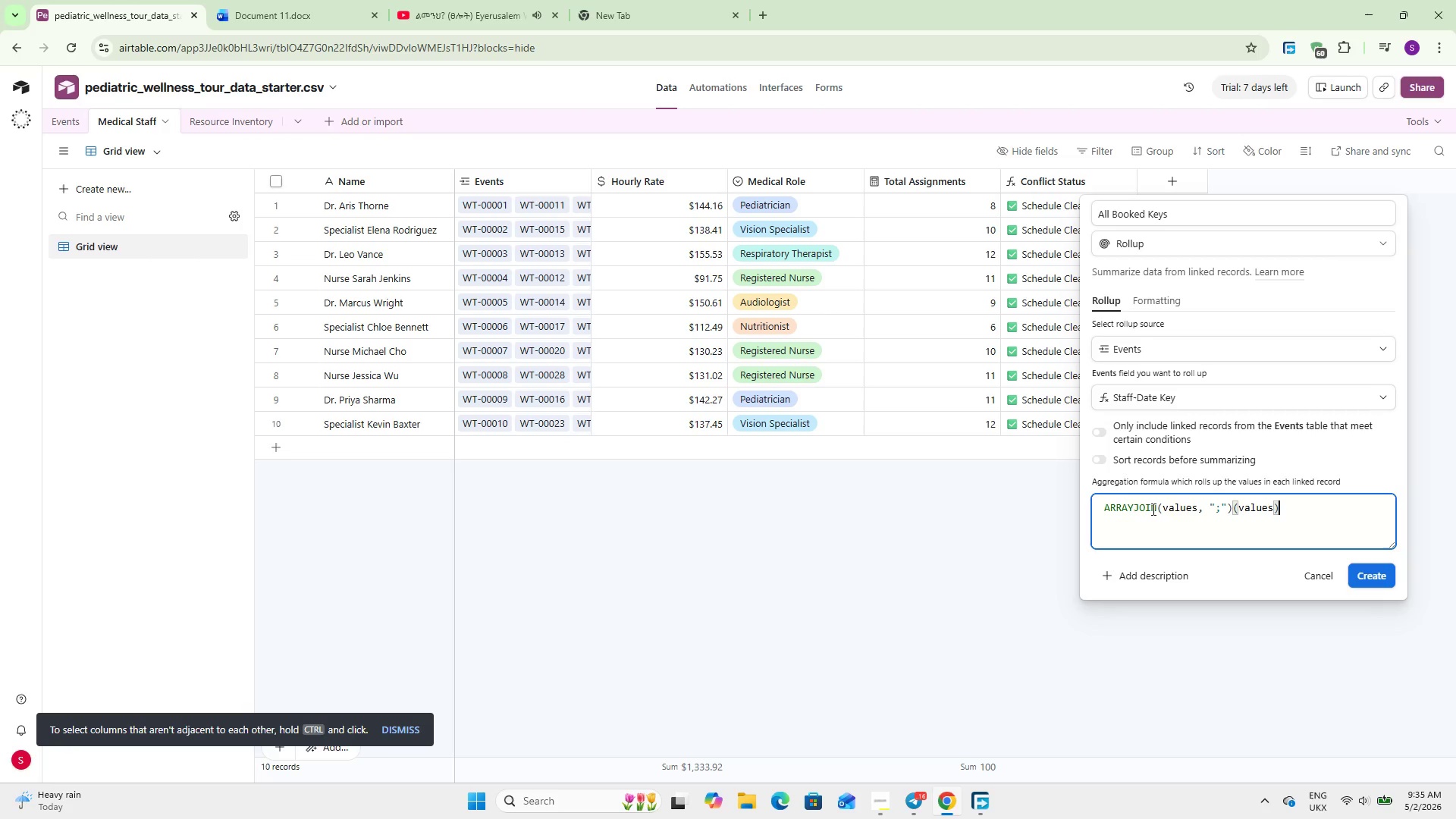 
hold_key(key=Backspace, duration=0.66)
 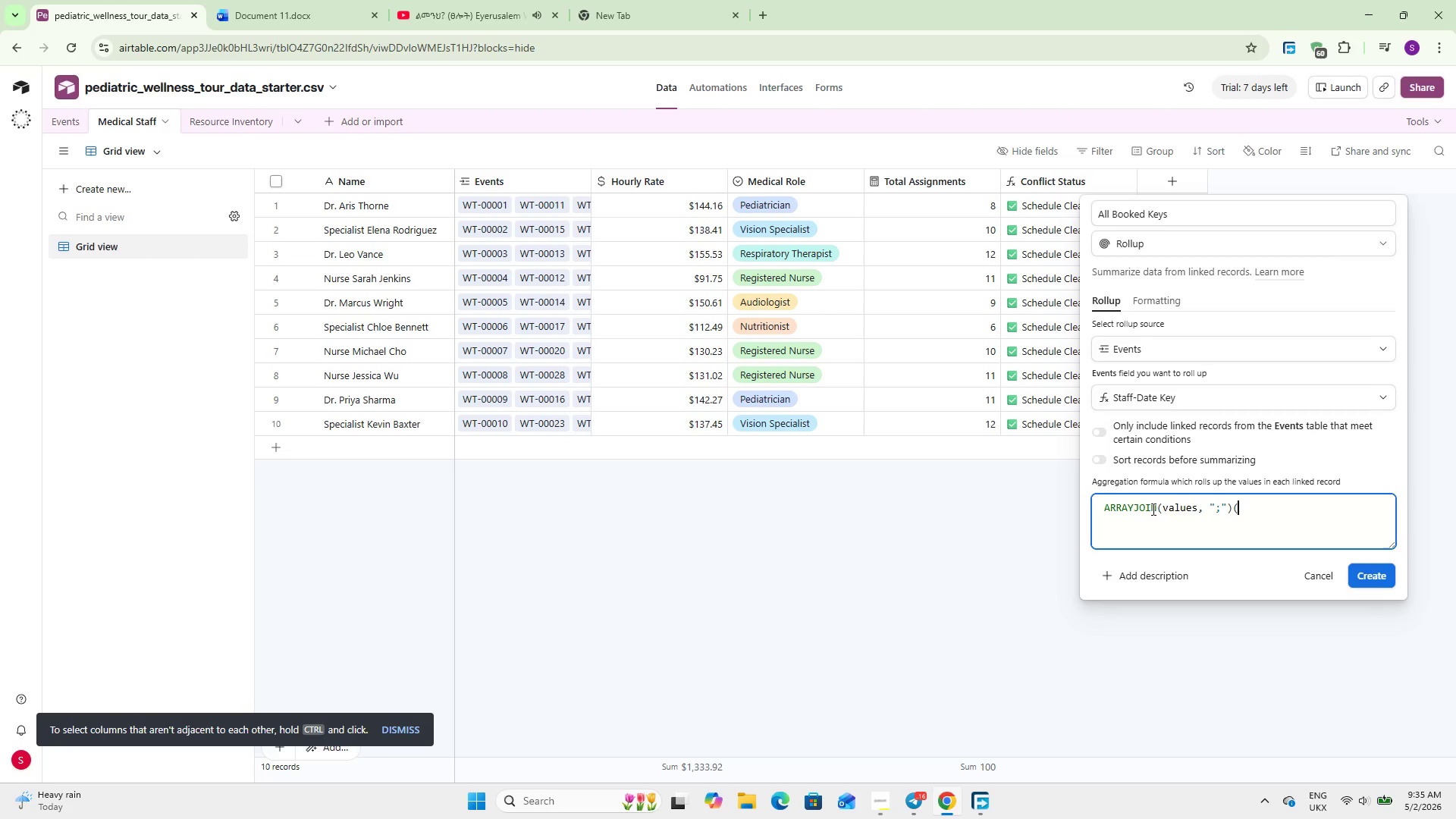 
key(Backspace)
 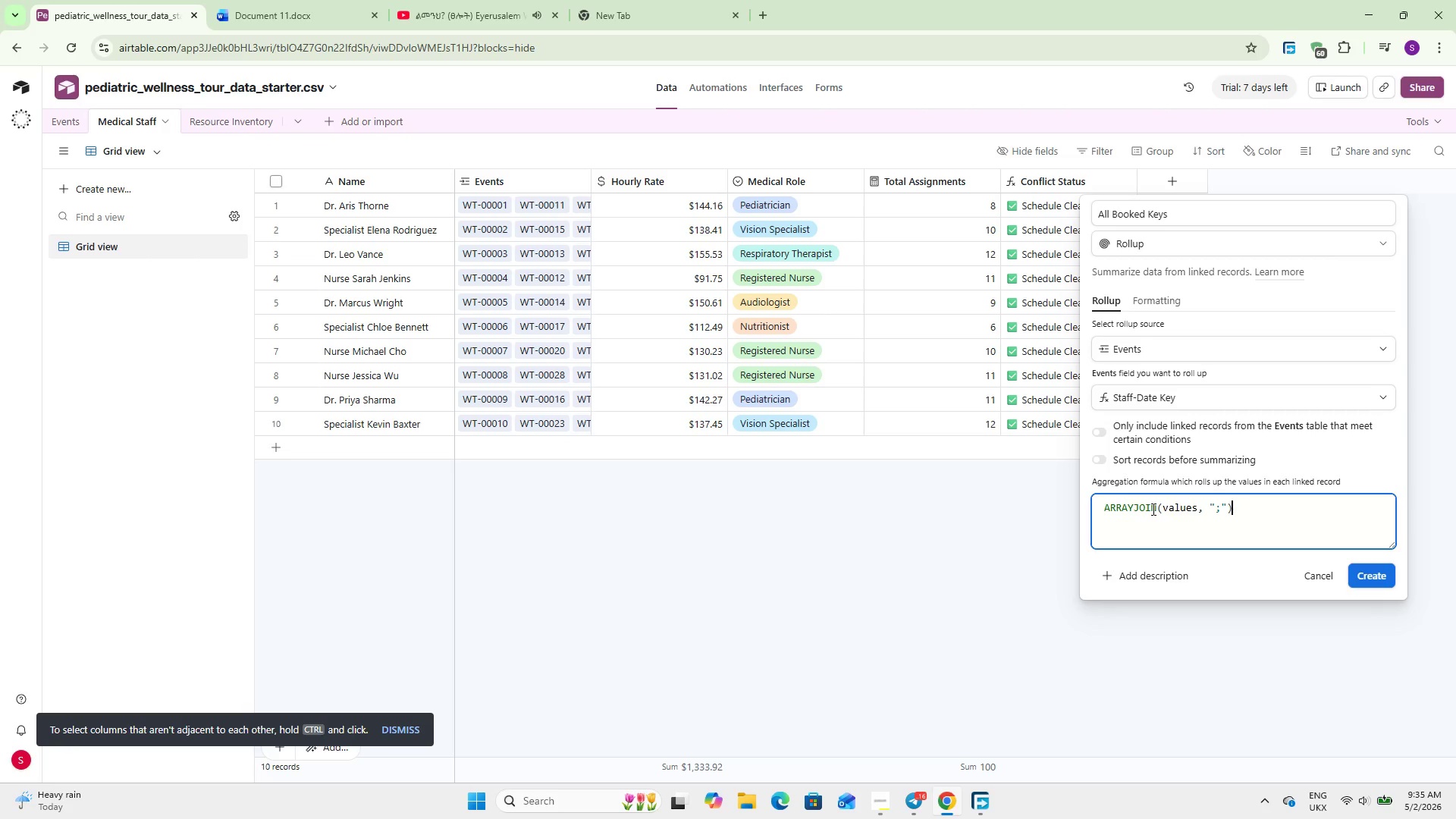 
key(Backspace)
 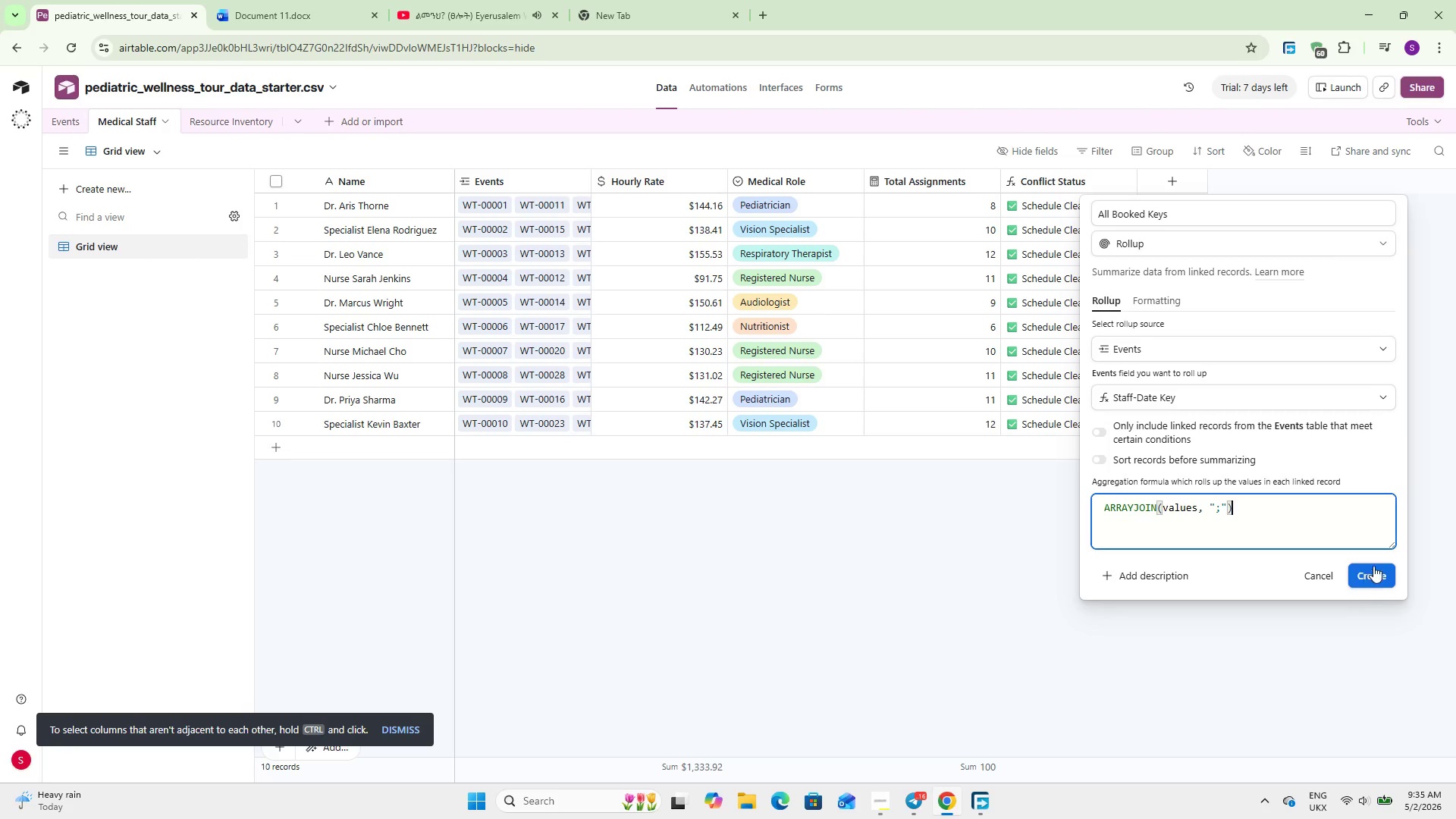 
left_click([1368, 571])
 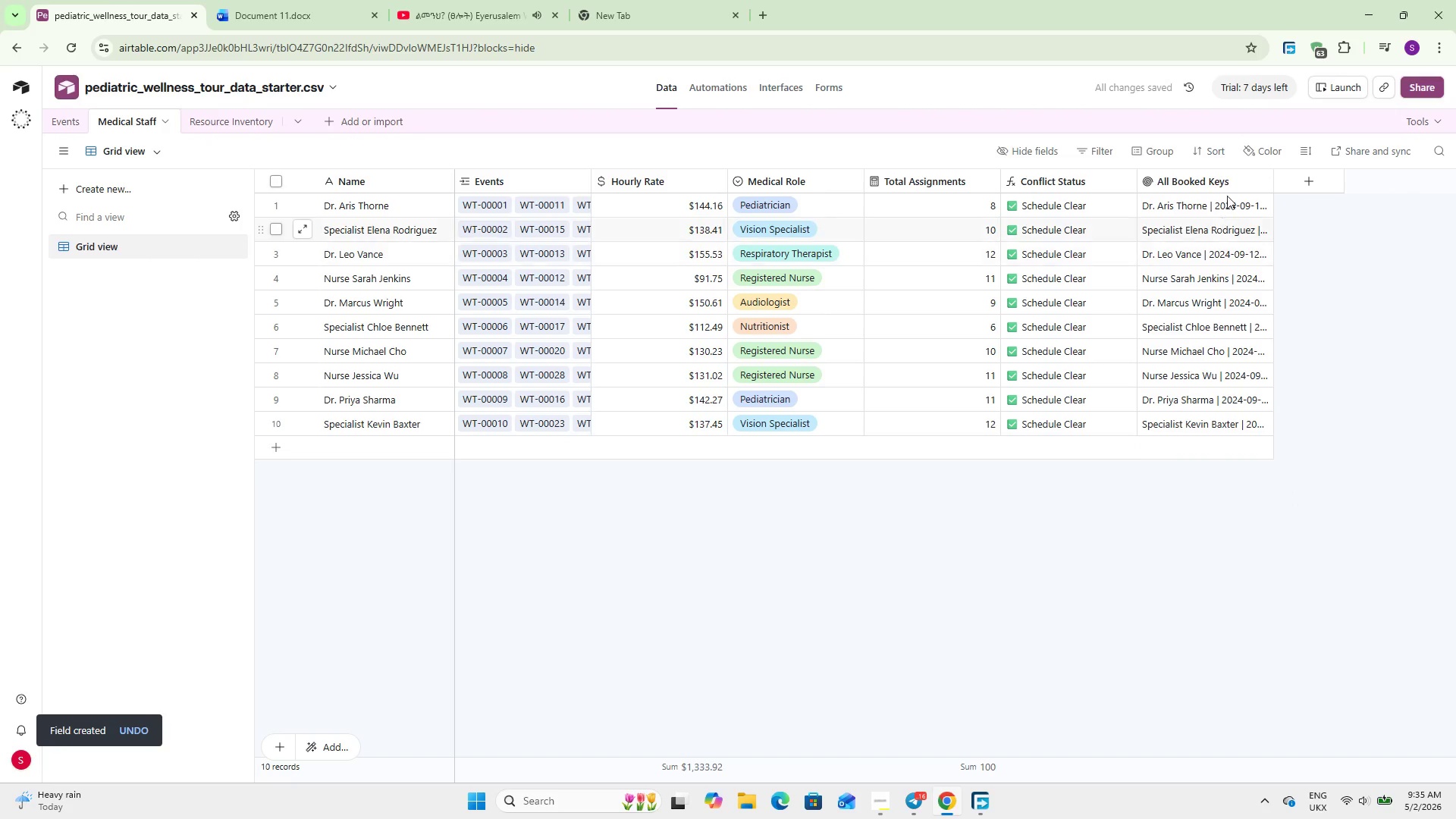 
left_click_drag(start_coordinate=[1272, 177], to_coordinate=[1341, 191])
 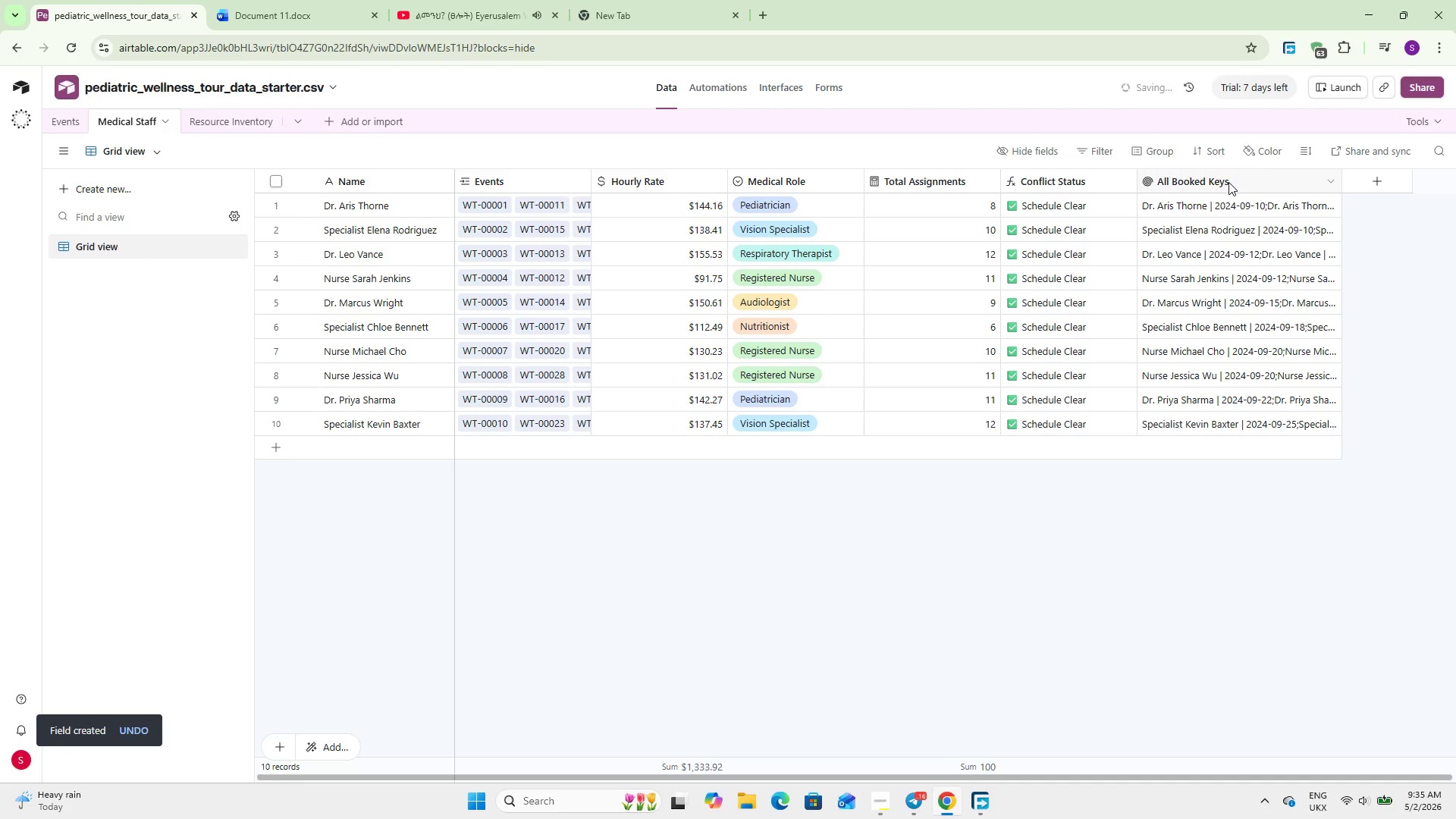 
double_click([1228, 182])
 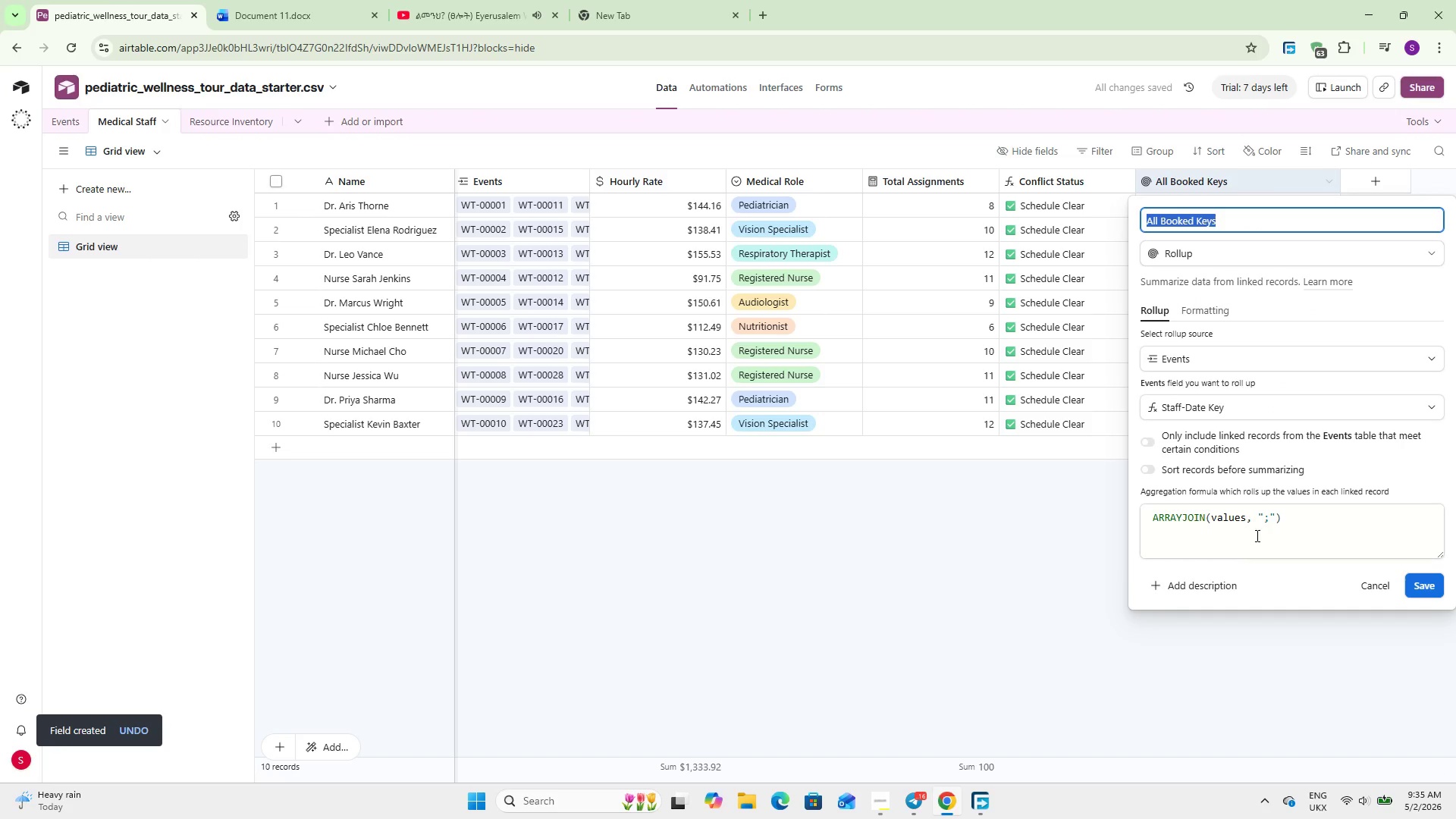 
left_click([1261, 517])
 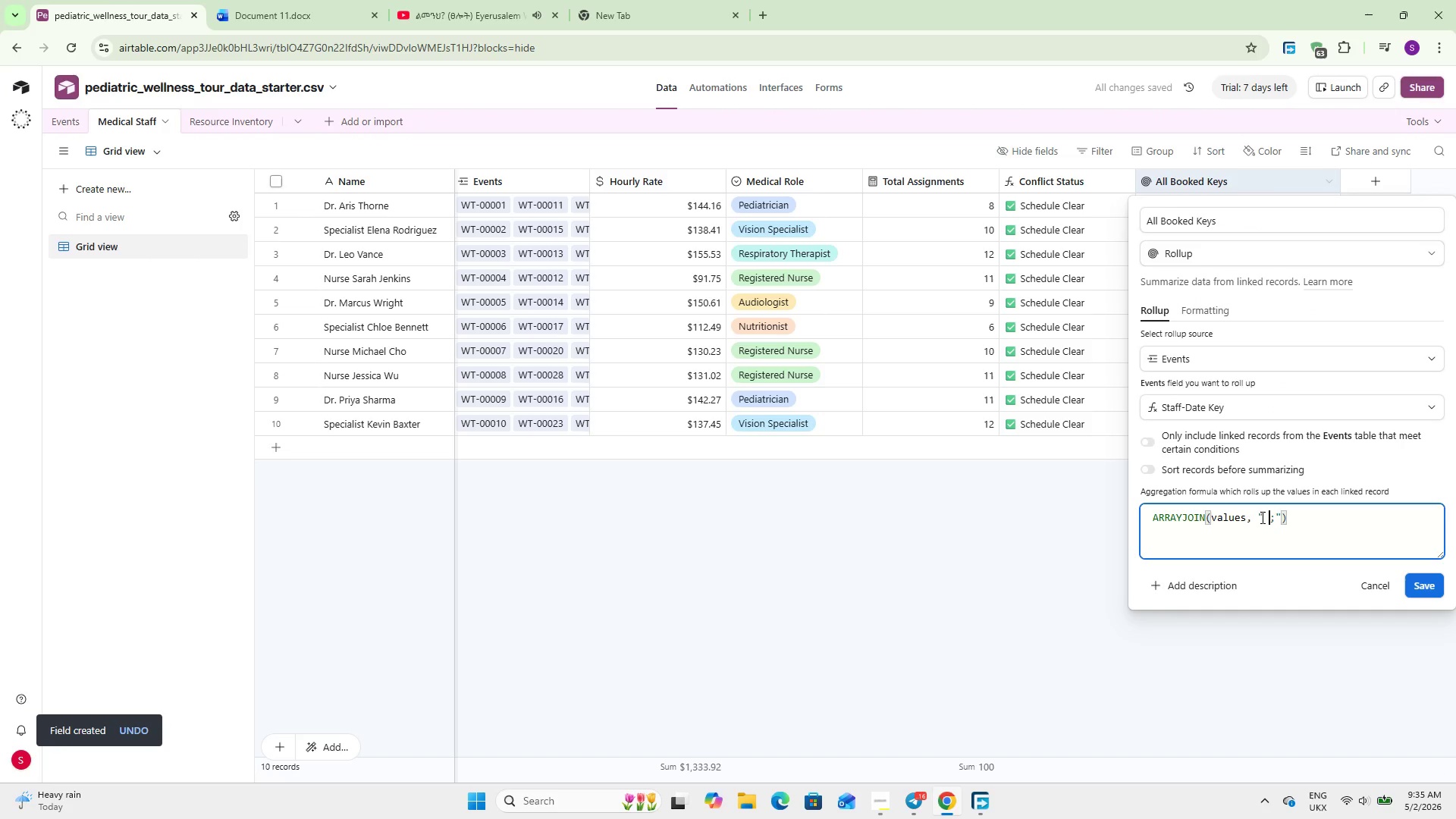 
key(Space)
 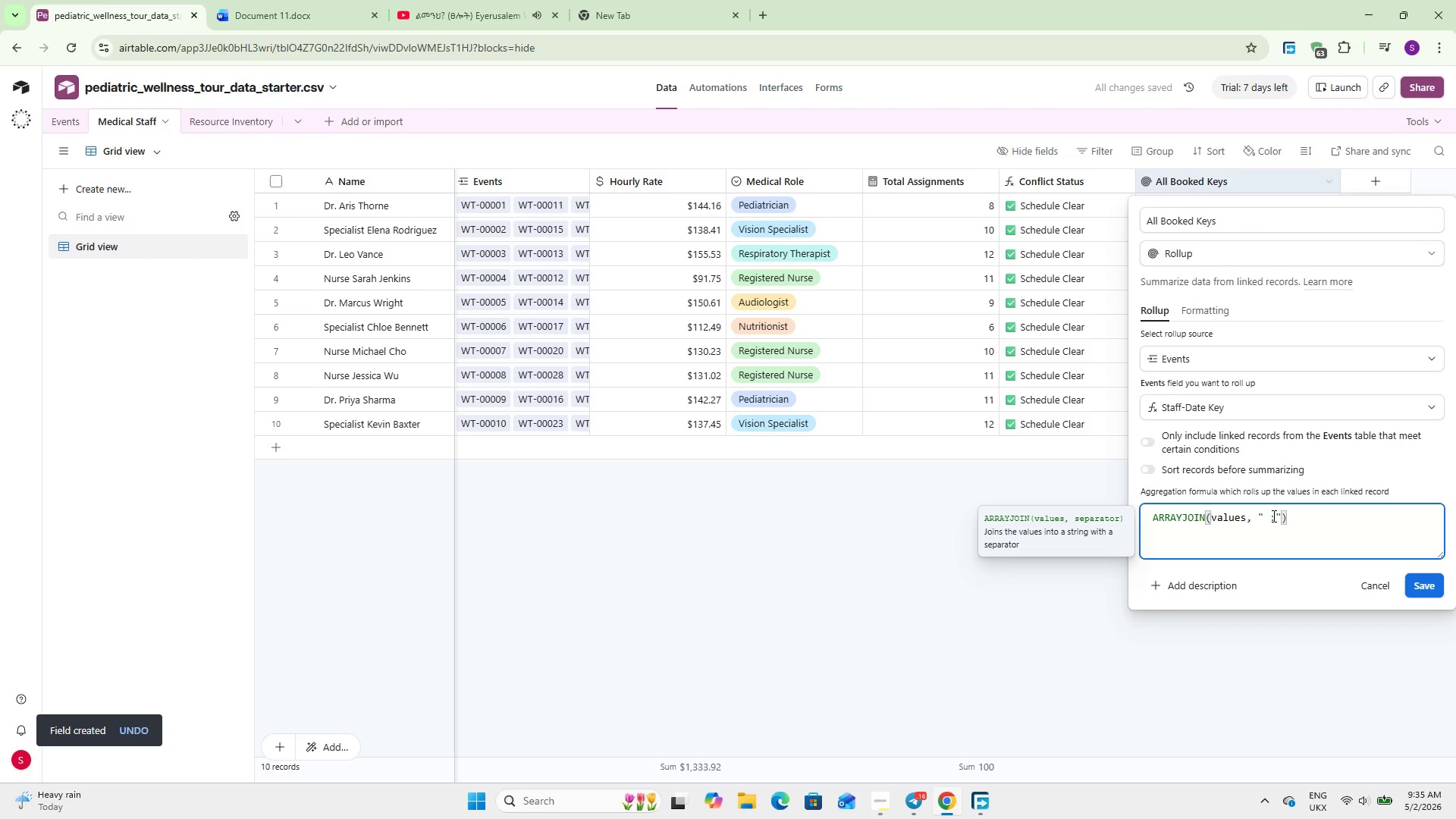 
left_click([1272, 514])
 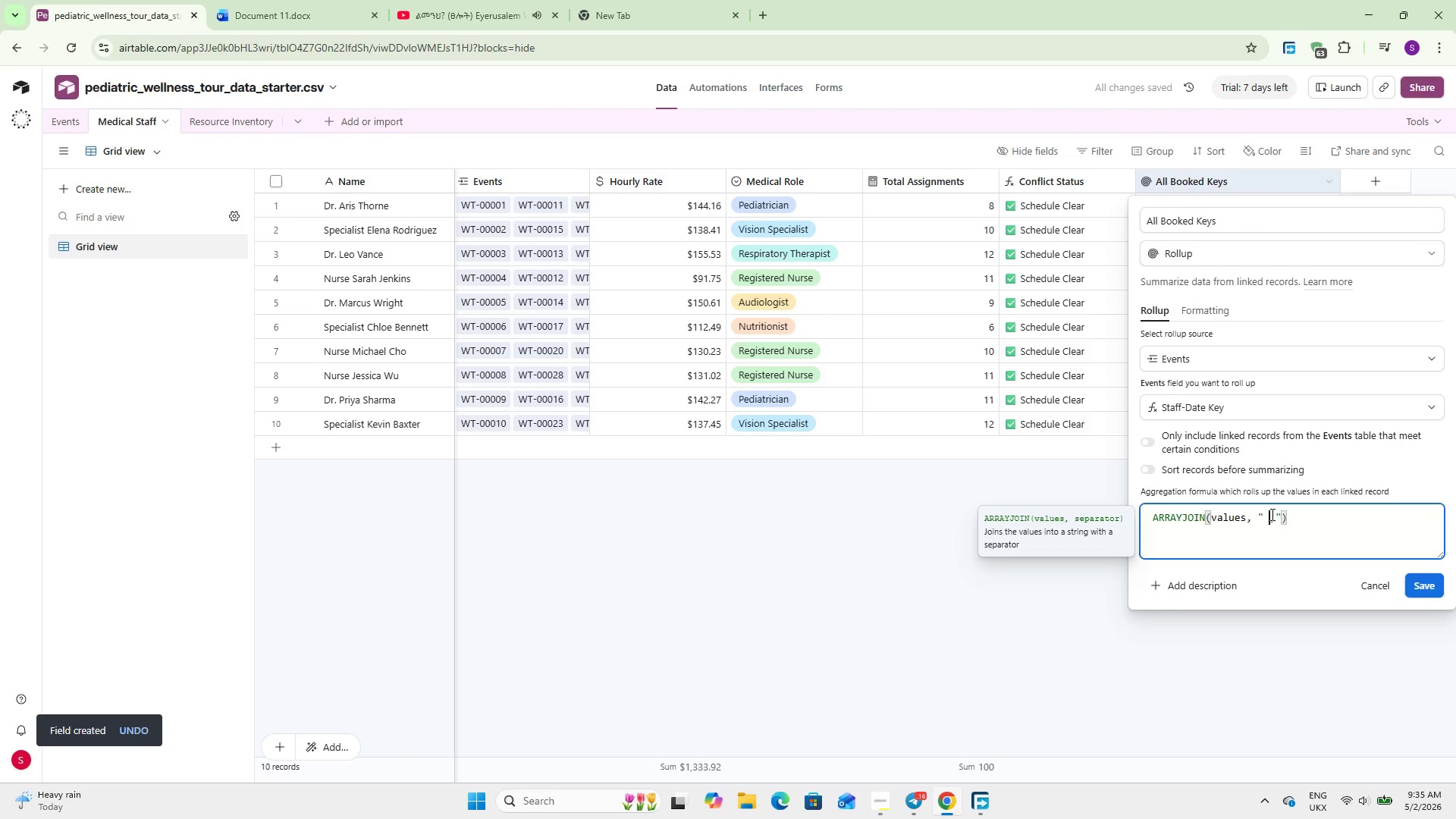 
key(Space)
 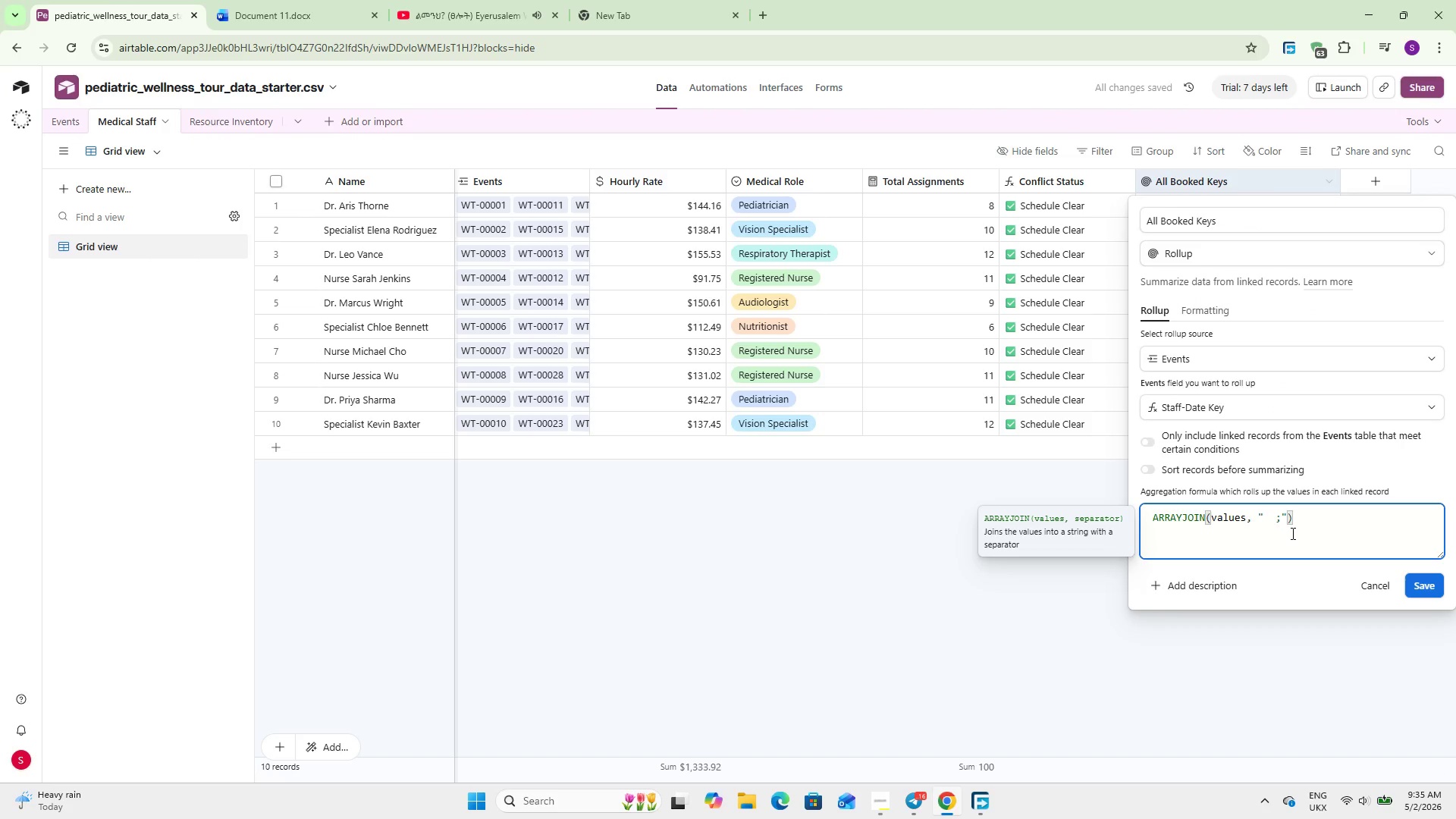 
key(Backspace)
 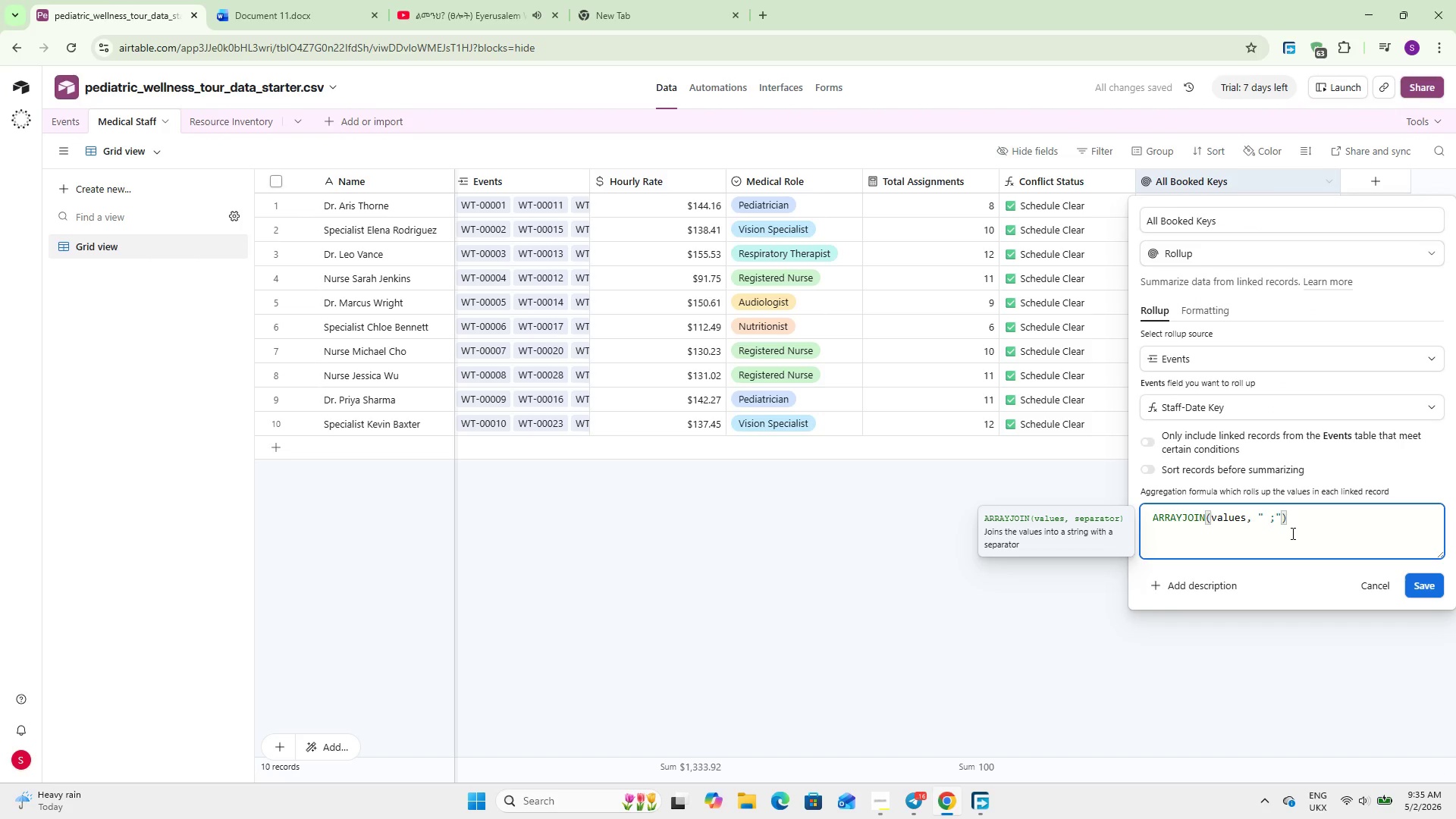 
key(ArrowRight)
 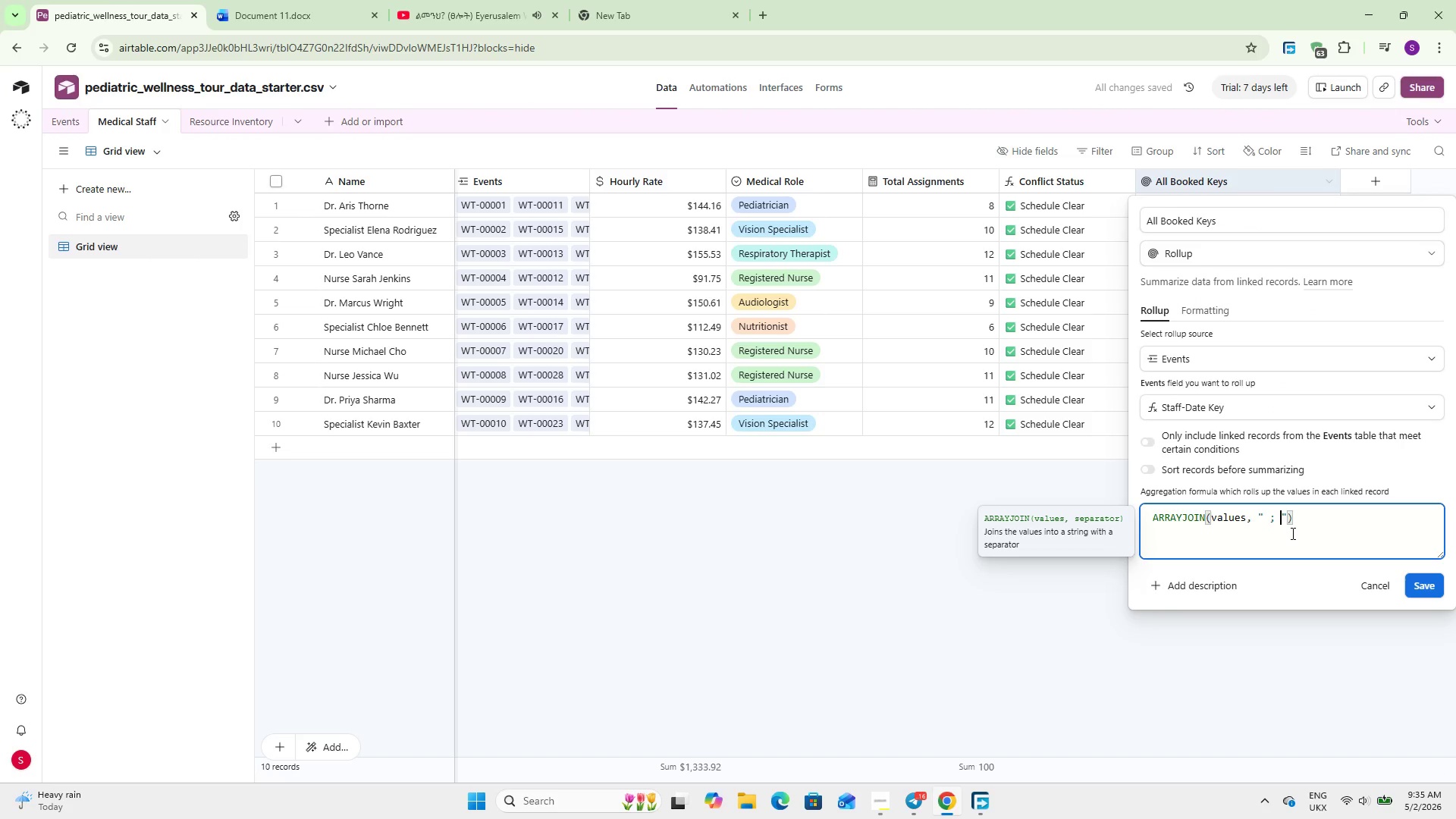 
key(Space)
 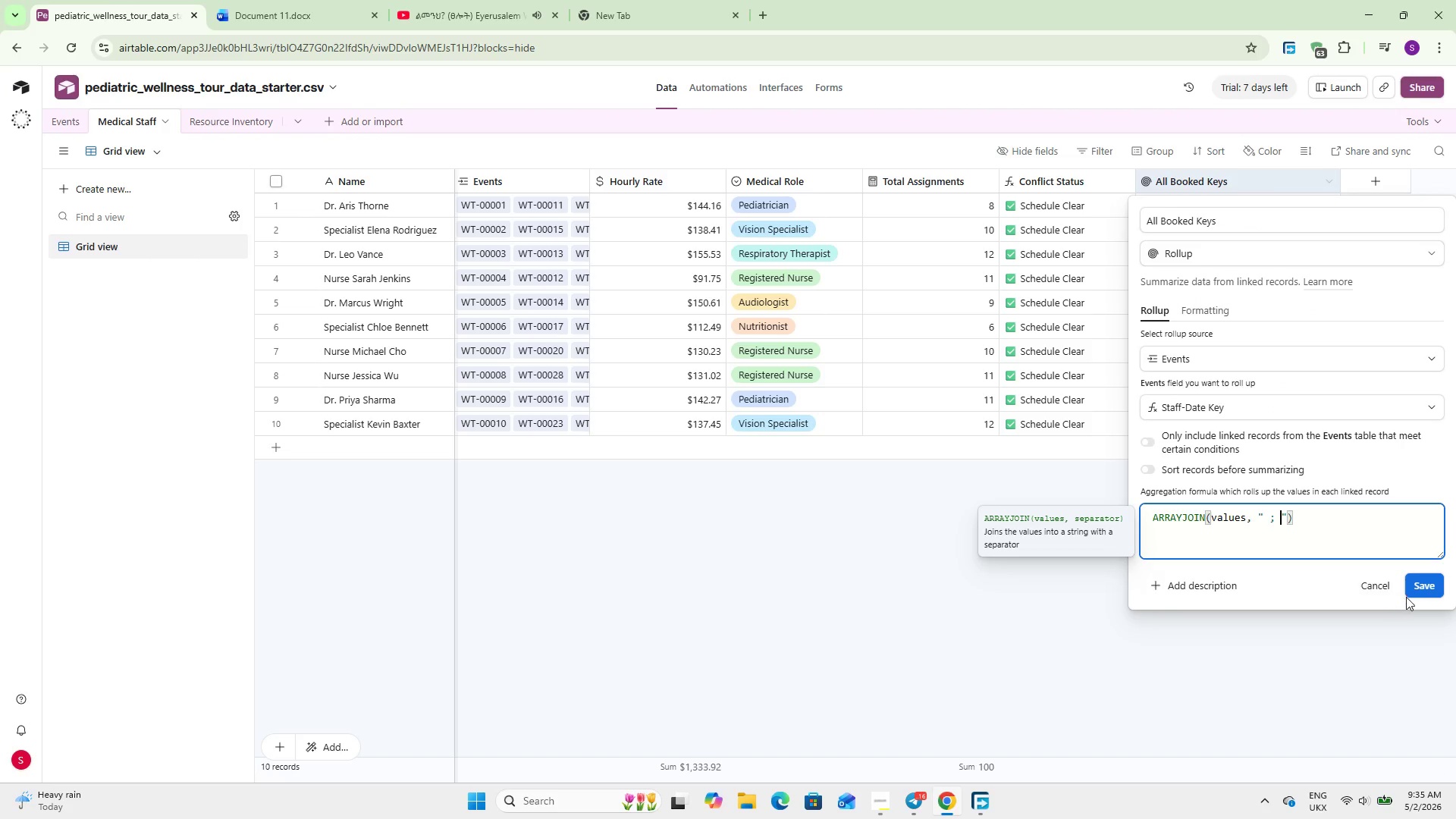 
left_click([1427, 587])
 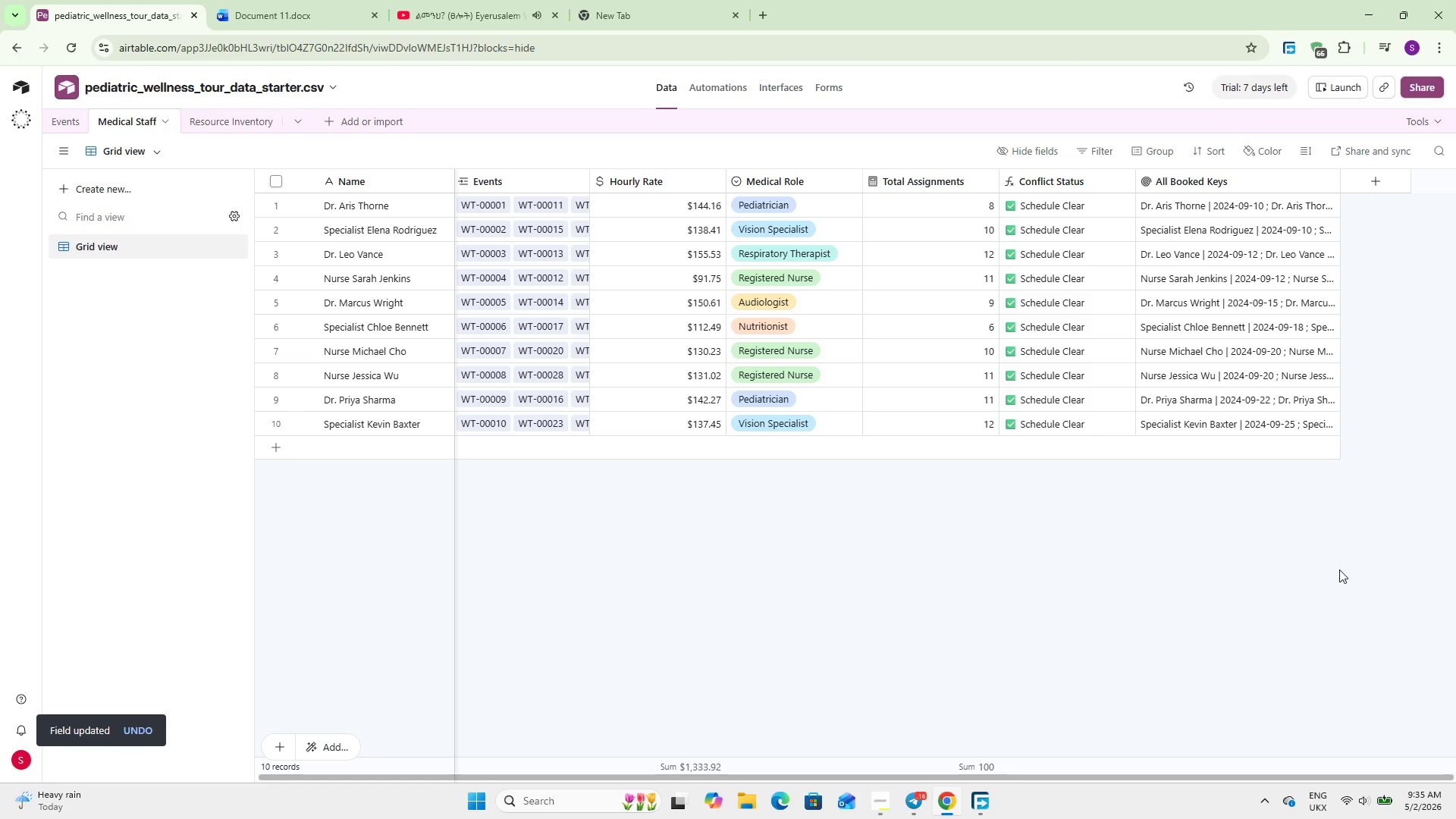 
wait(12.84)
 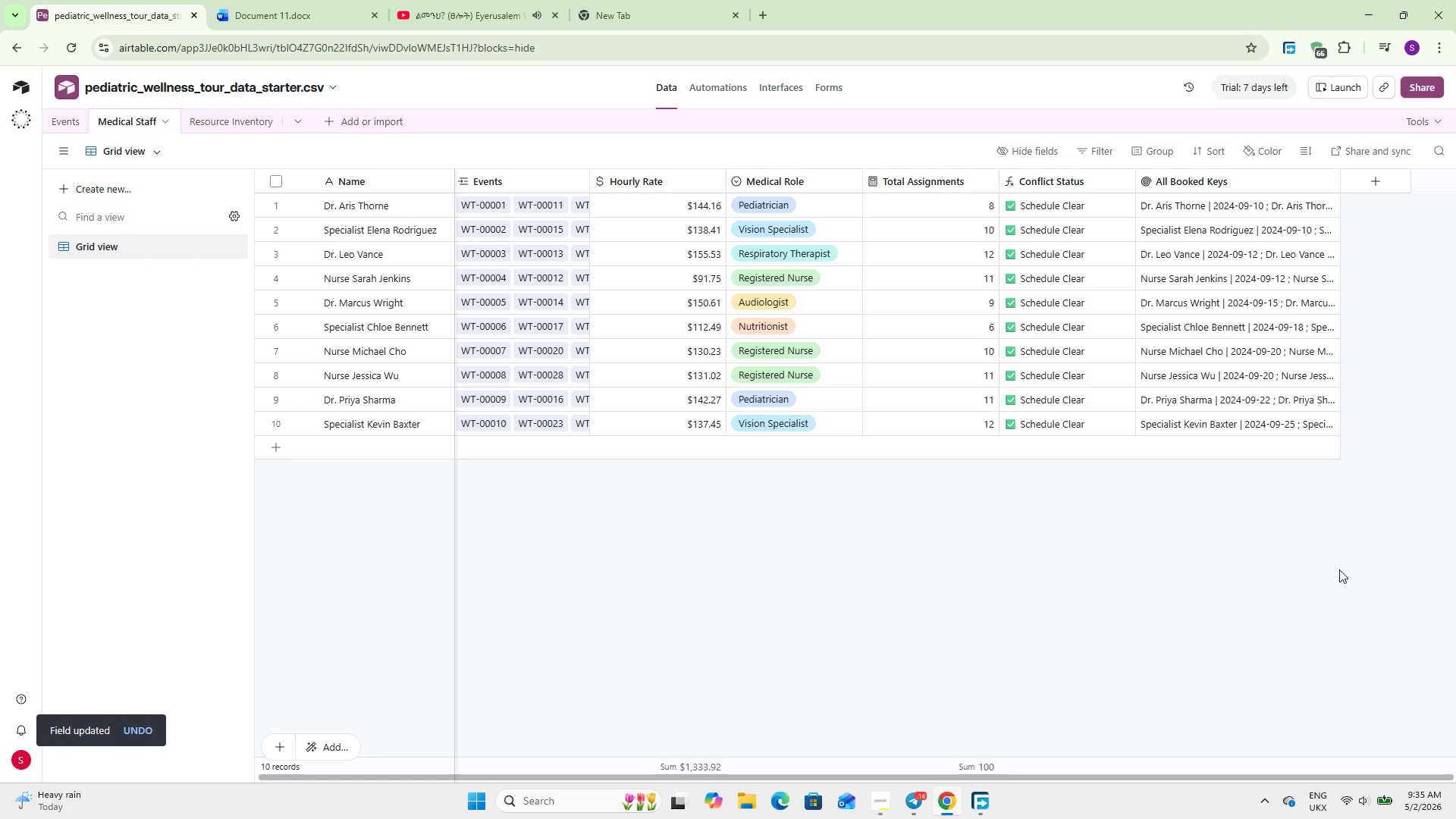 
left_click([64, 118])
 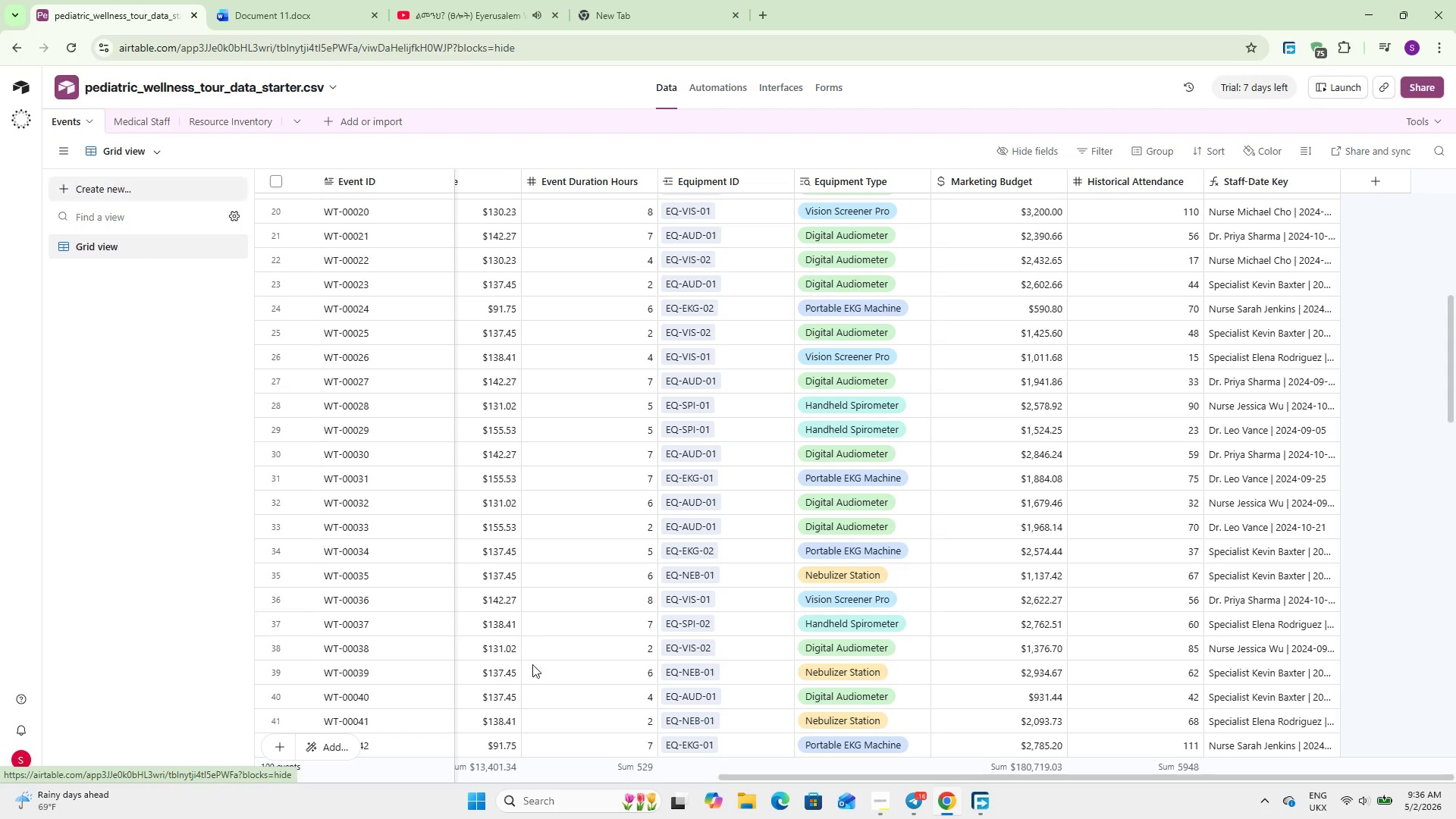 
wait(6.92)
 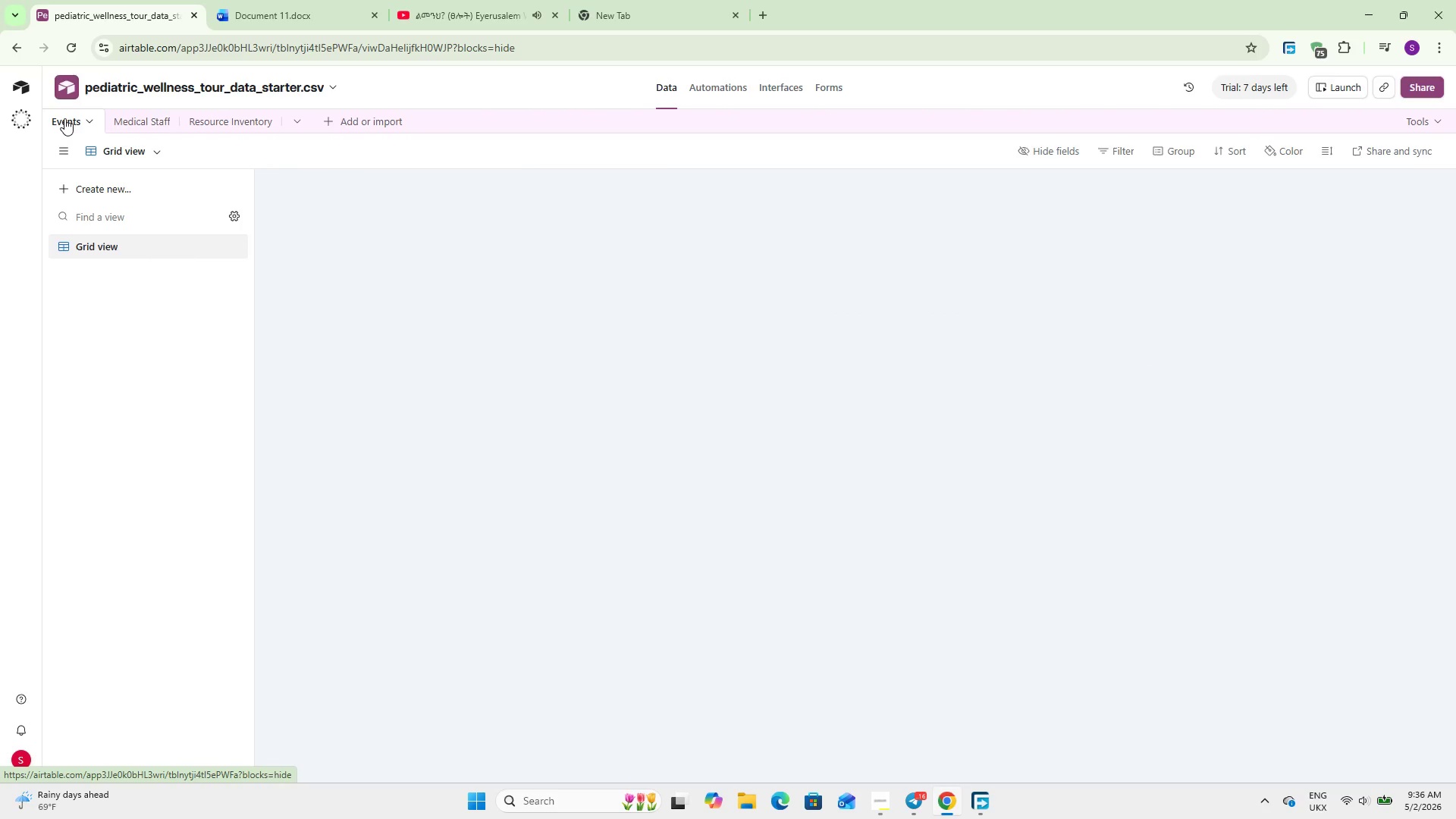 
left_click_drag(start_coordinate=[727, 776], to_coordinate=[846, 783])
 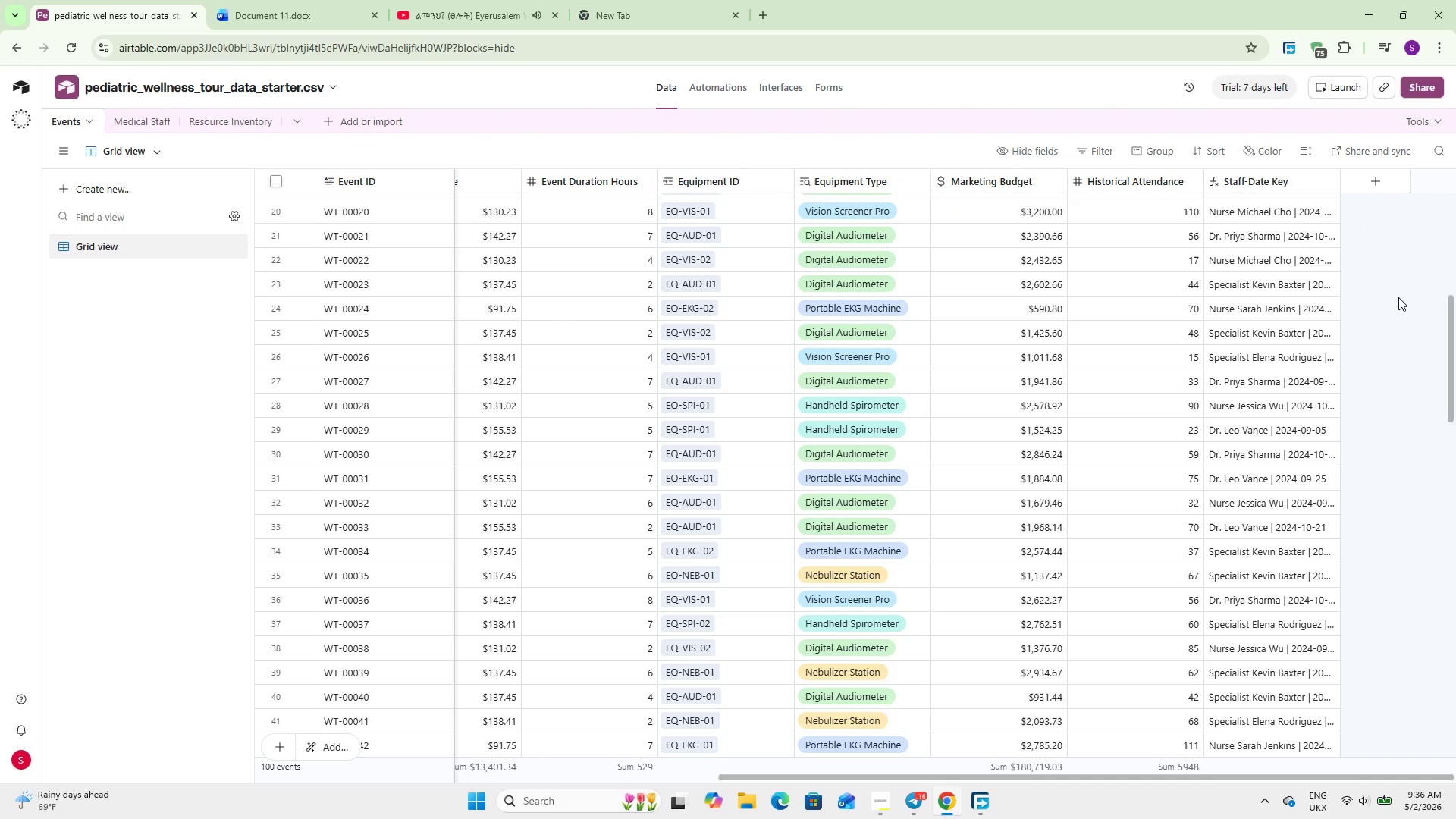 
wait(6.67)
 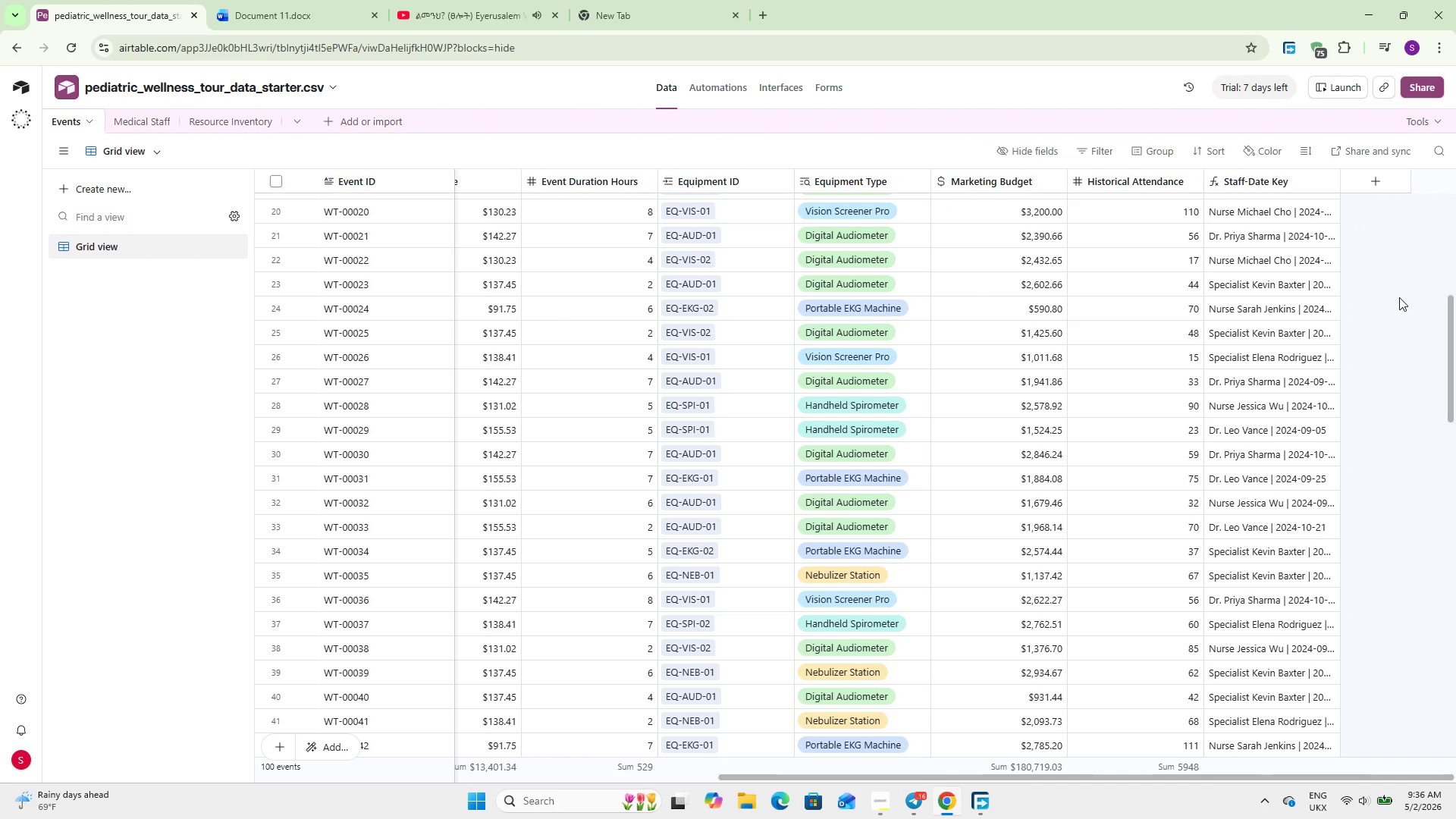 
left_click([1387, 180])
 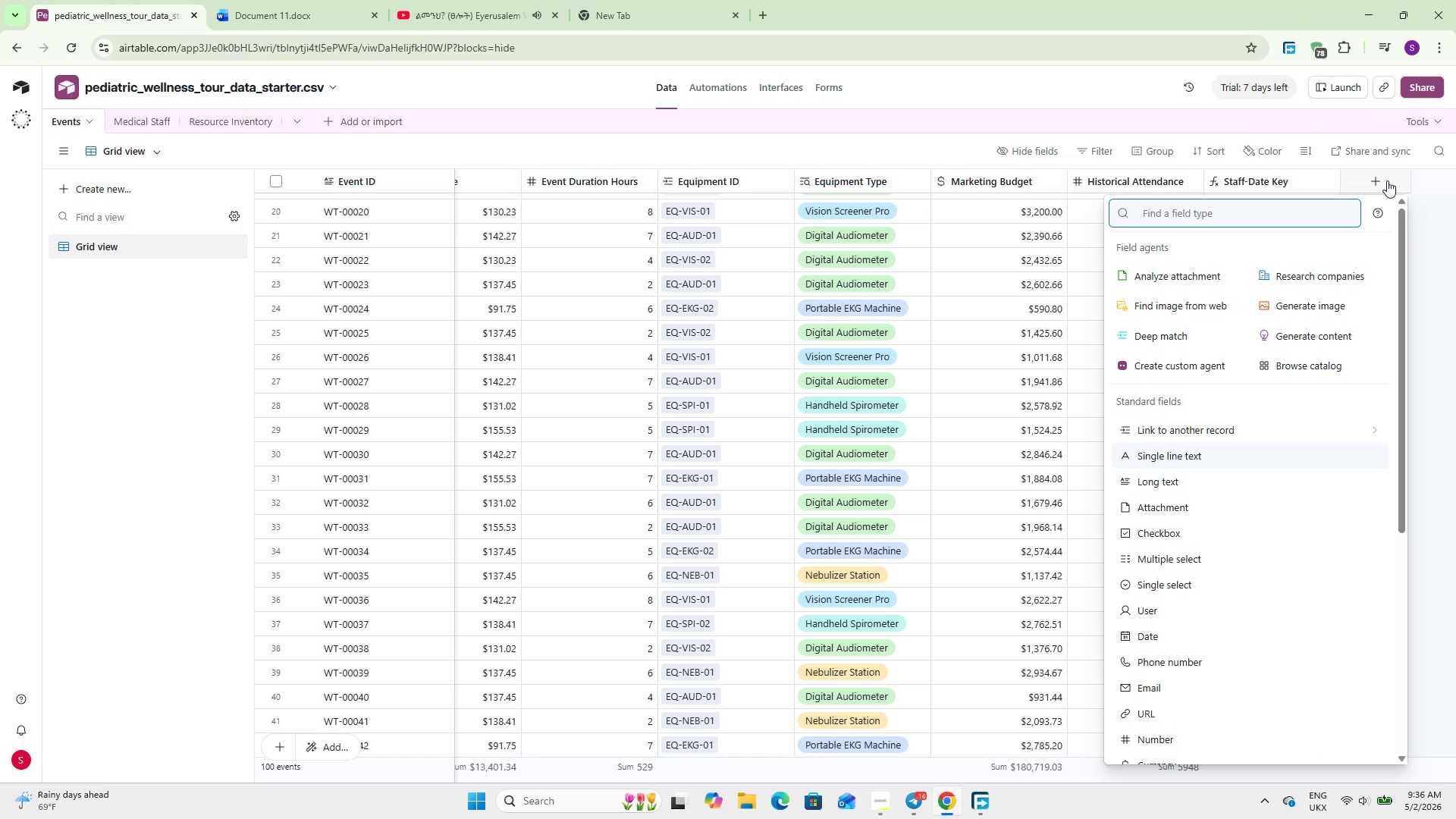 
type(for)
 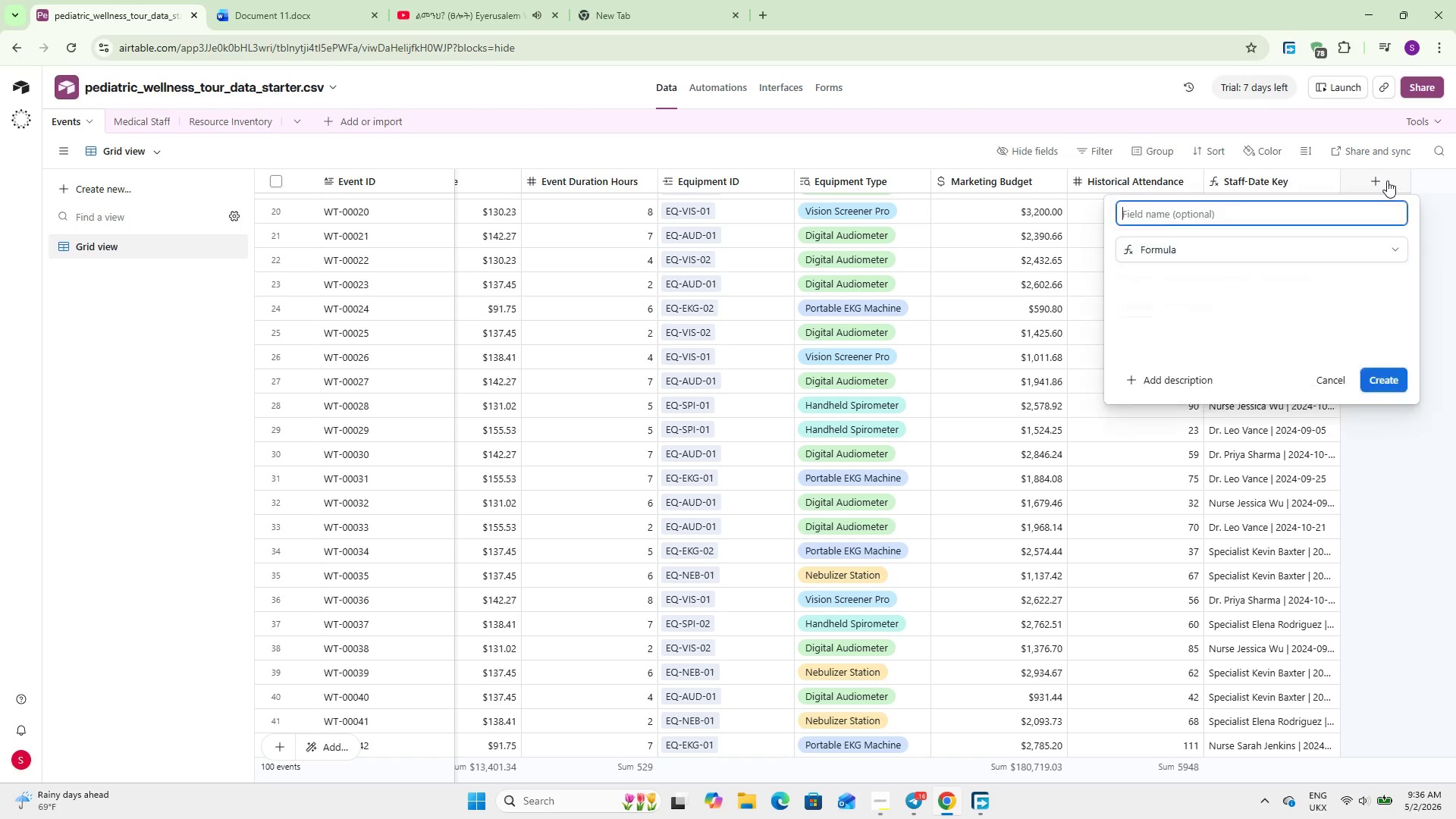 
key(Enter)
 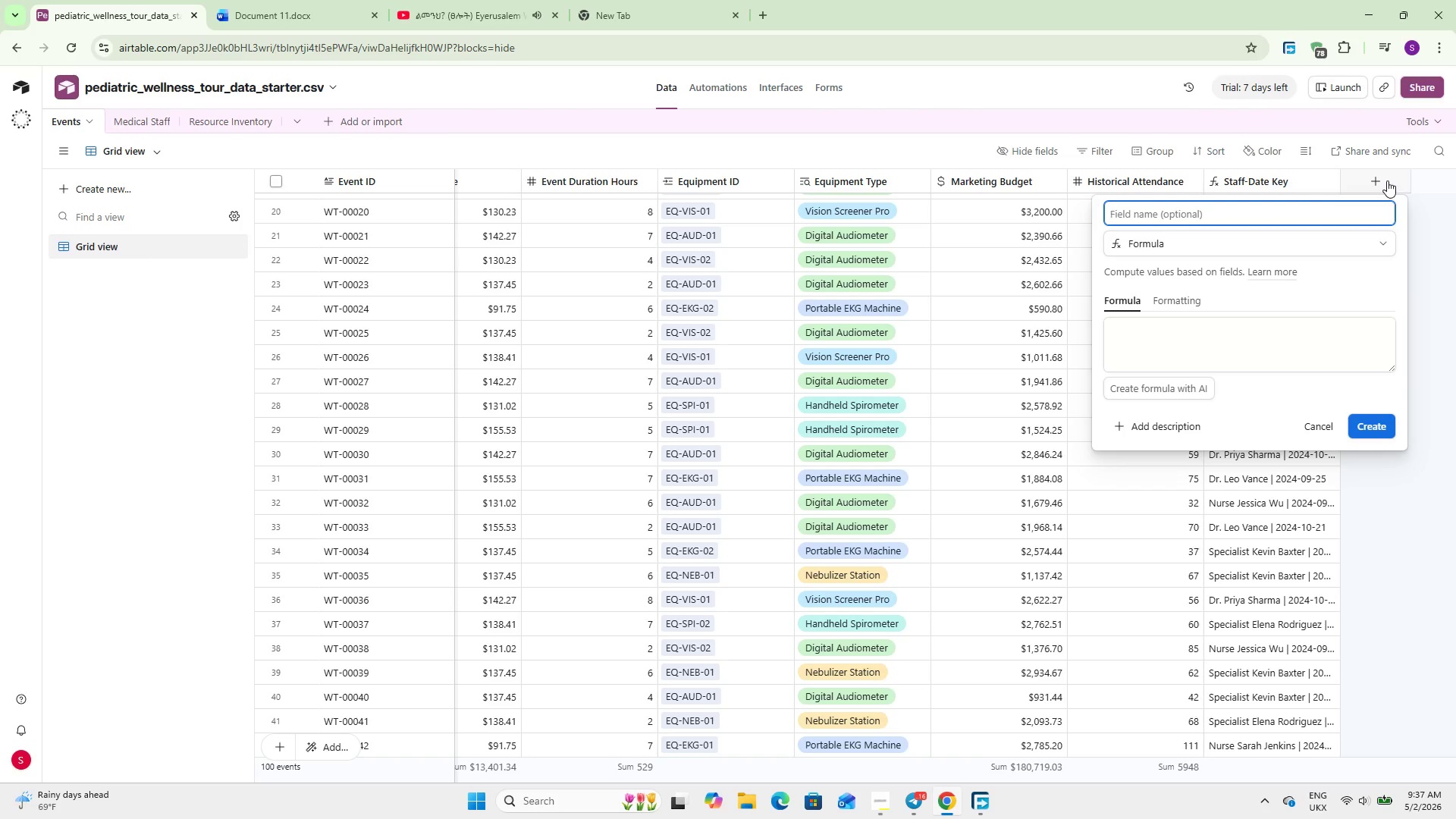 
type(Staffing Cost)
 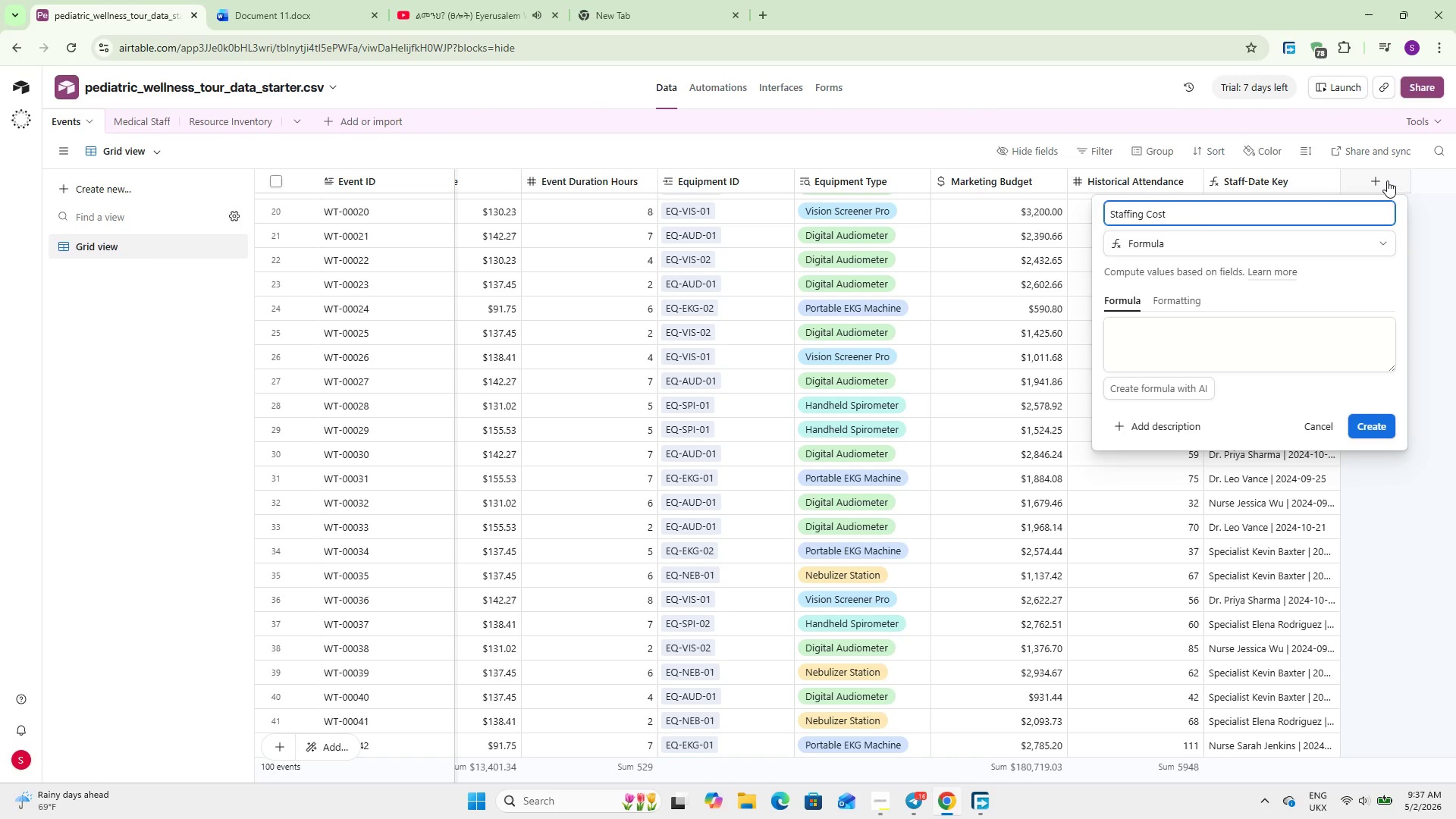 
left_click([1158, 322])
 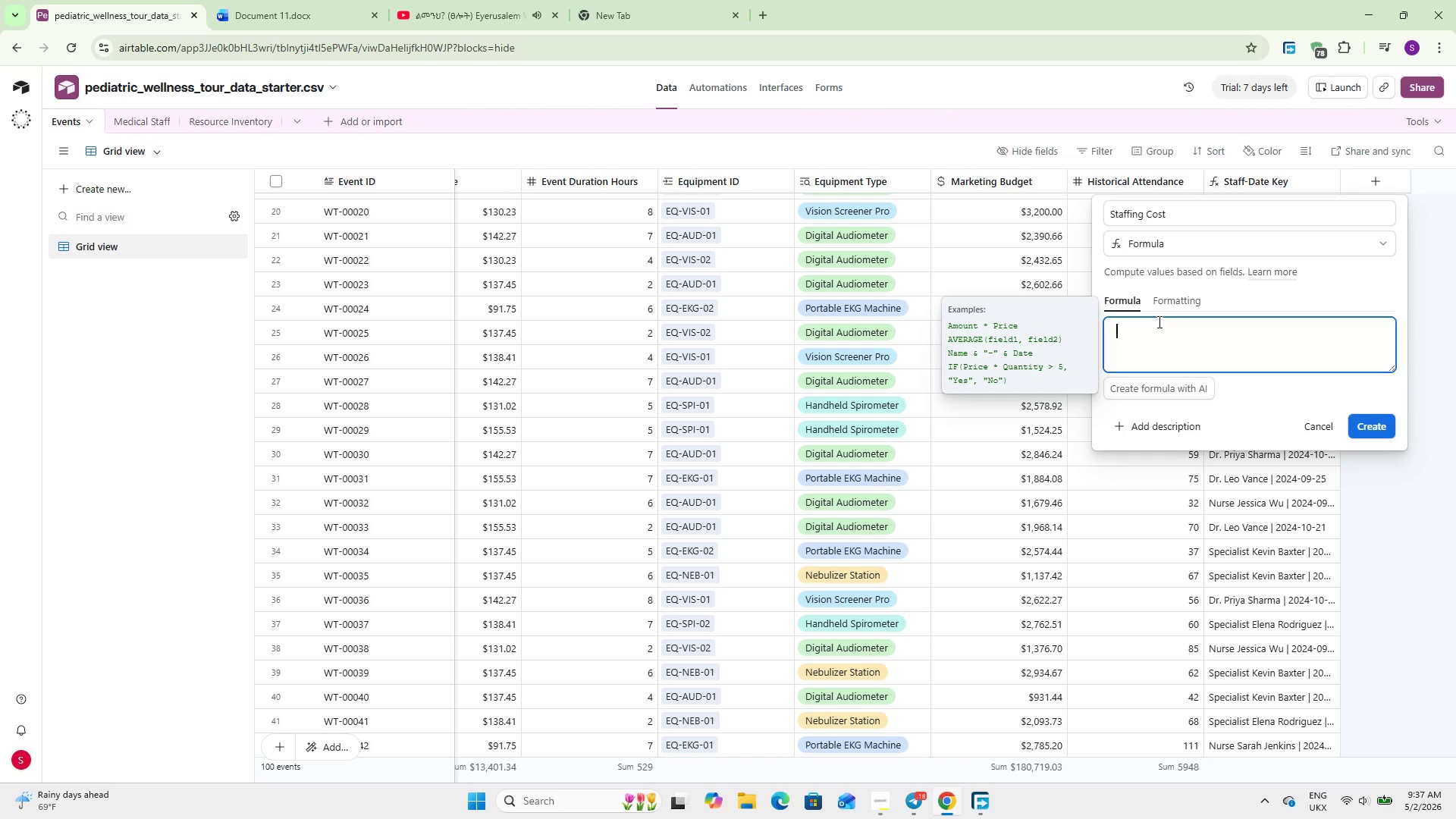 
type(Event)
 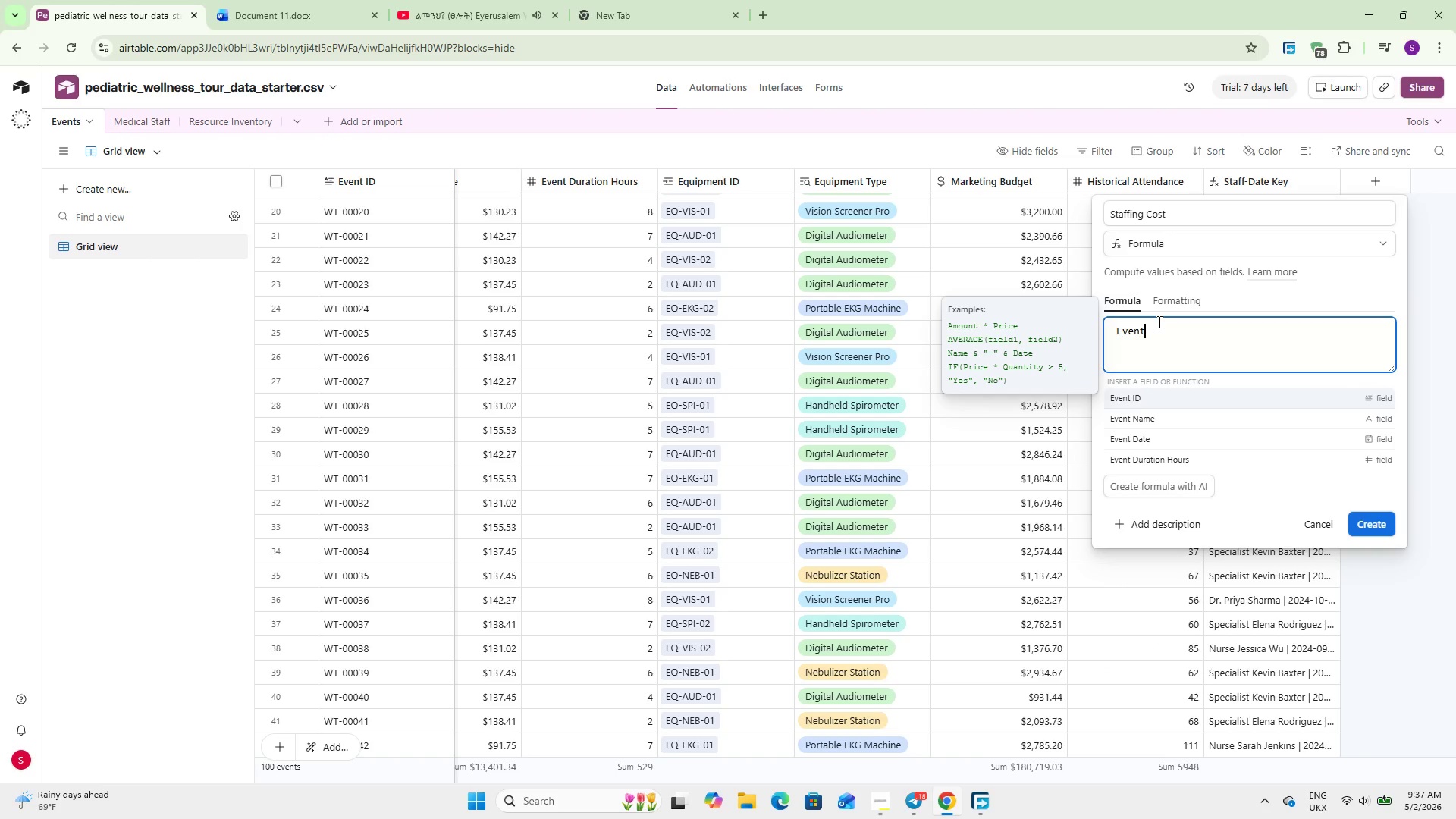 
key(ArrowDown)
 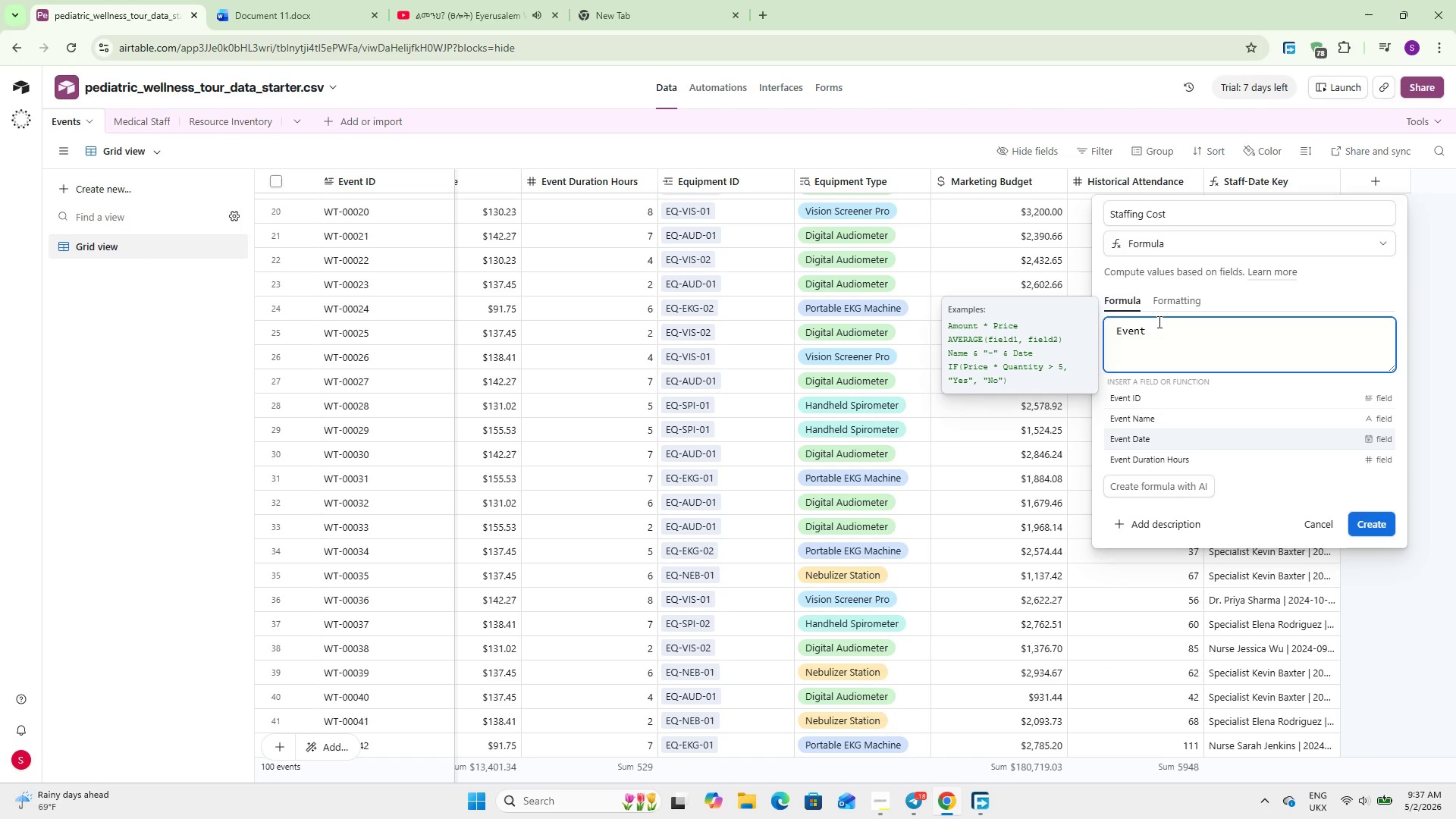 
key(ArrowDown)
 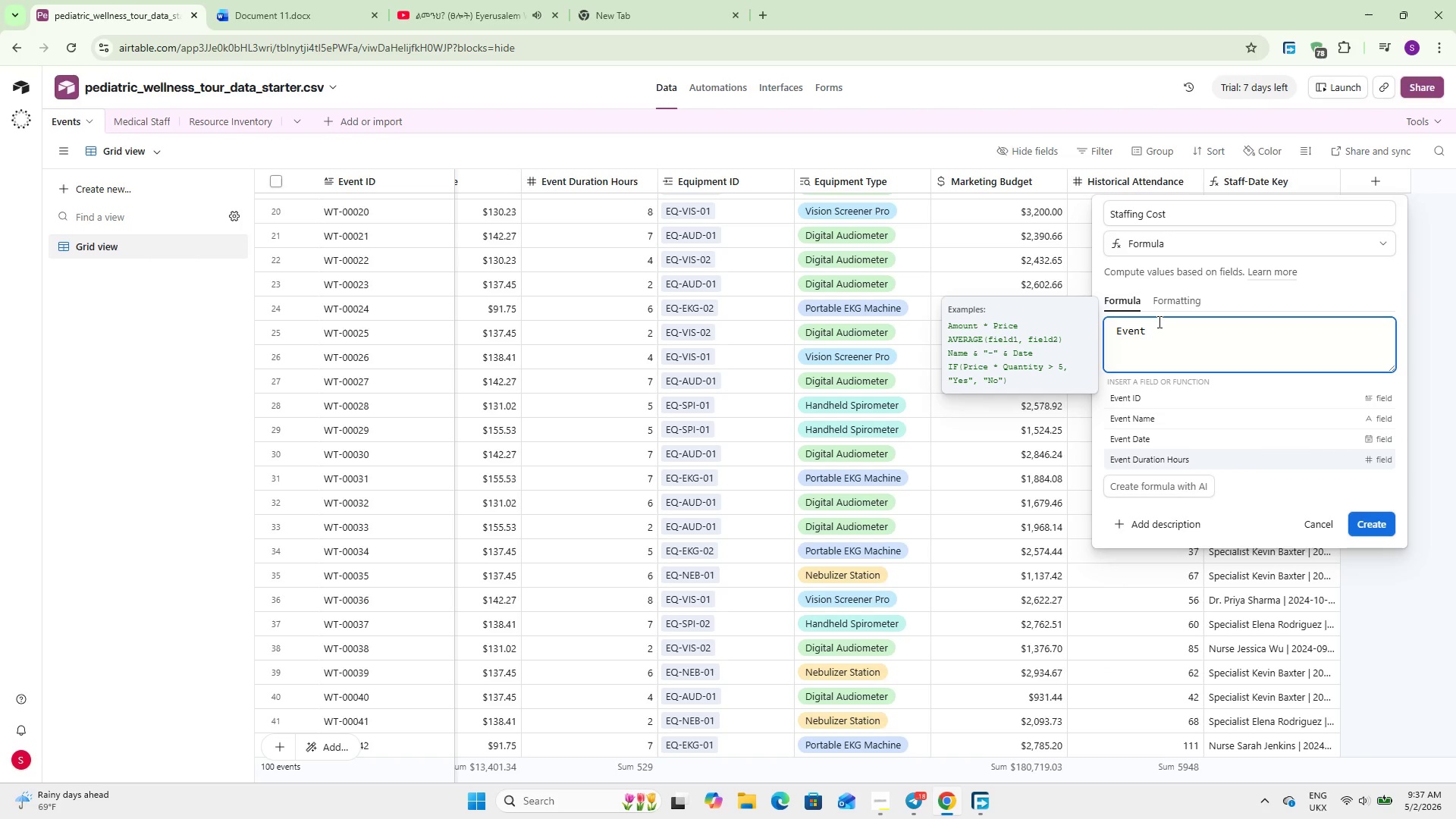 
key(ArrowDown)
 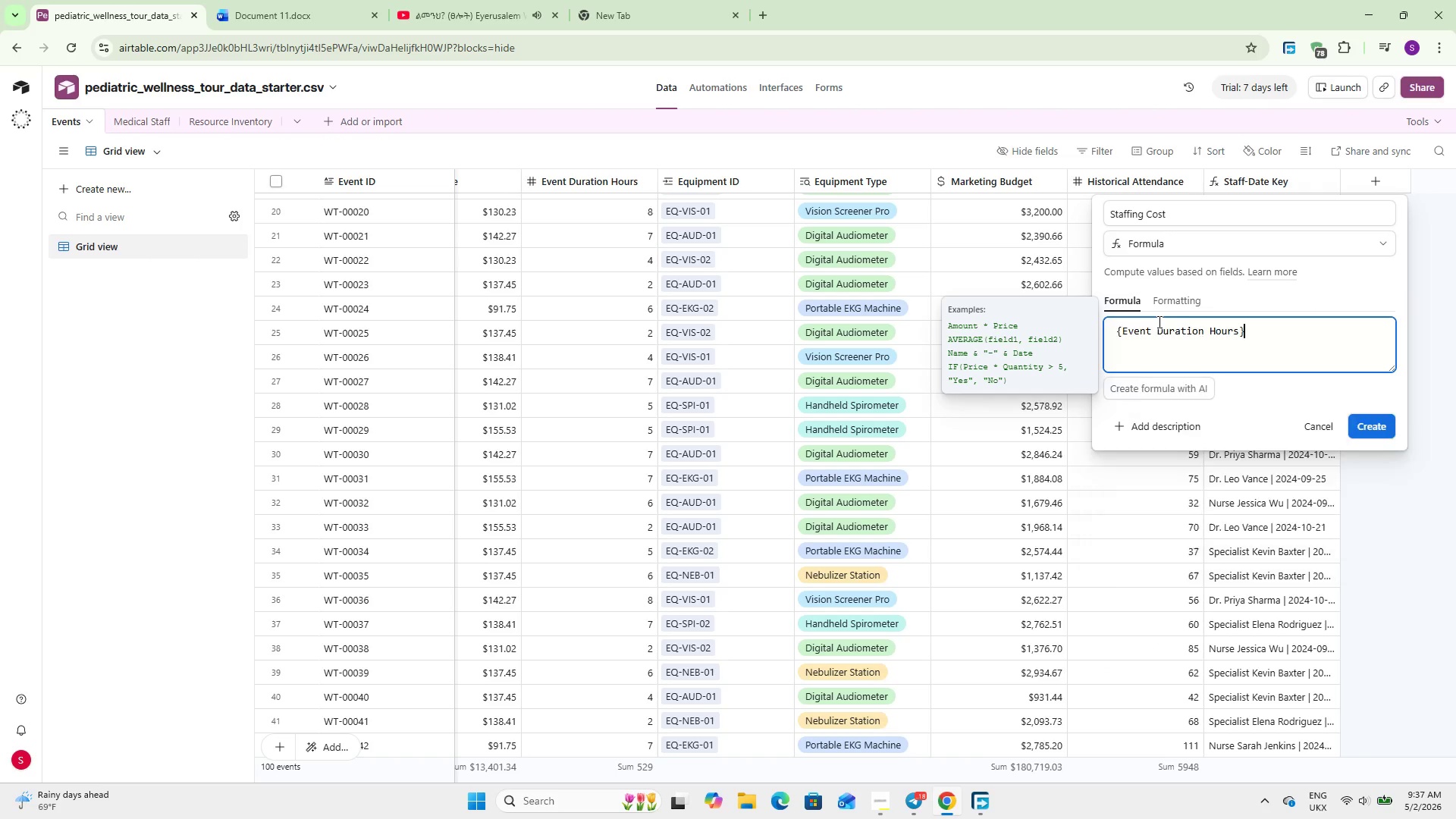 
key(Enter)
 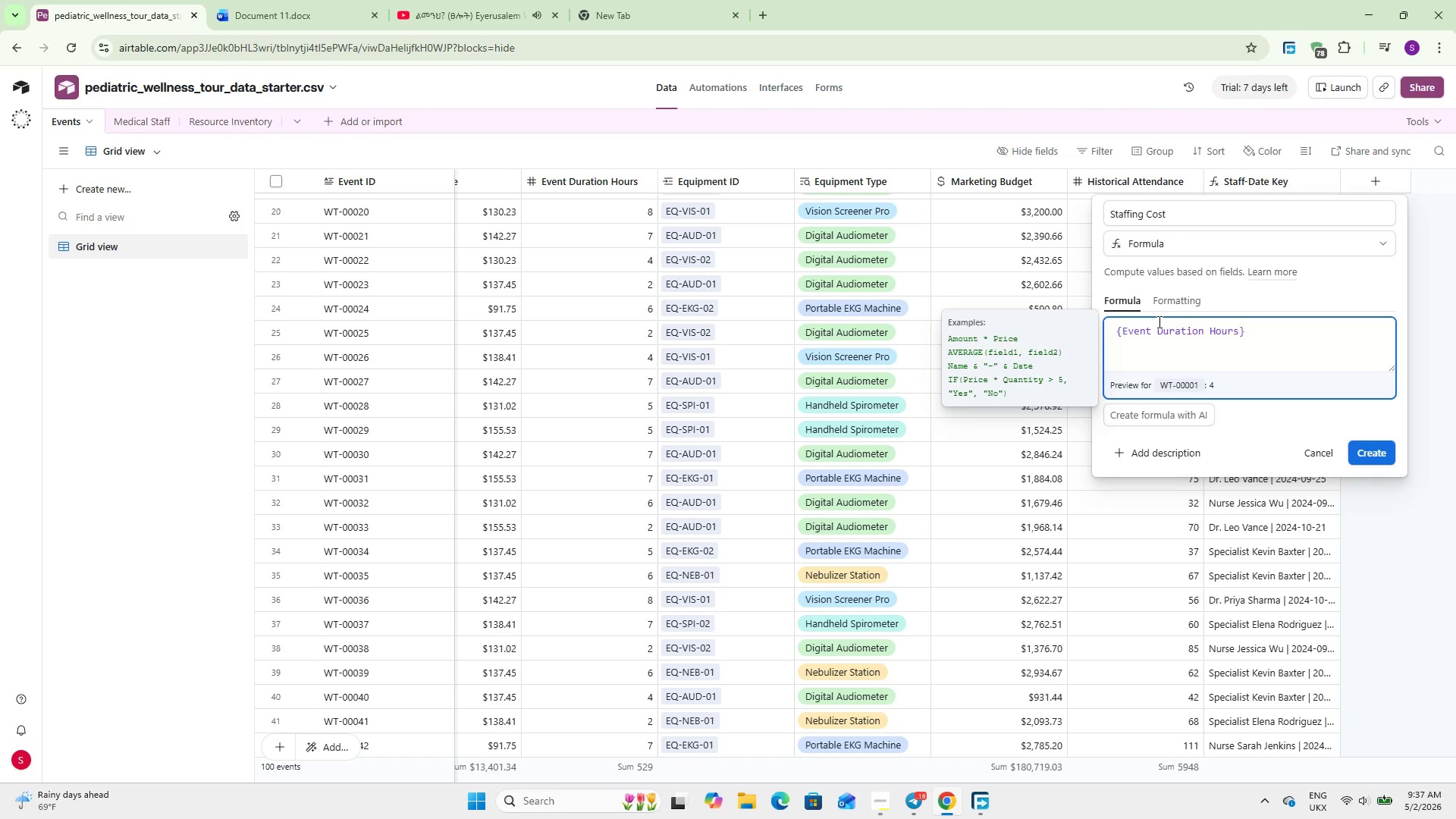 
type( * Look)
key(Backspace)
key(Backspace)
key(Backspace)
key(Backspace)
 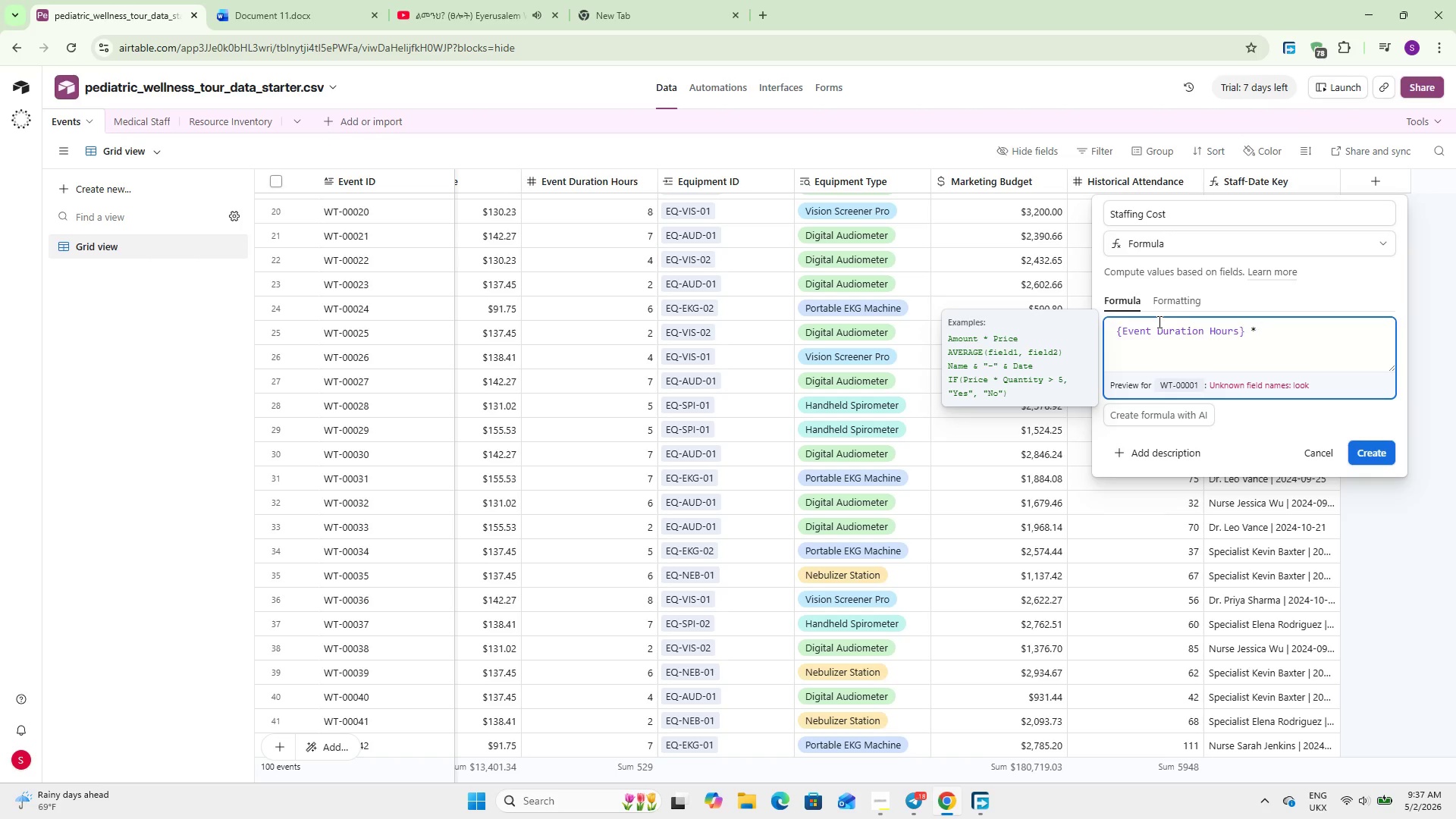 
wait(5.45)
 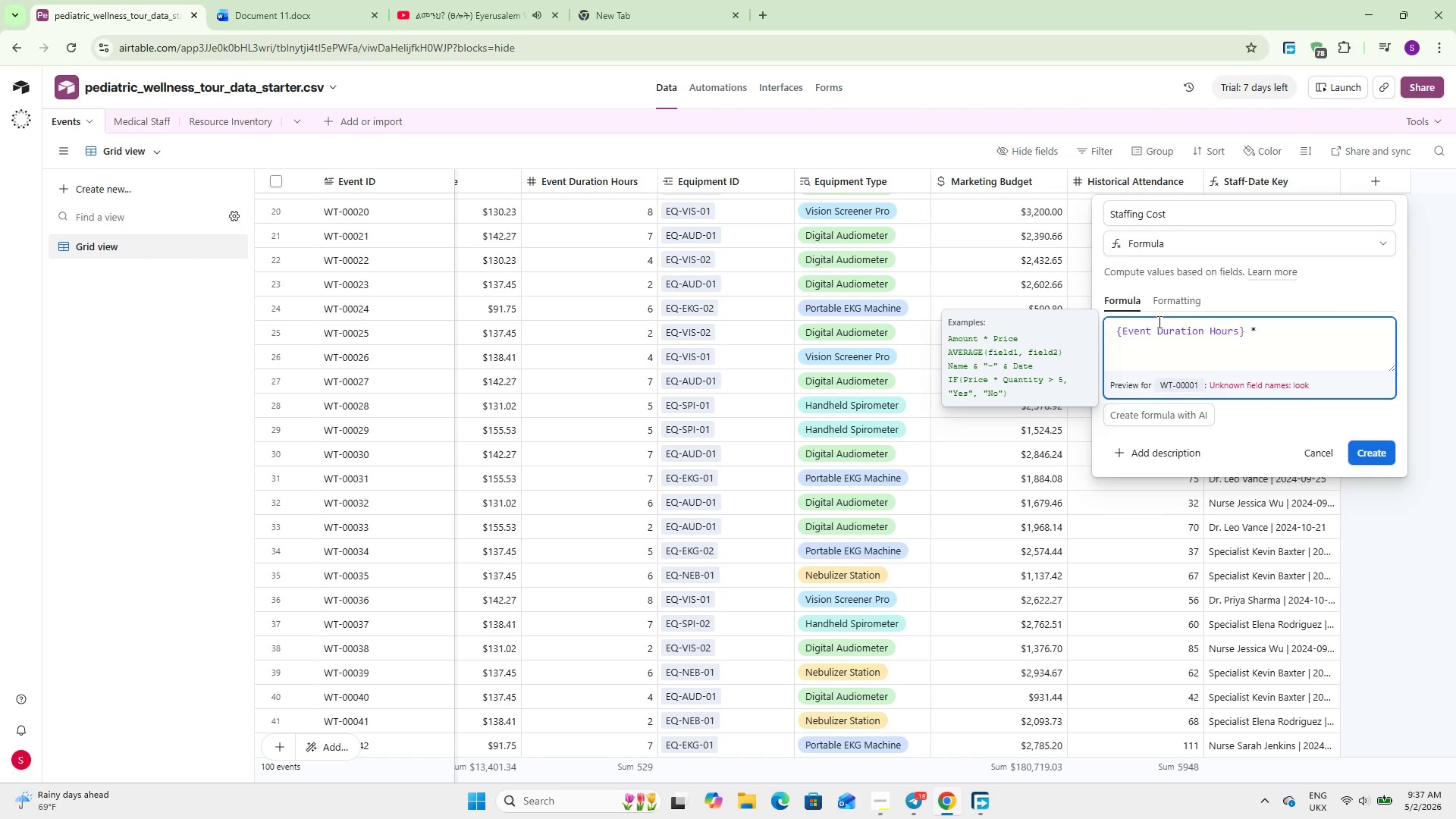 
type(Ho)
 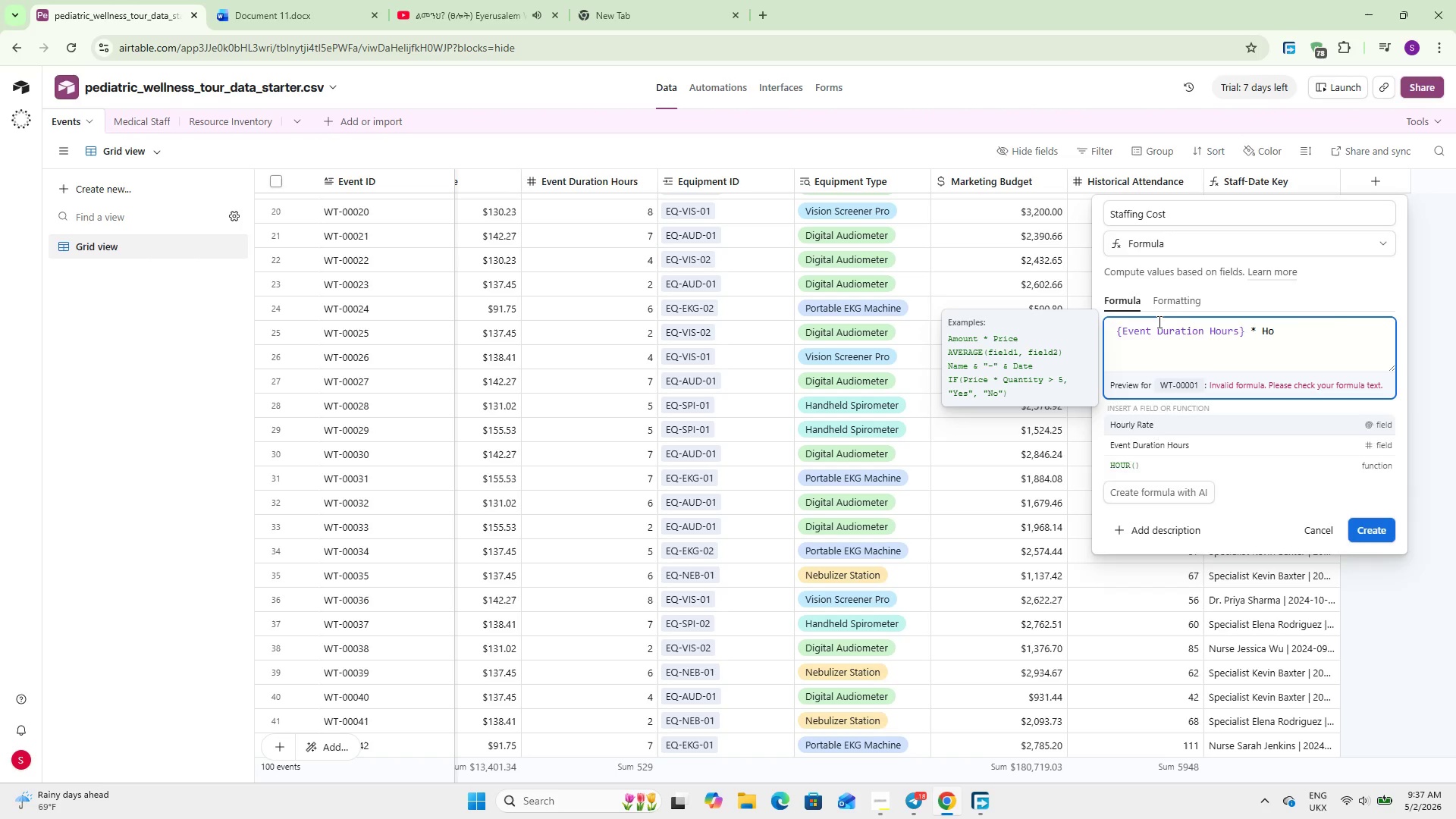 
key(Enter)
 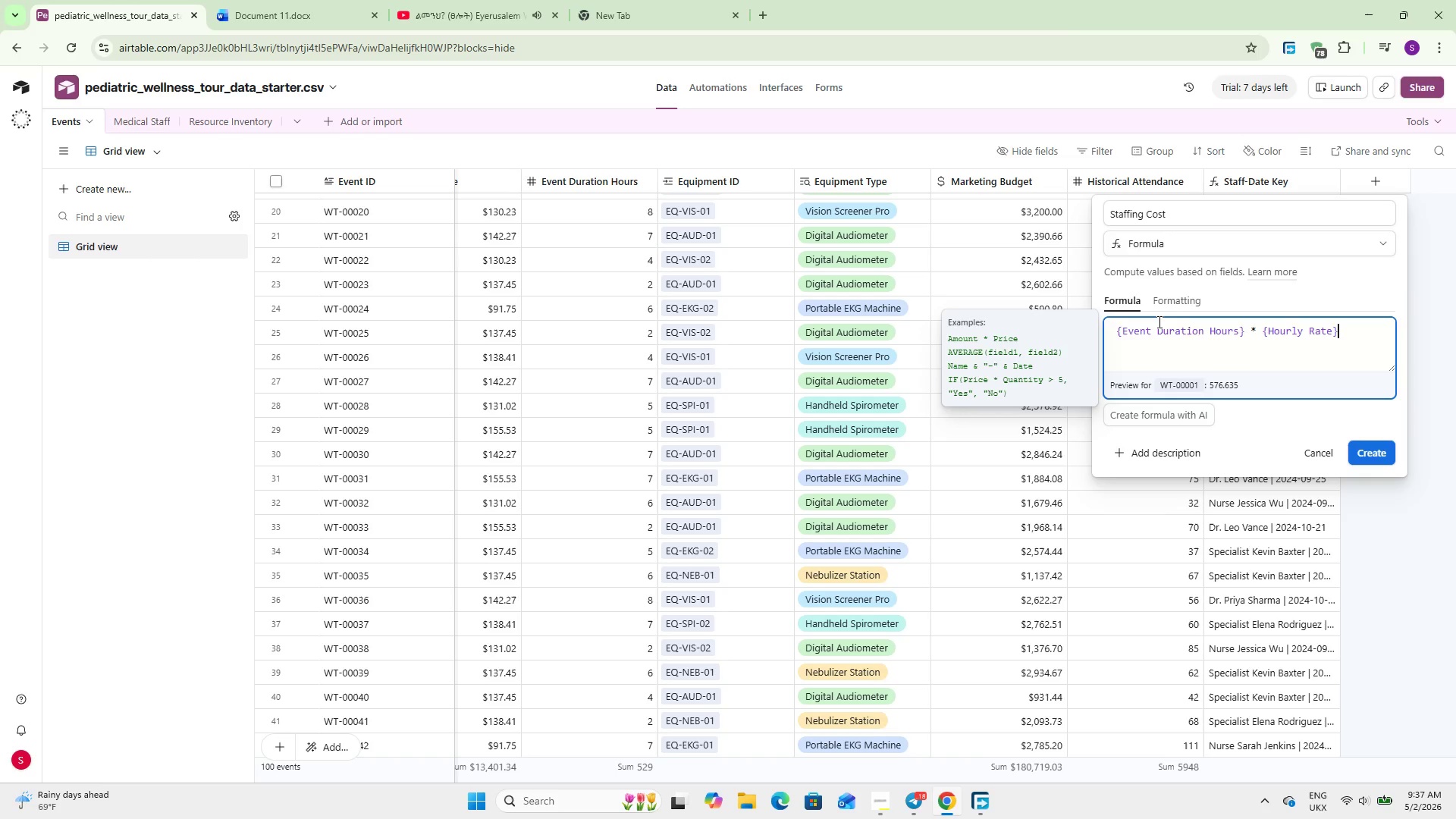 
left_click([1163, 297])
 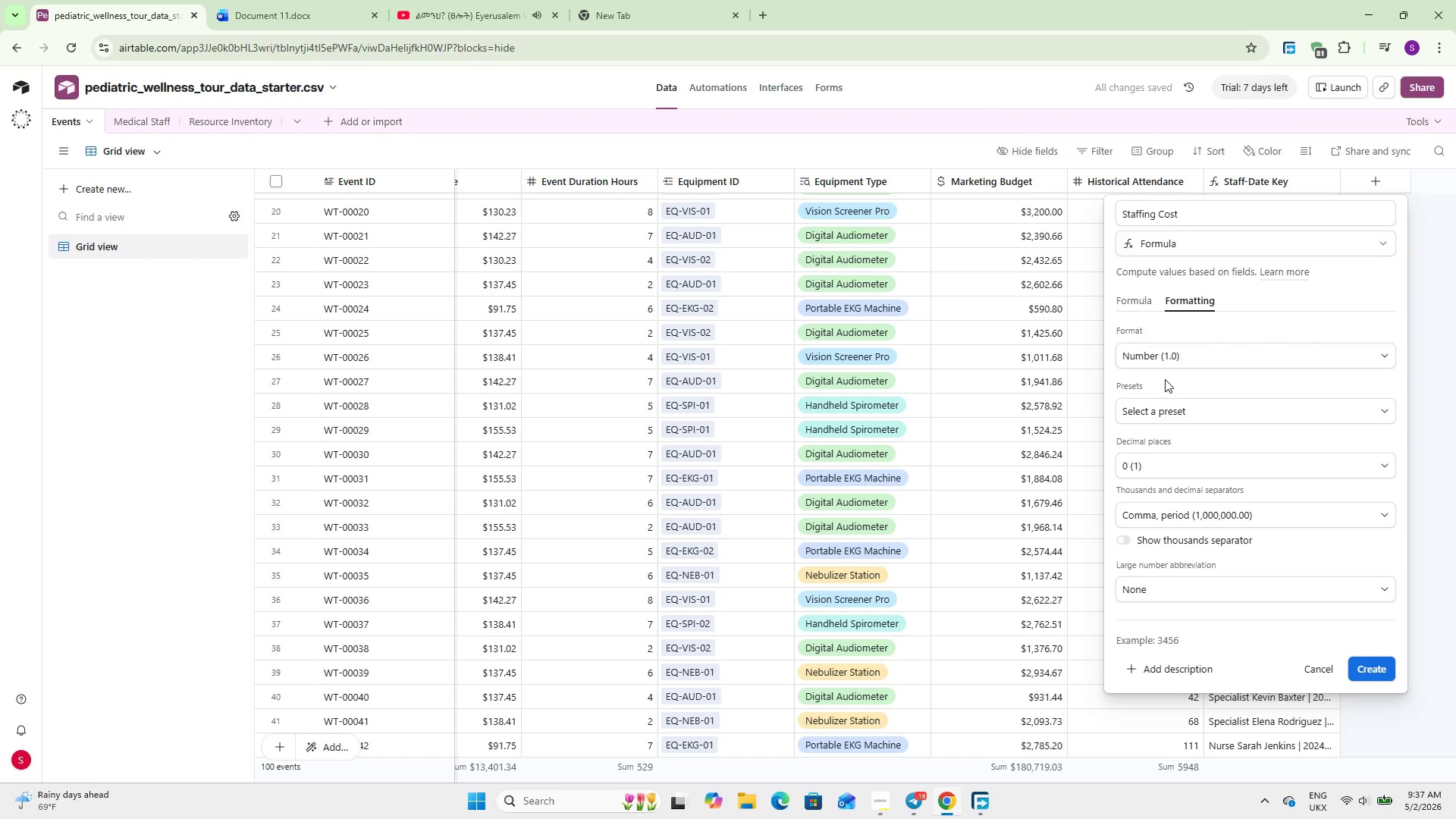 
left_click([1168, 358])
 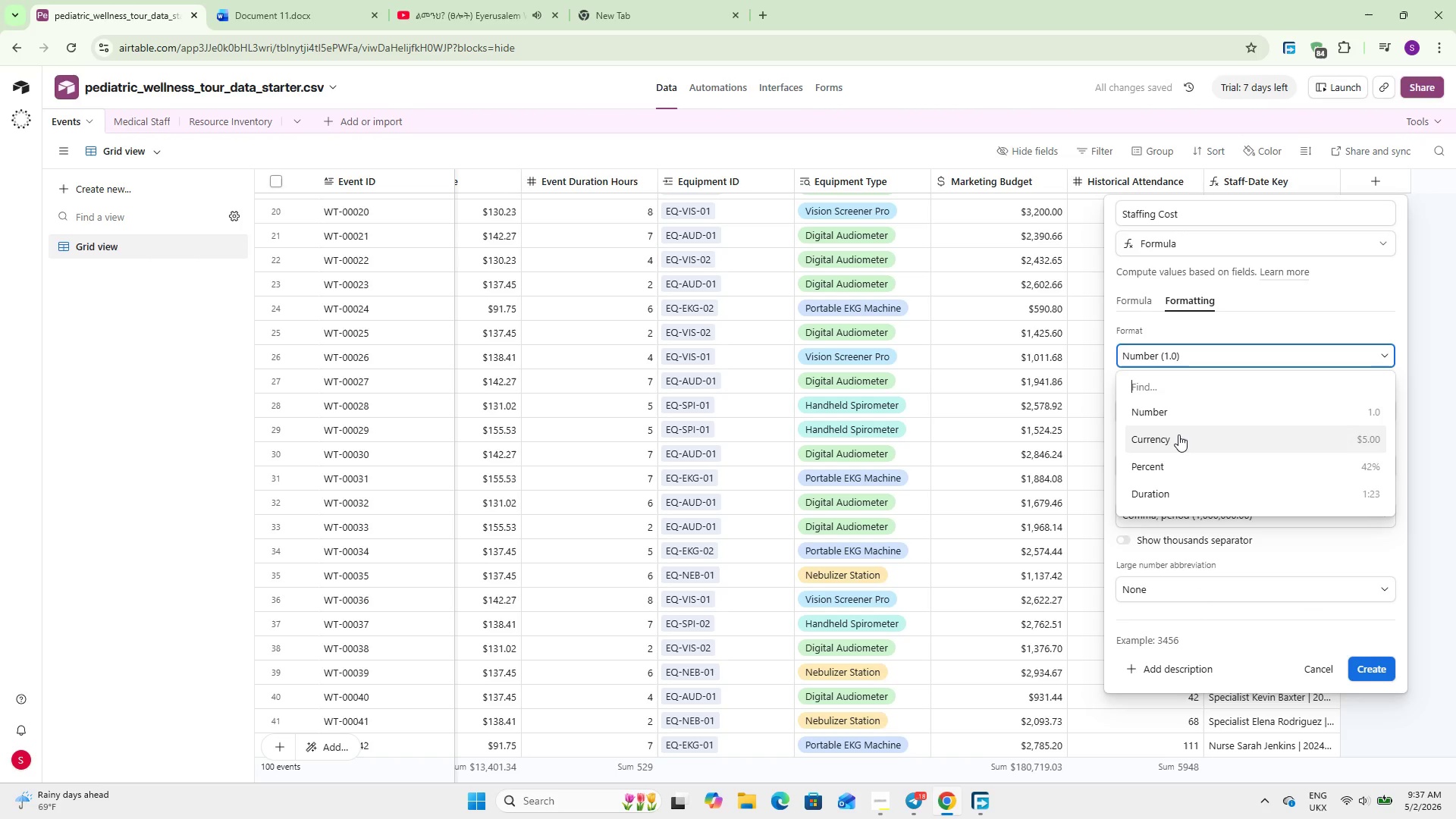 
left_click([1178, 435])
 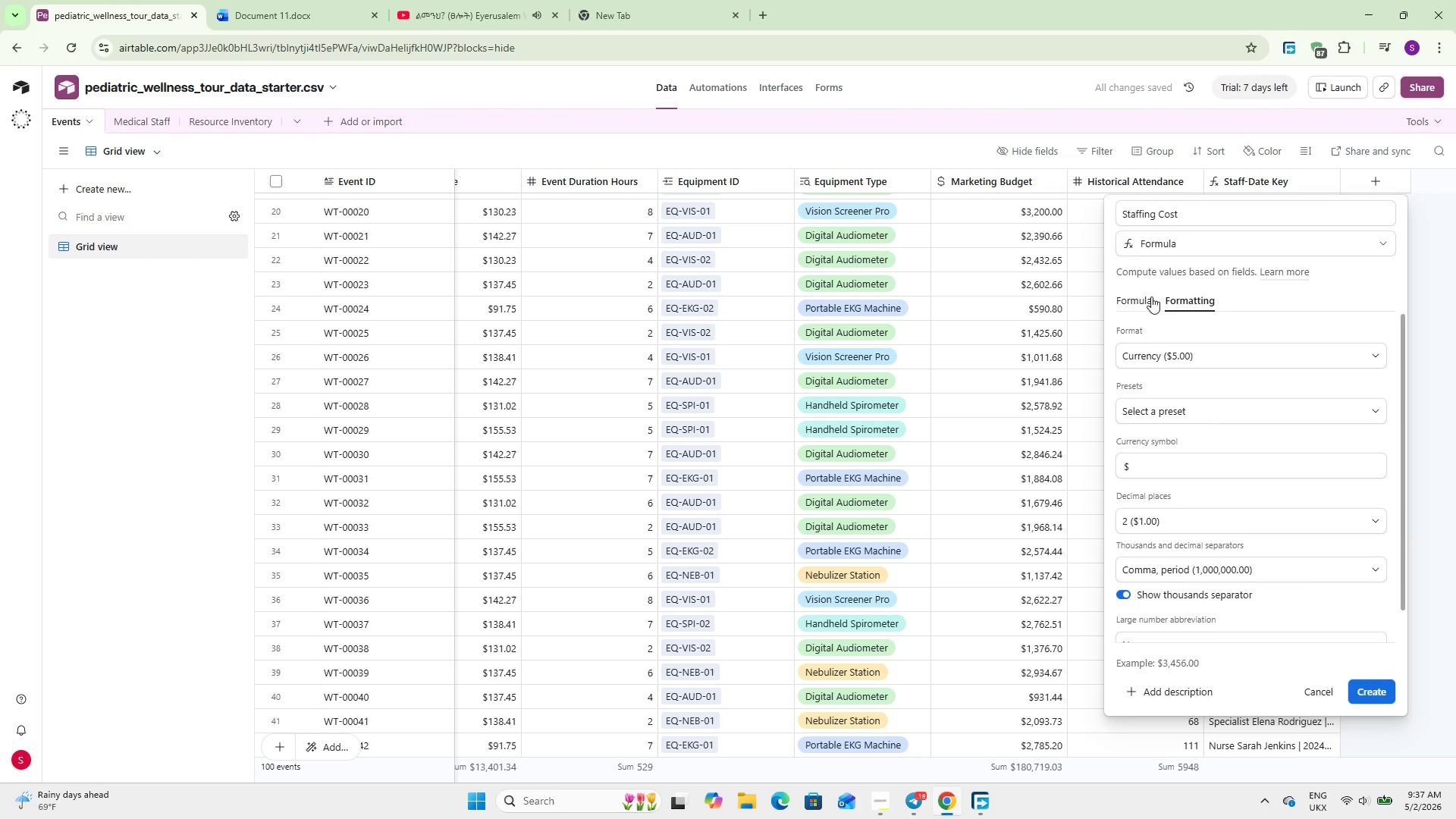 
left_click([1138, 292])
 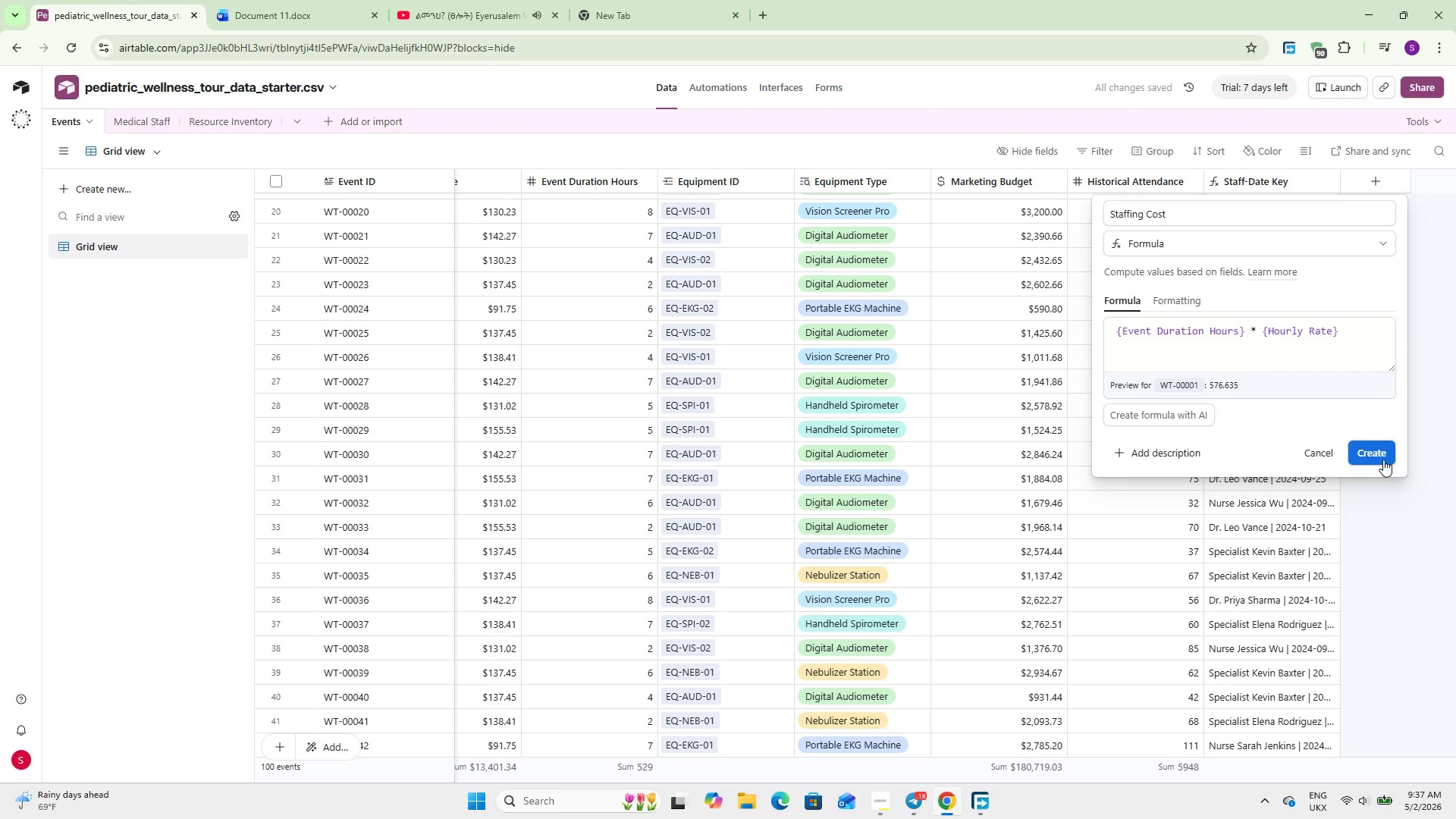 
left_click([1382, 460])
 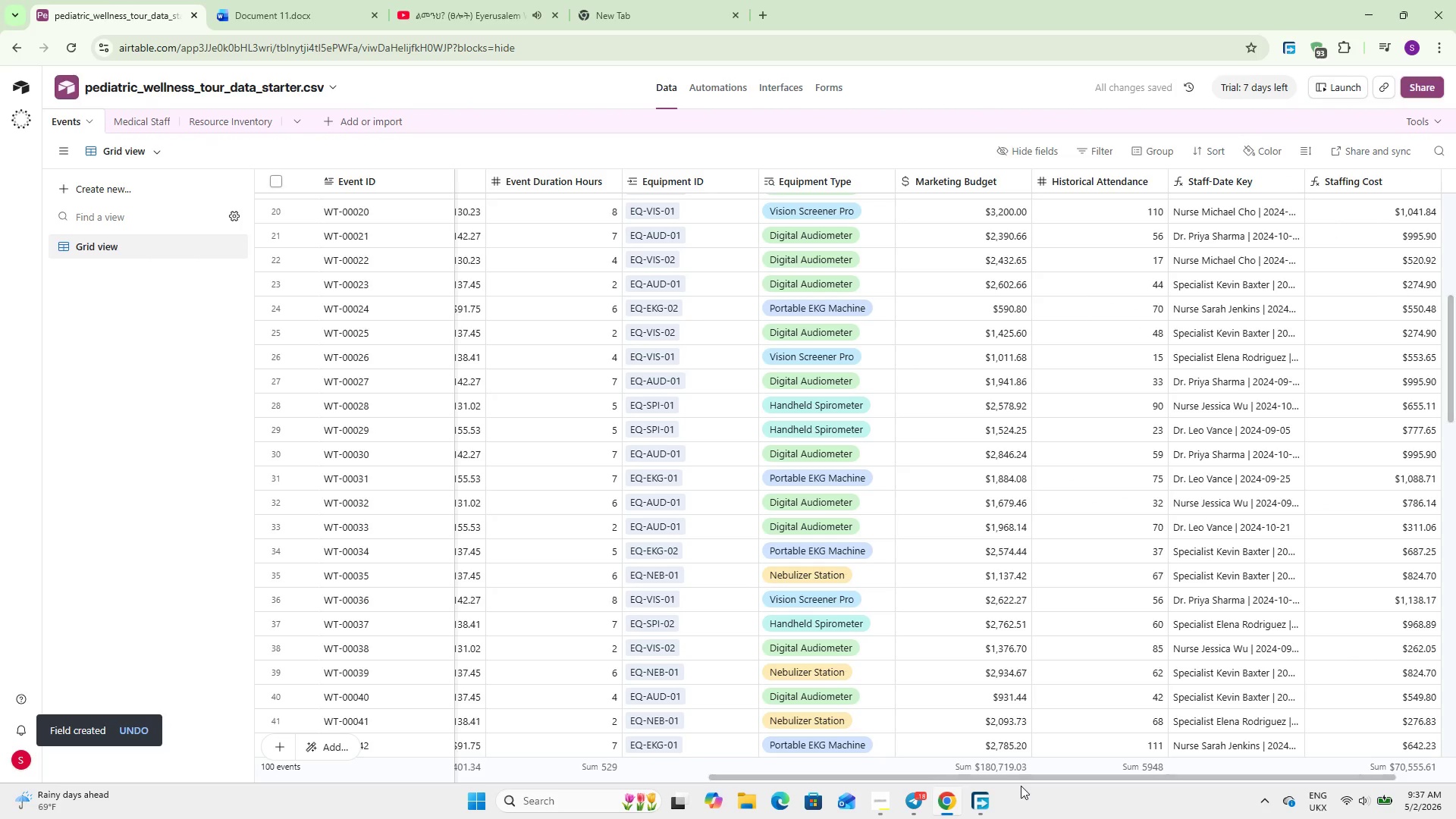 
left_click_drag(start_coordinate=[1020, 772], to_coordinate=[1175, 774])
 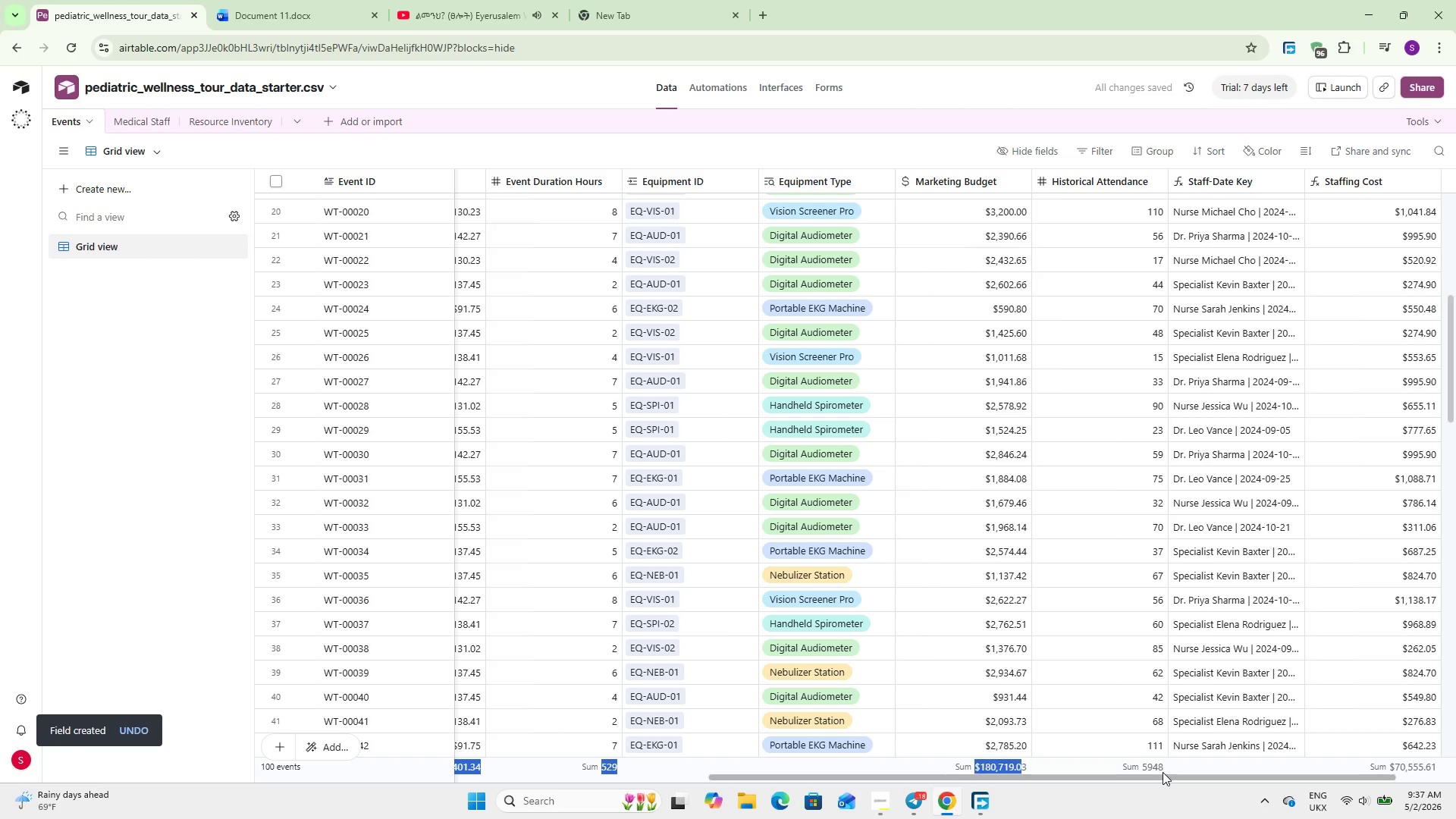 
left_click_drag(start_coordinate=[1163, 772], to_coordinate=[1175, 774])
 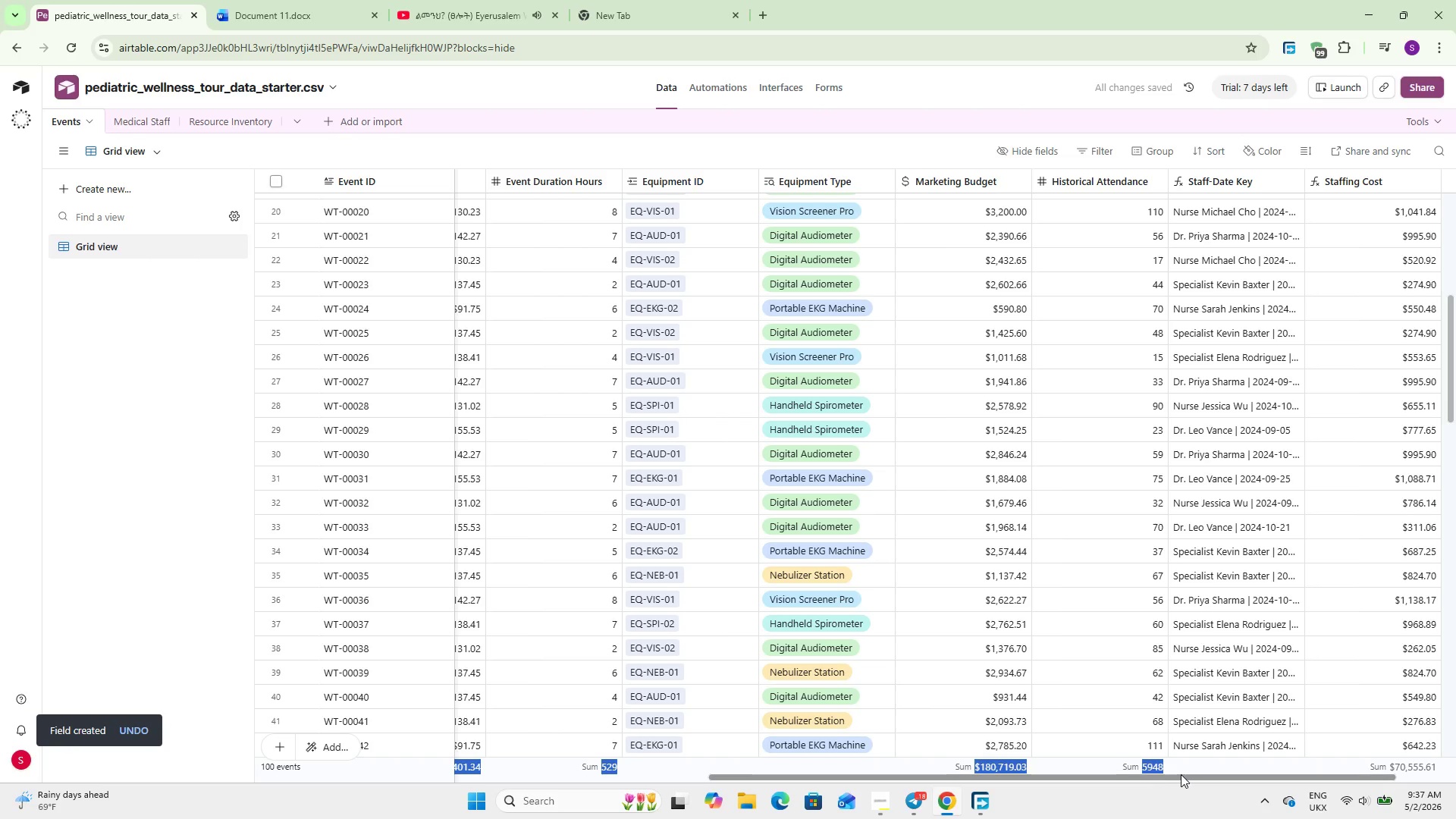 
left_click_drag(start_coordinate=[1178, 774], to_coordinate=[1339, 782])
 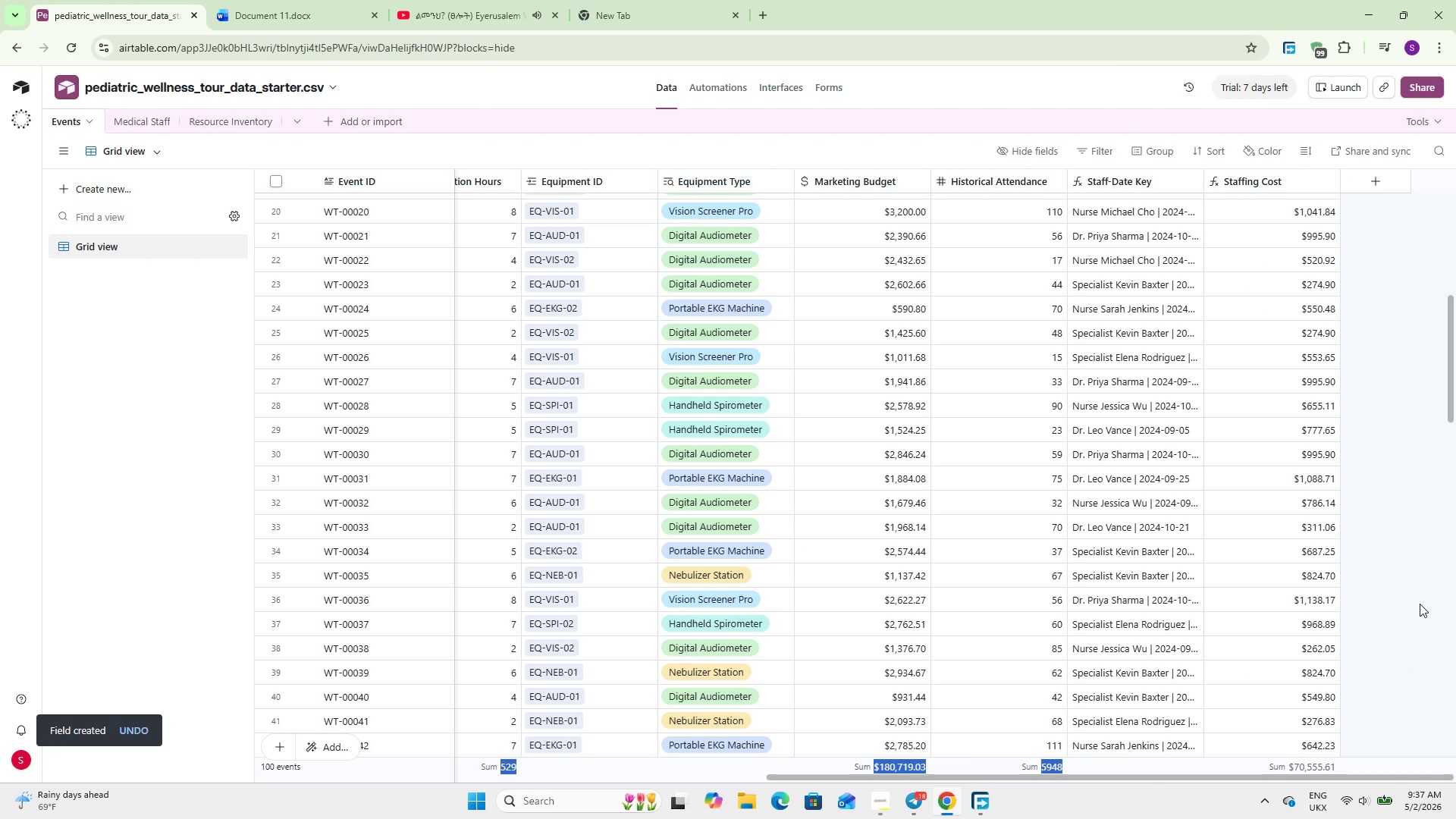 
left_click([1420, 604])
 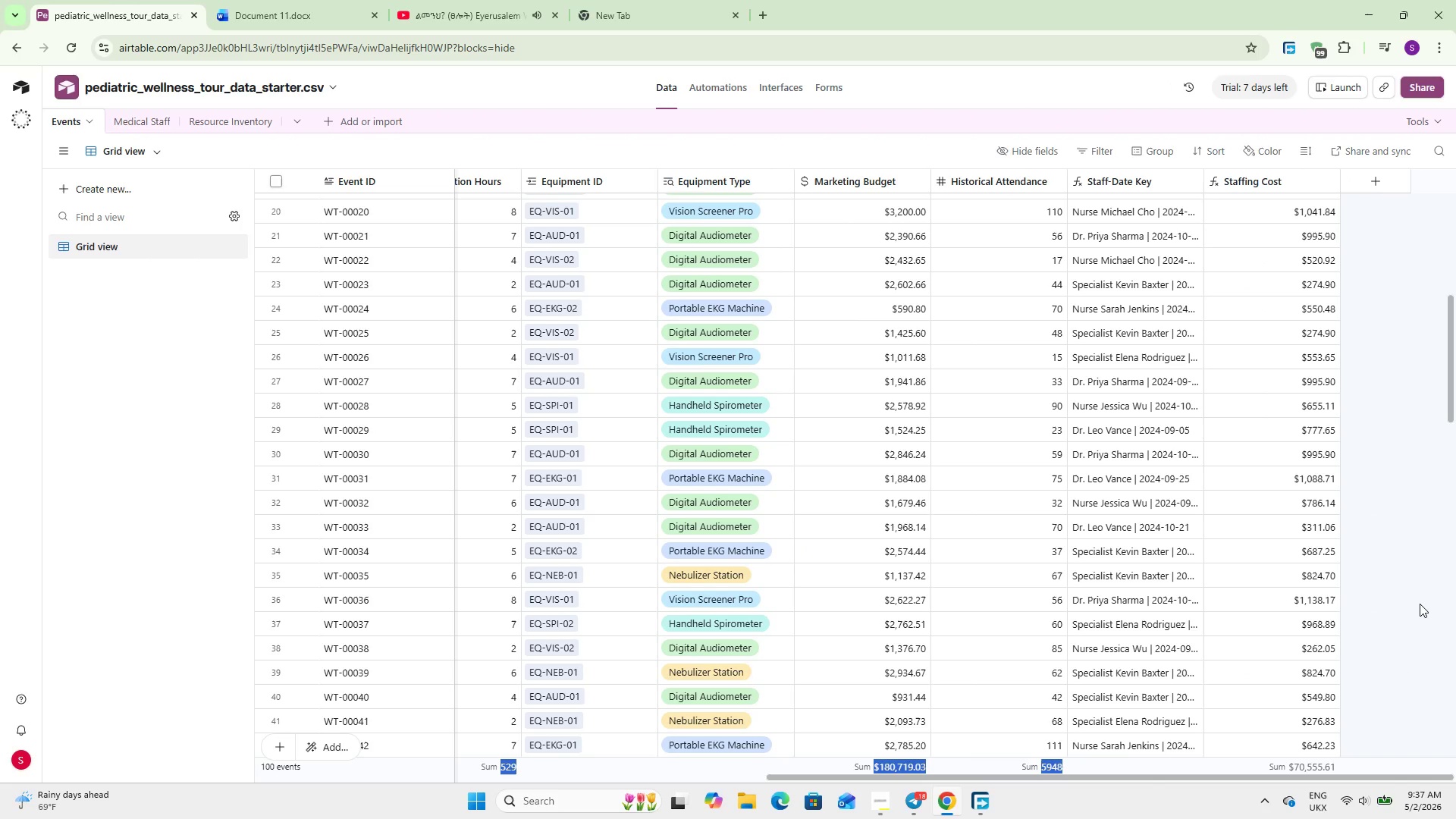 
wait(14.64)
 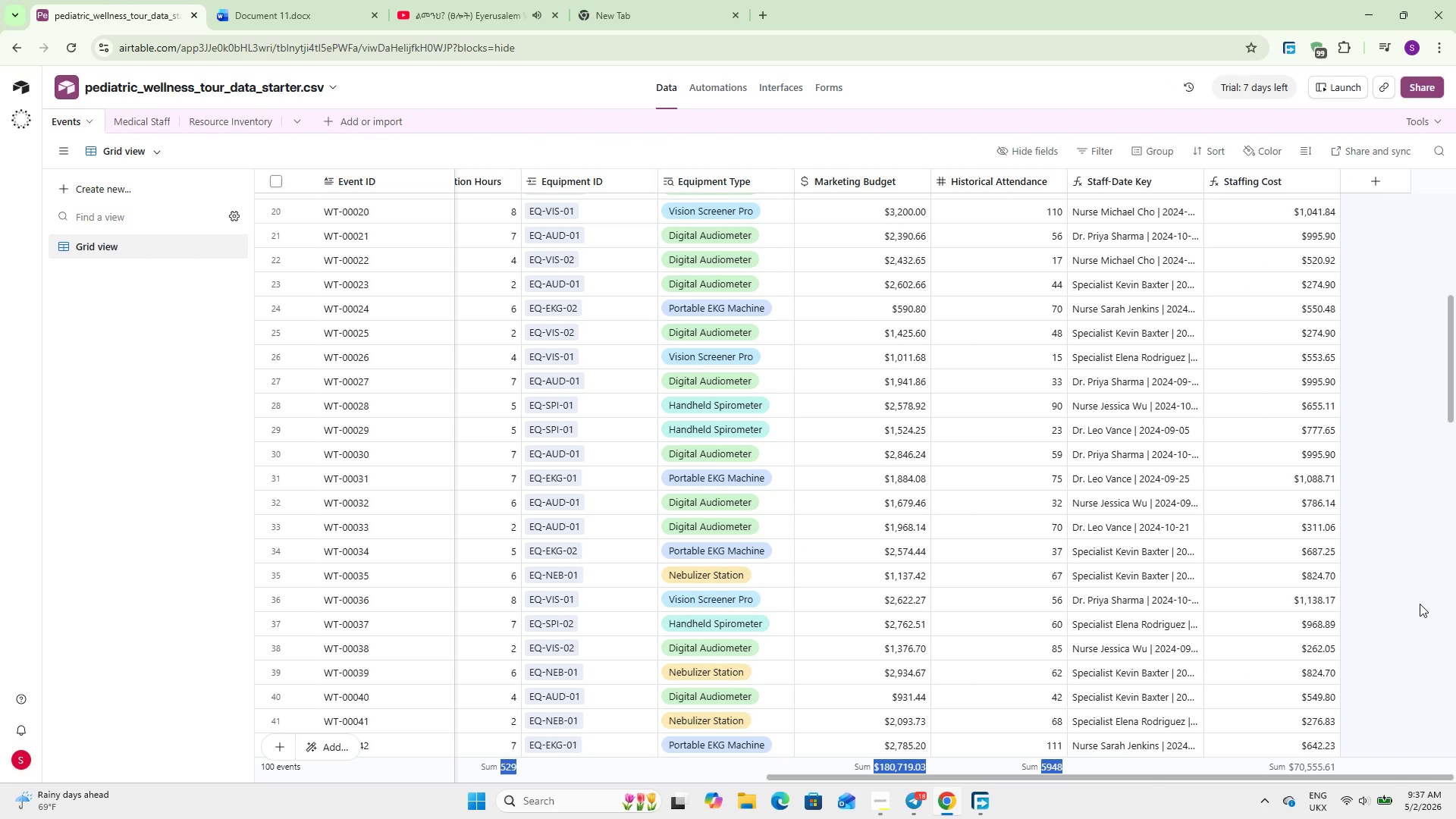 
left_click([1360, 177])
 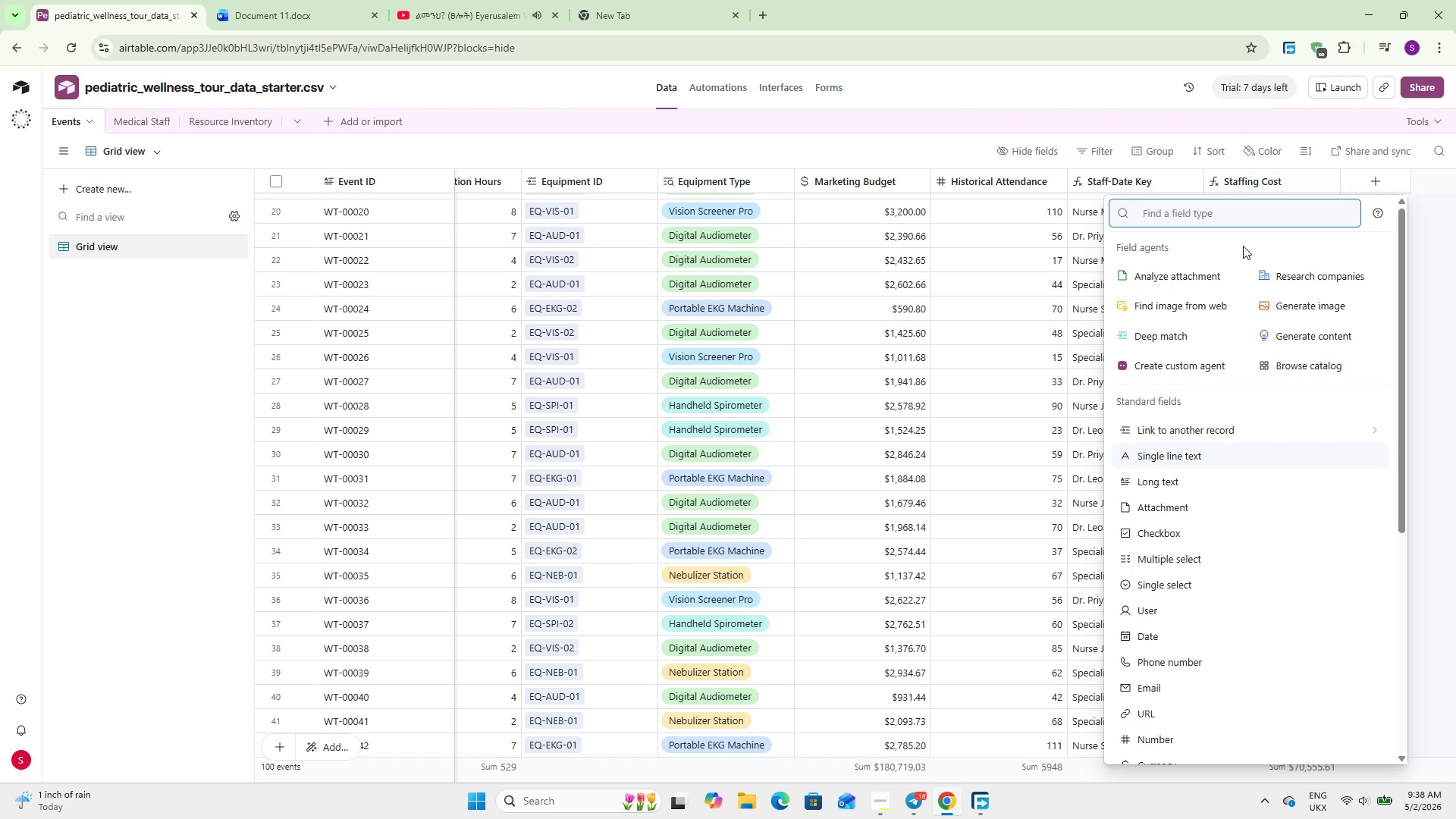 
type(for)
 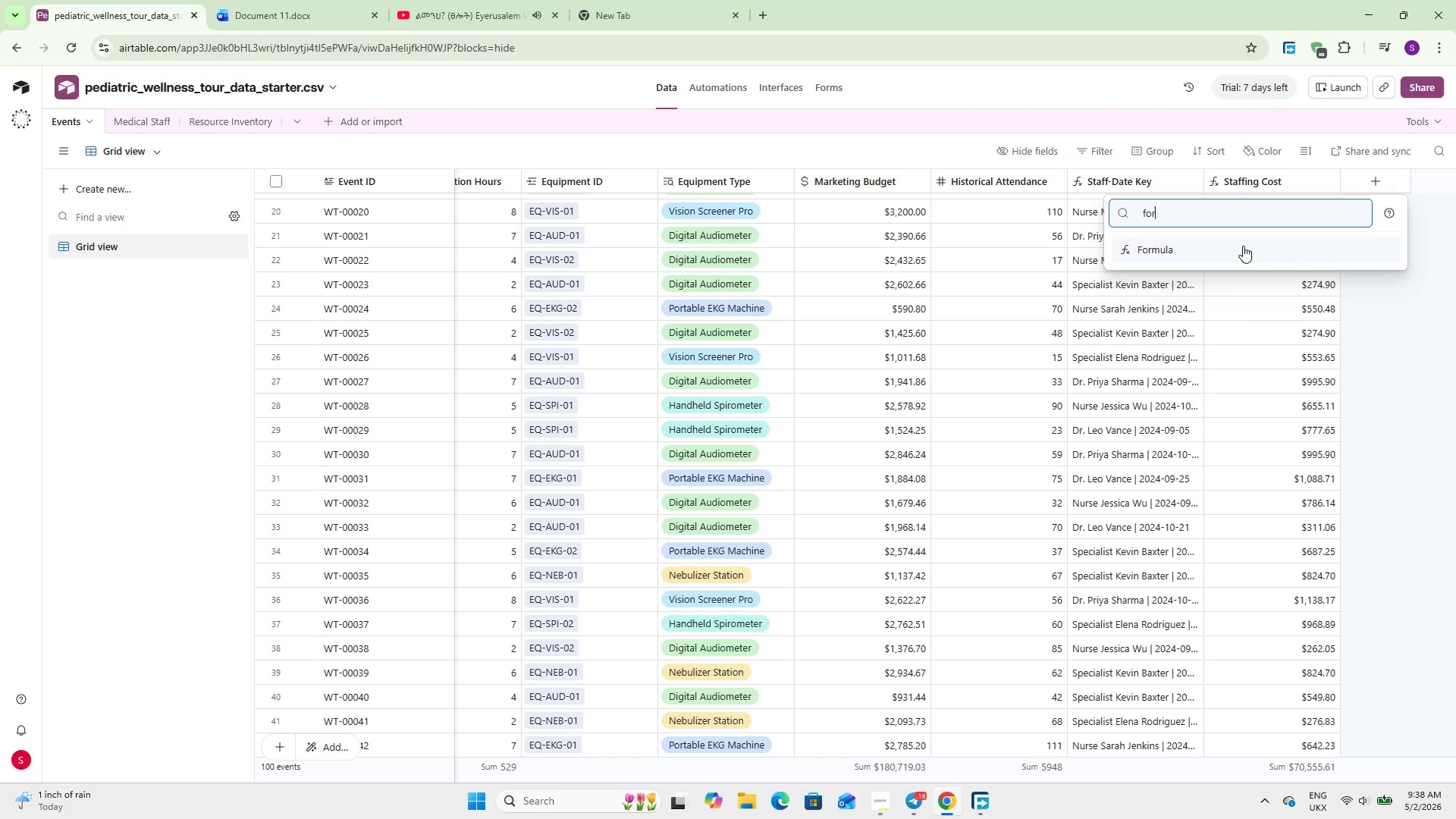 
key(Enter)
 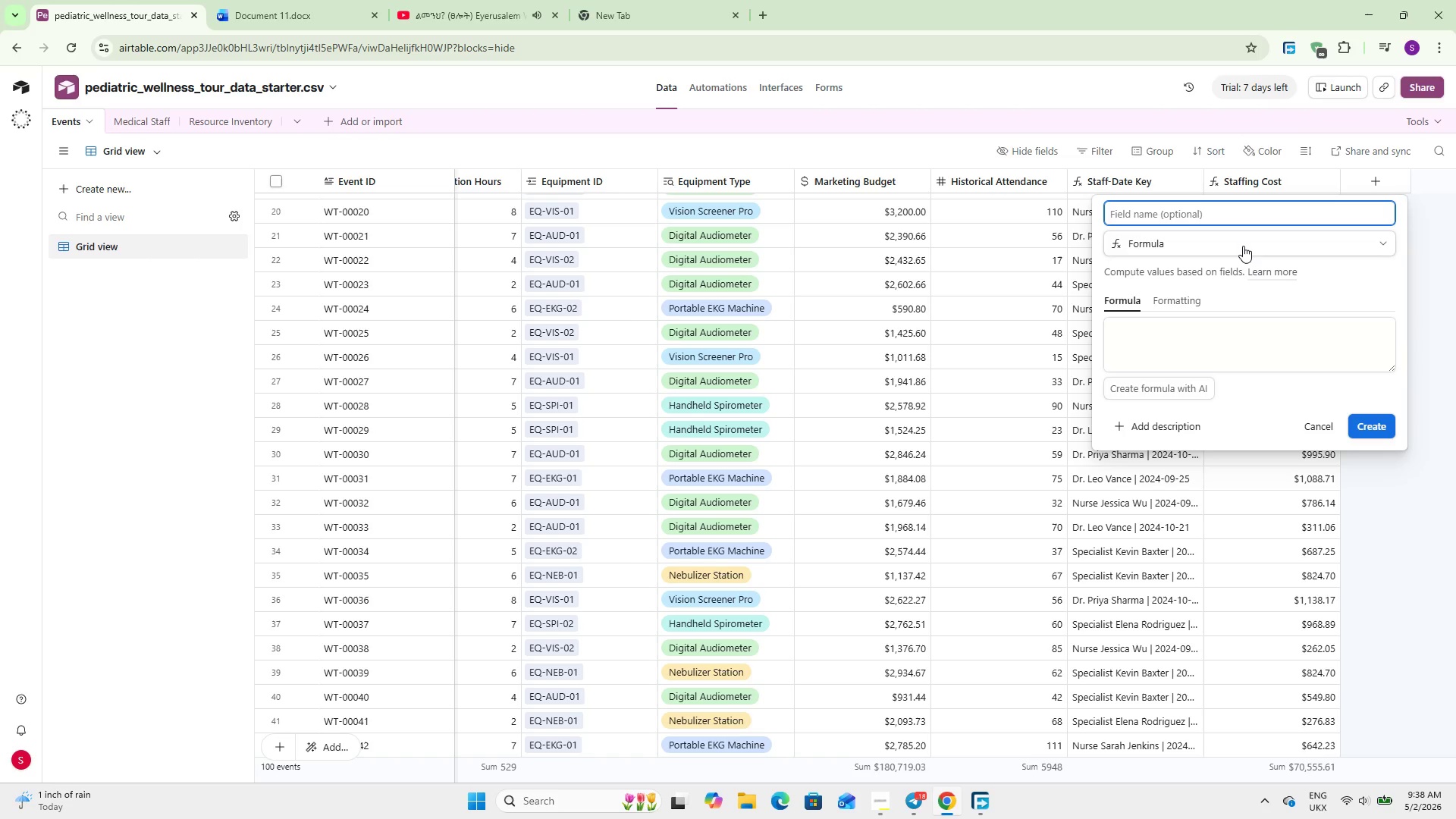 
type(Conflict Flag)
 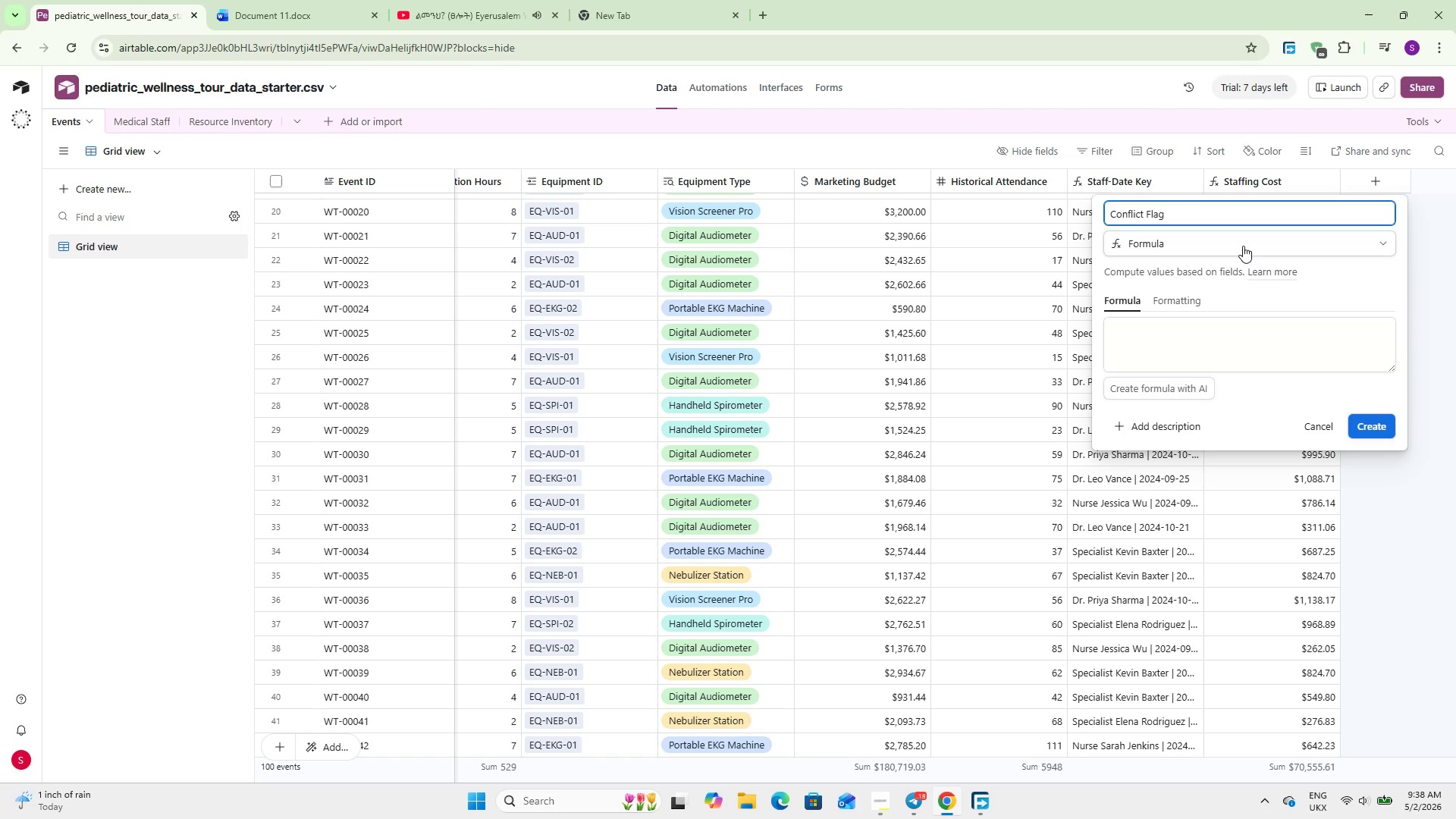 
left_click([1159, 350])
 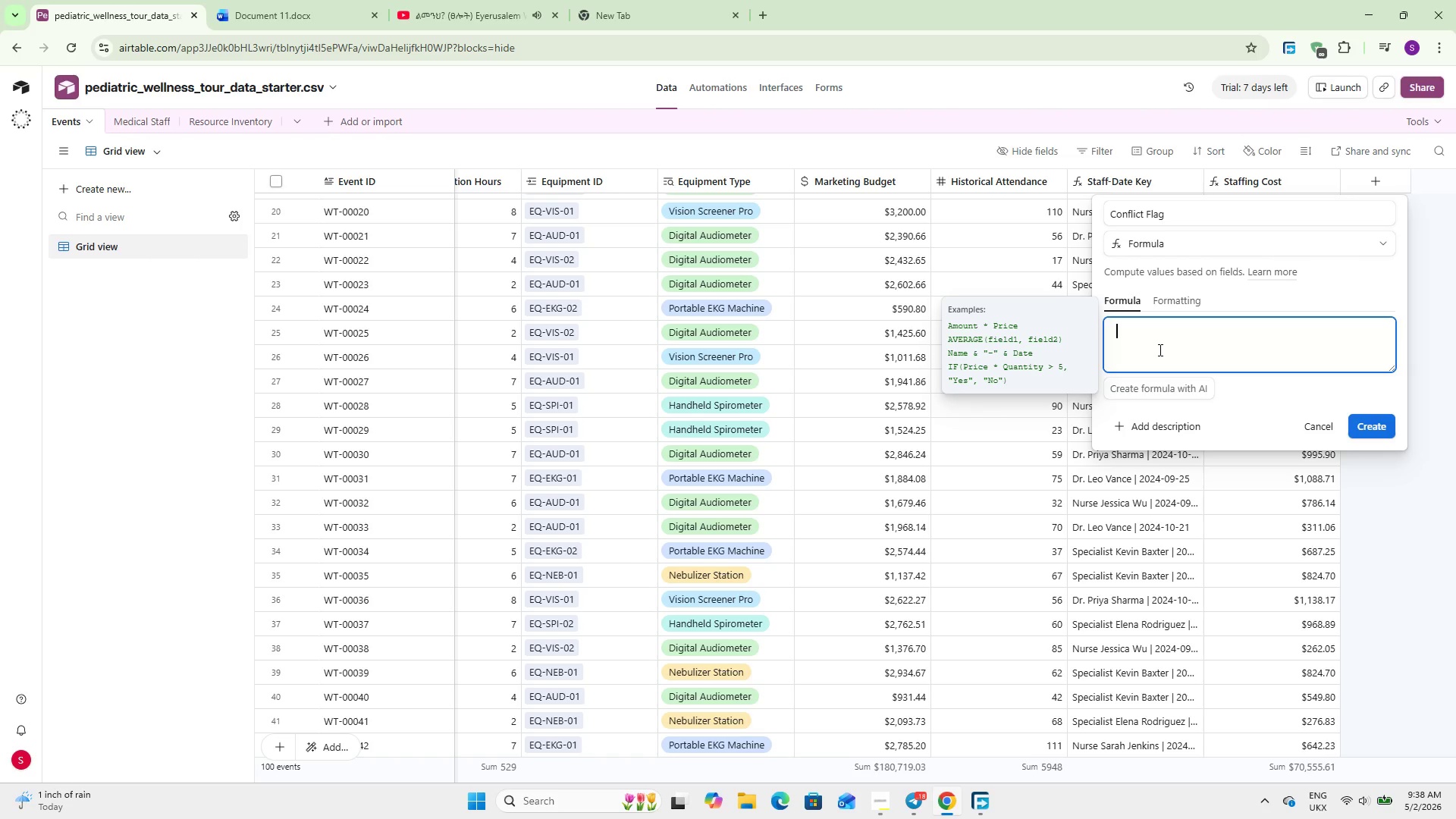 
type(IF()
 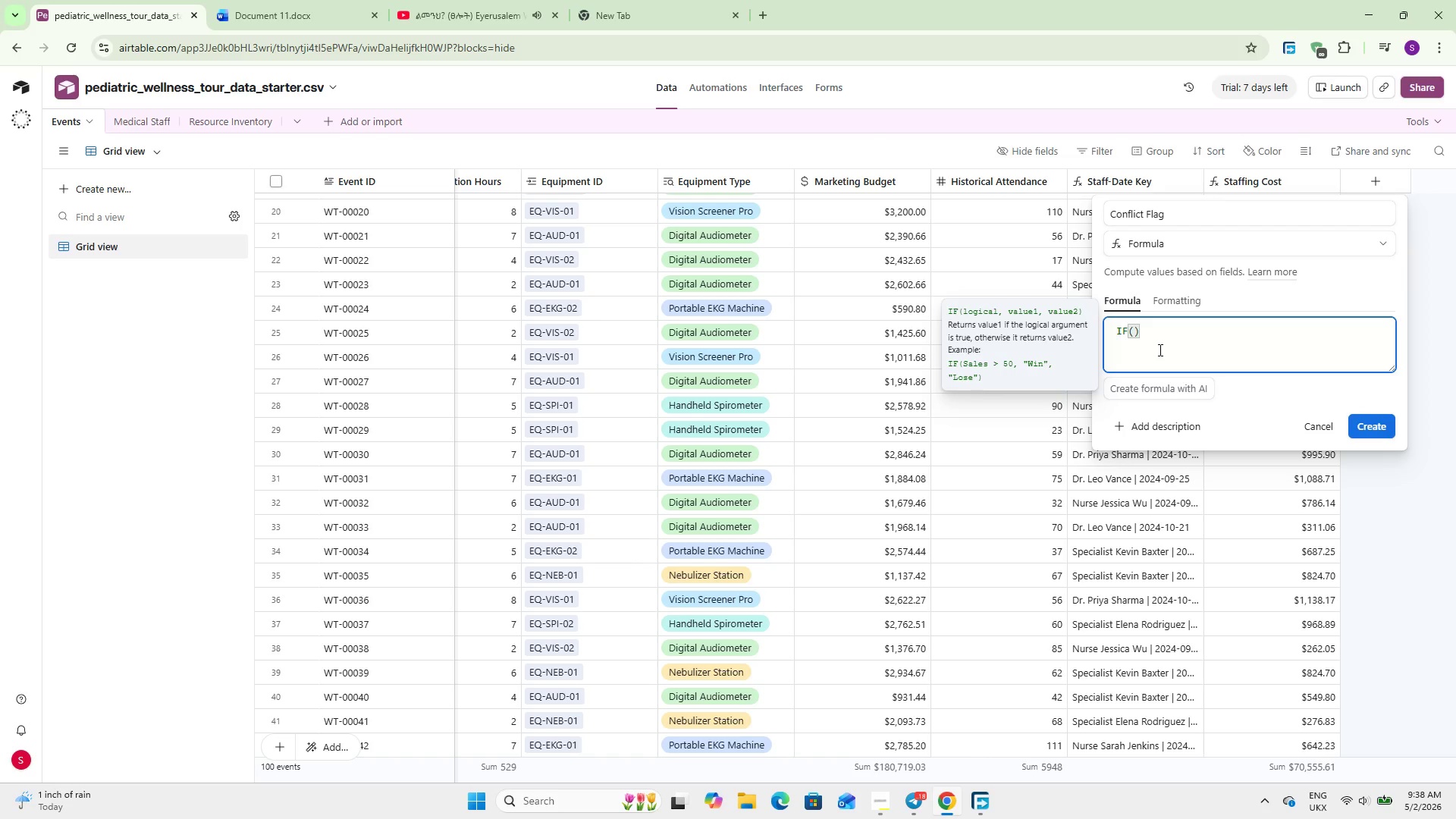 
key(Enter)
 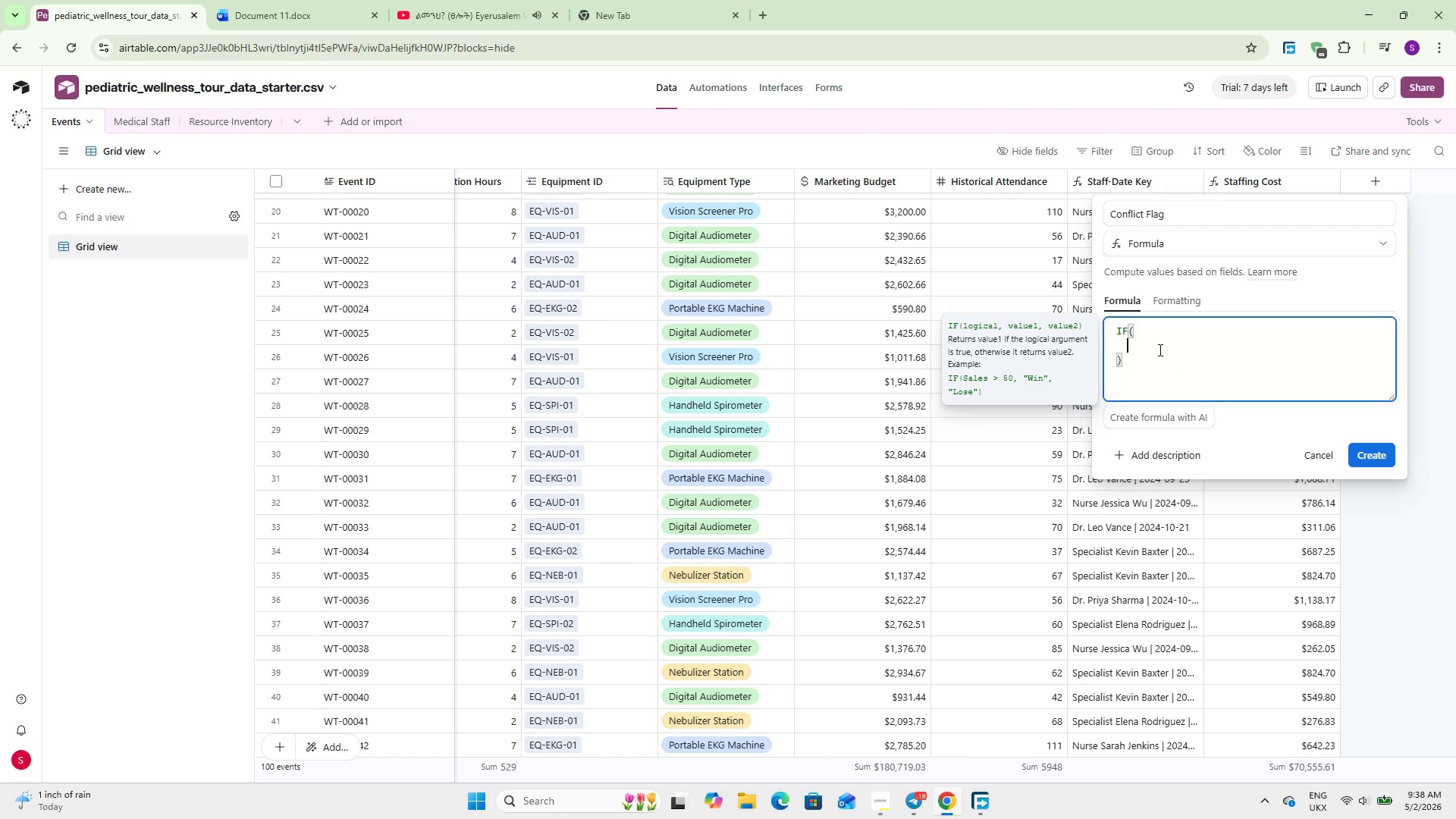 
type(FIND()
 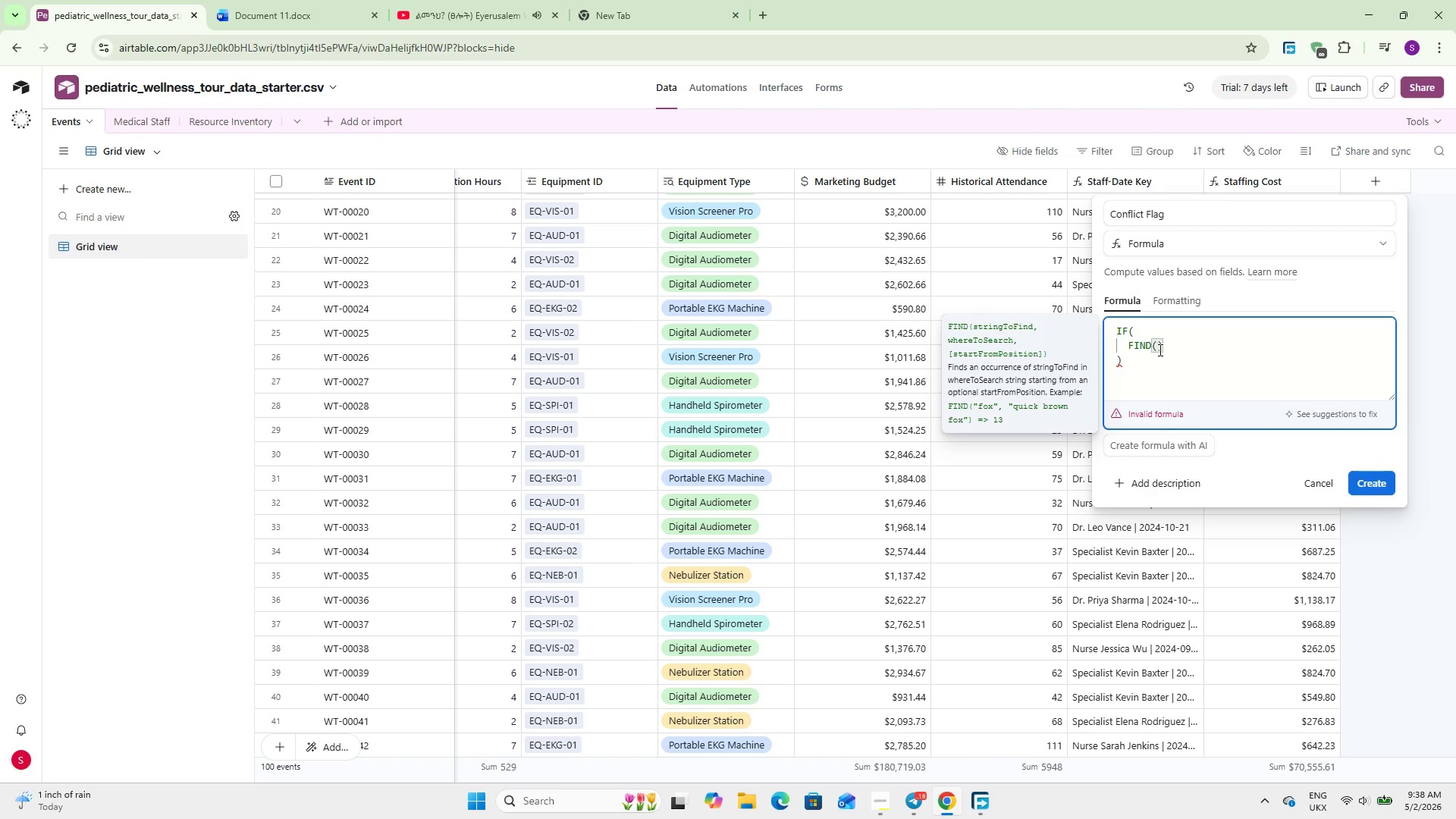 
key(Enter)
 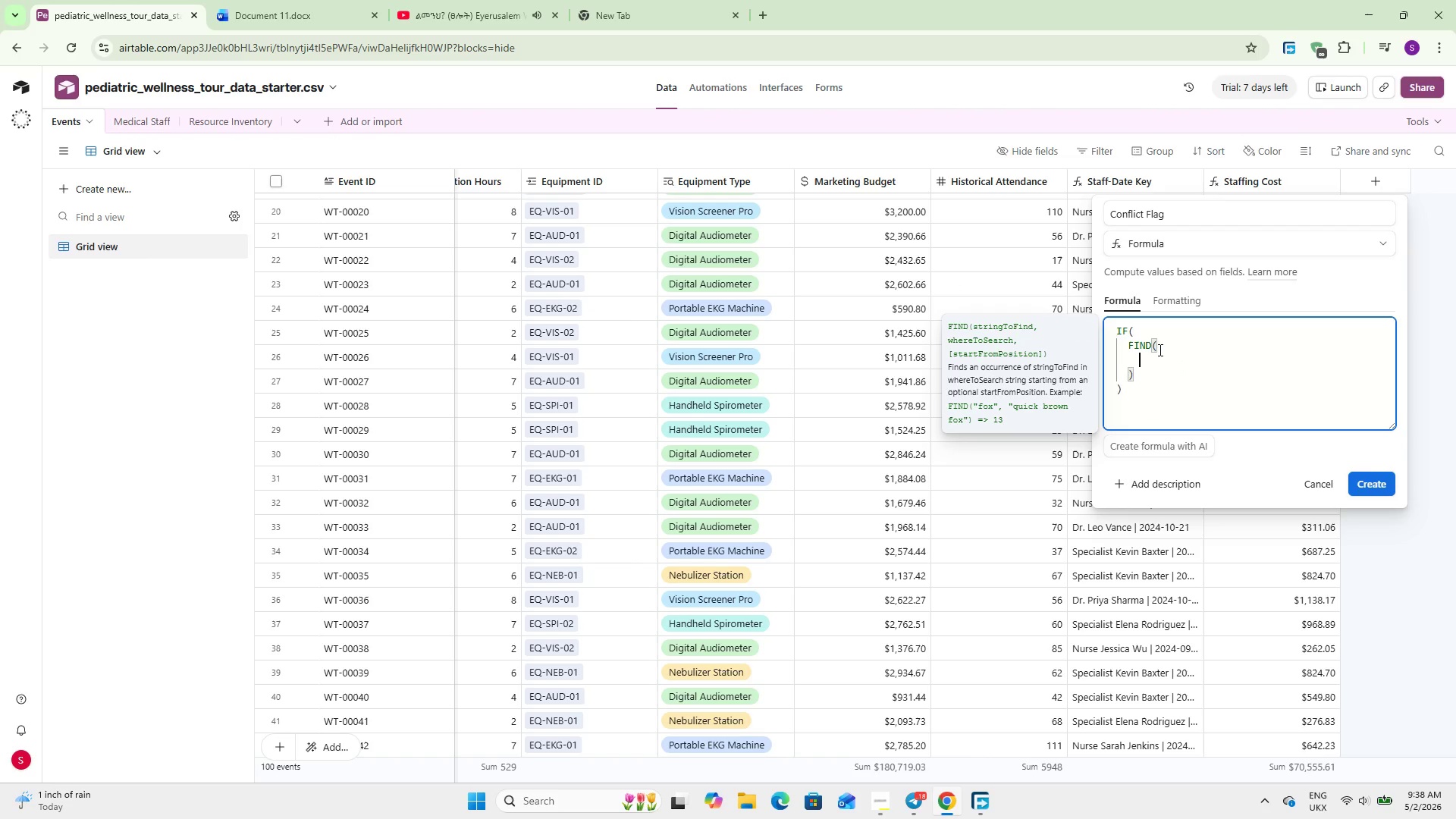 
type(Sta)
 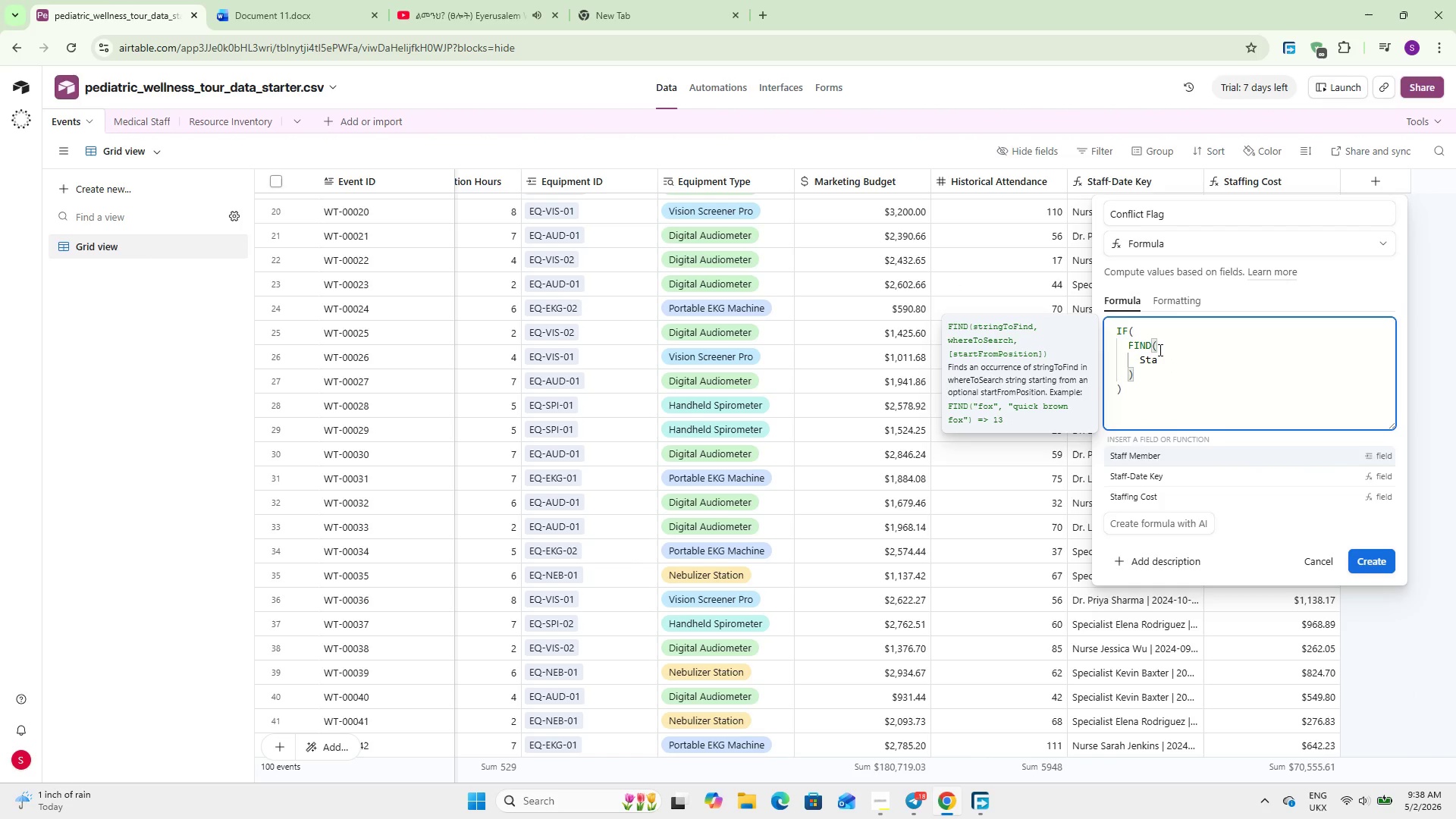 
key(ArrowDown)
 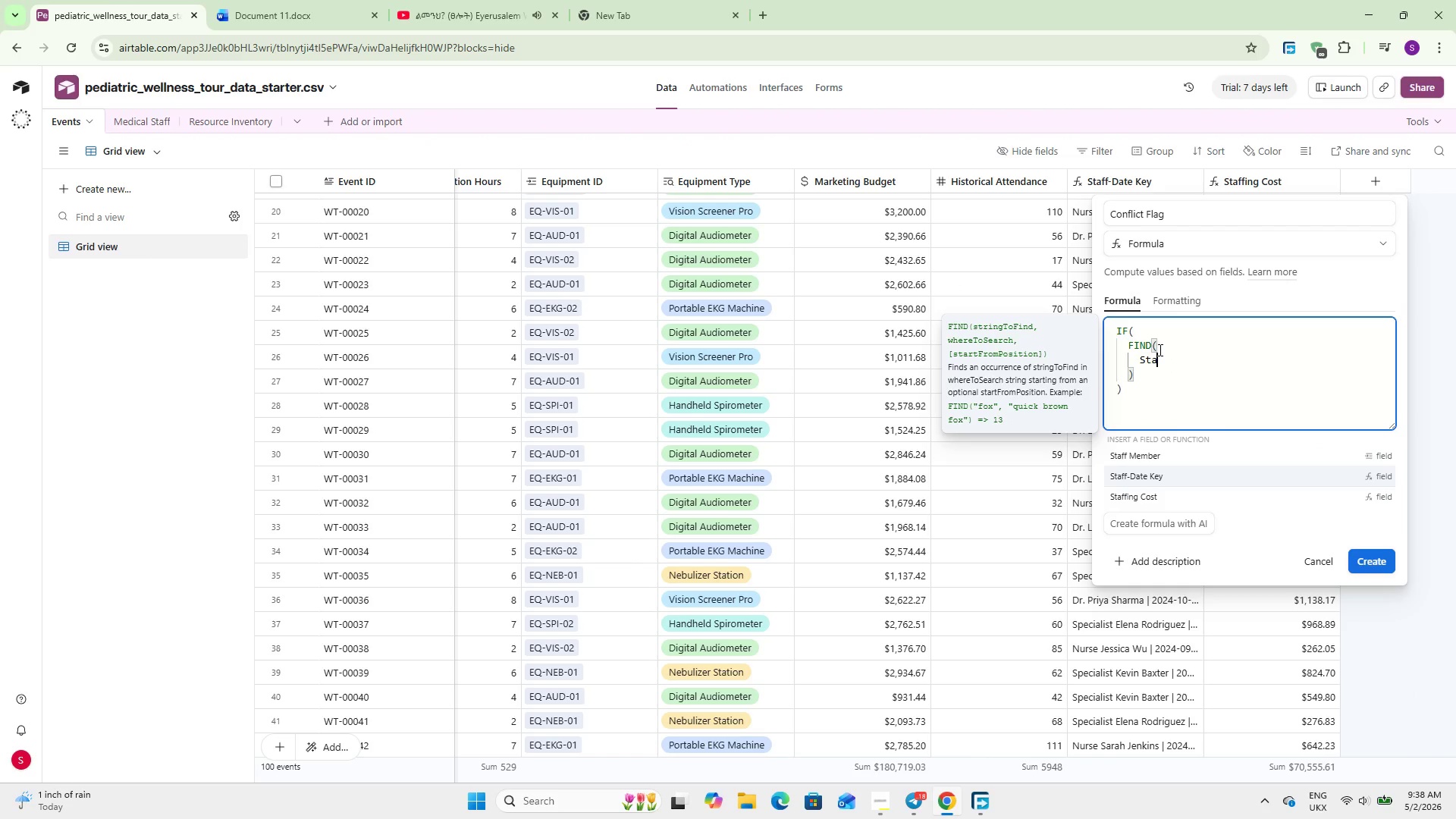 
key(Enter)
 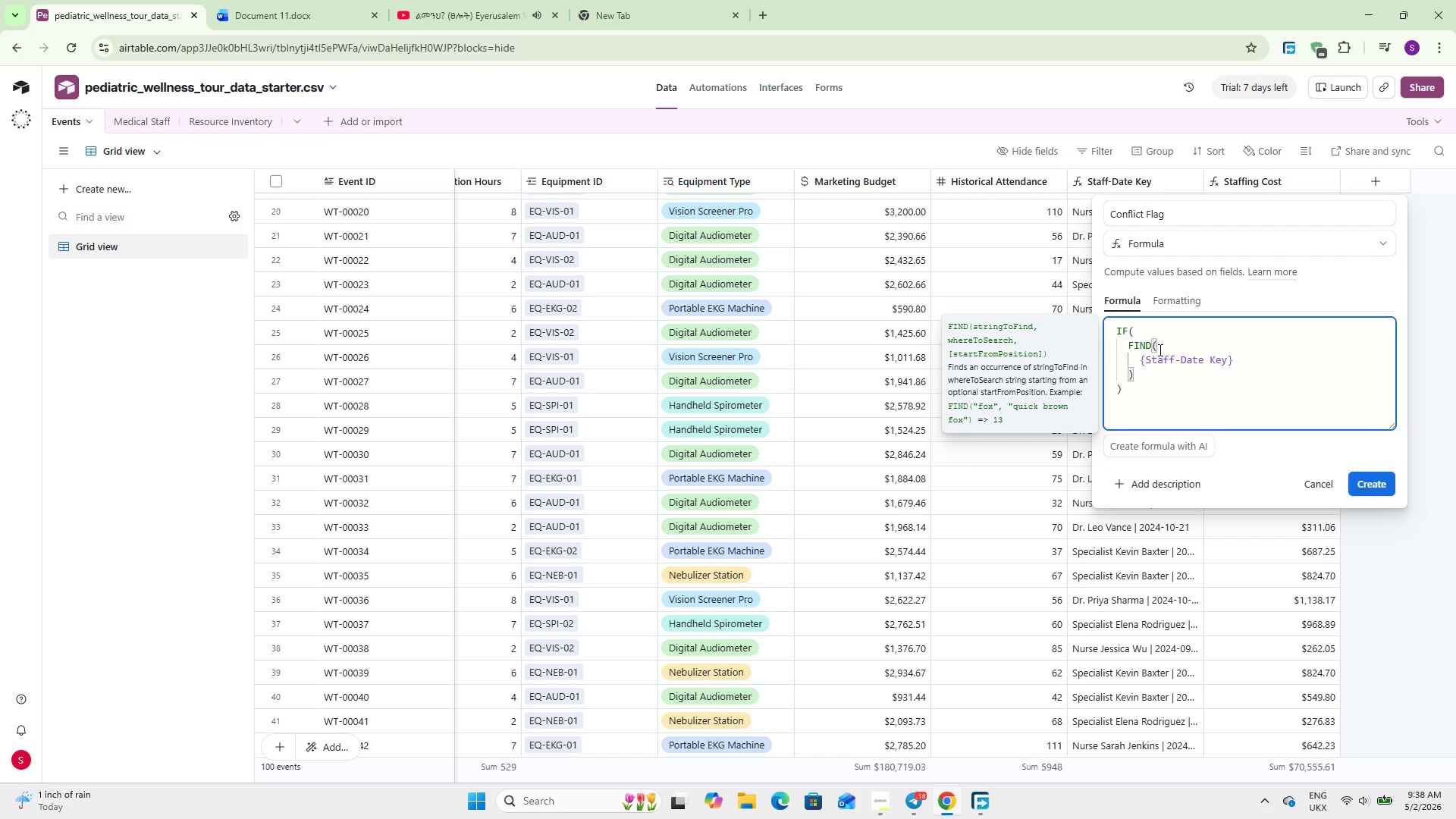 
wait(7.61)
 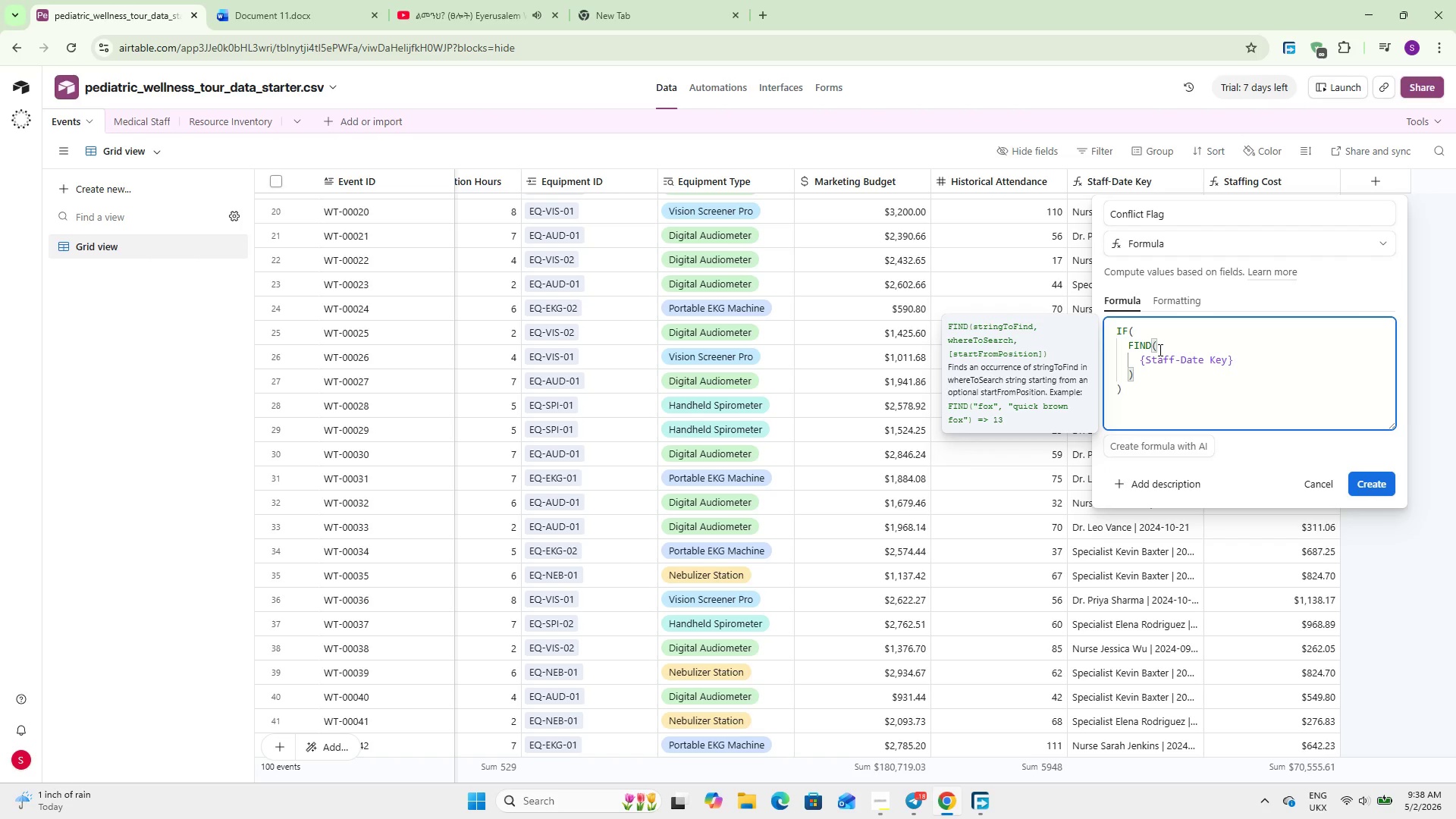 
type(, SUBSTITUTE)
 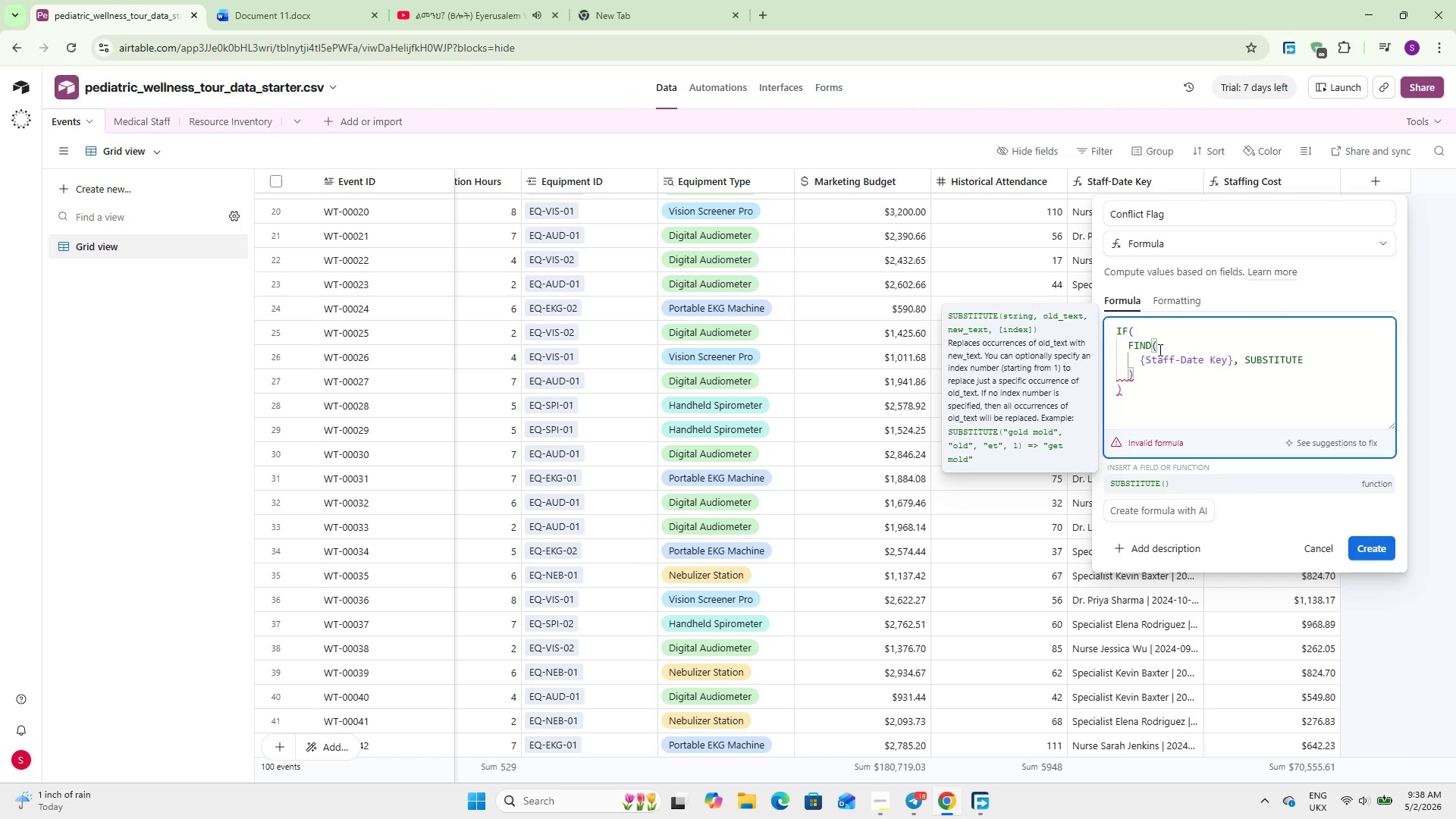 
key(Enter)
 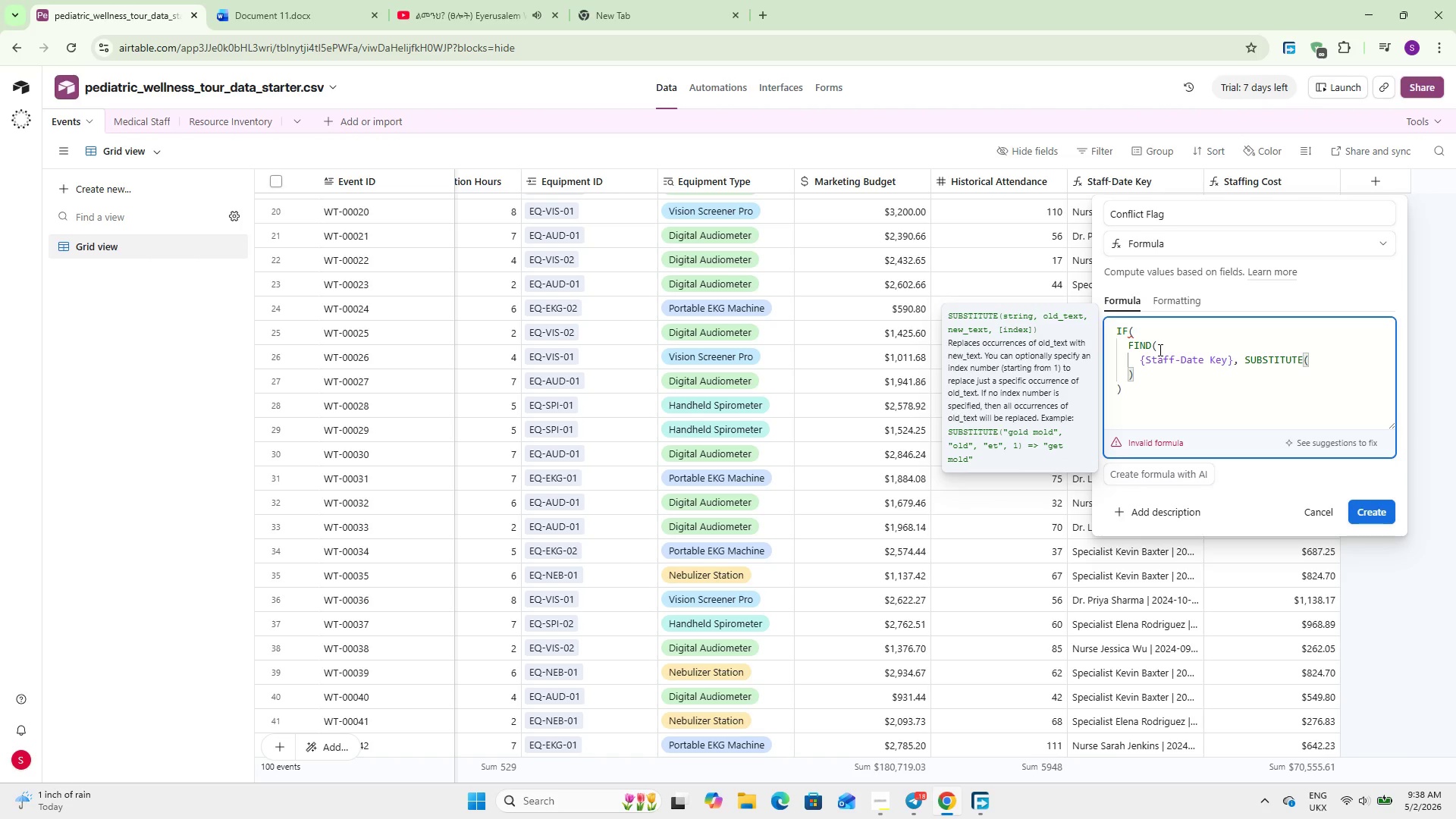 
type(All)
key(Backspace)
key(Backspace)
key(Backspace)
 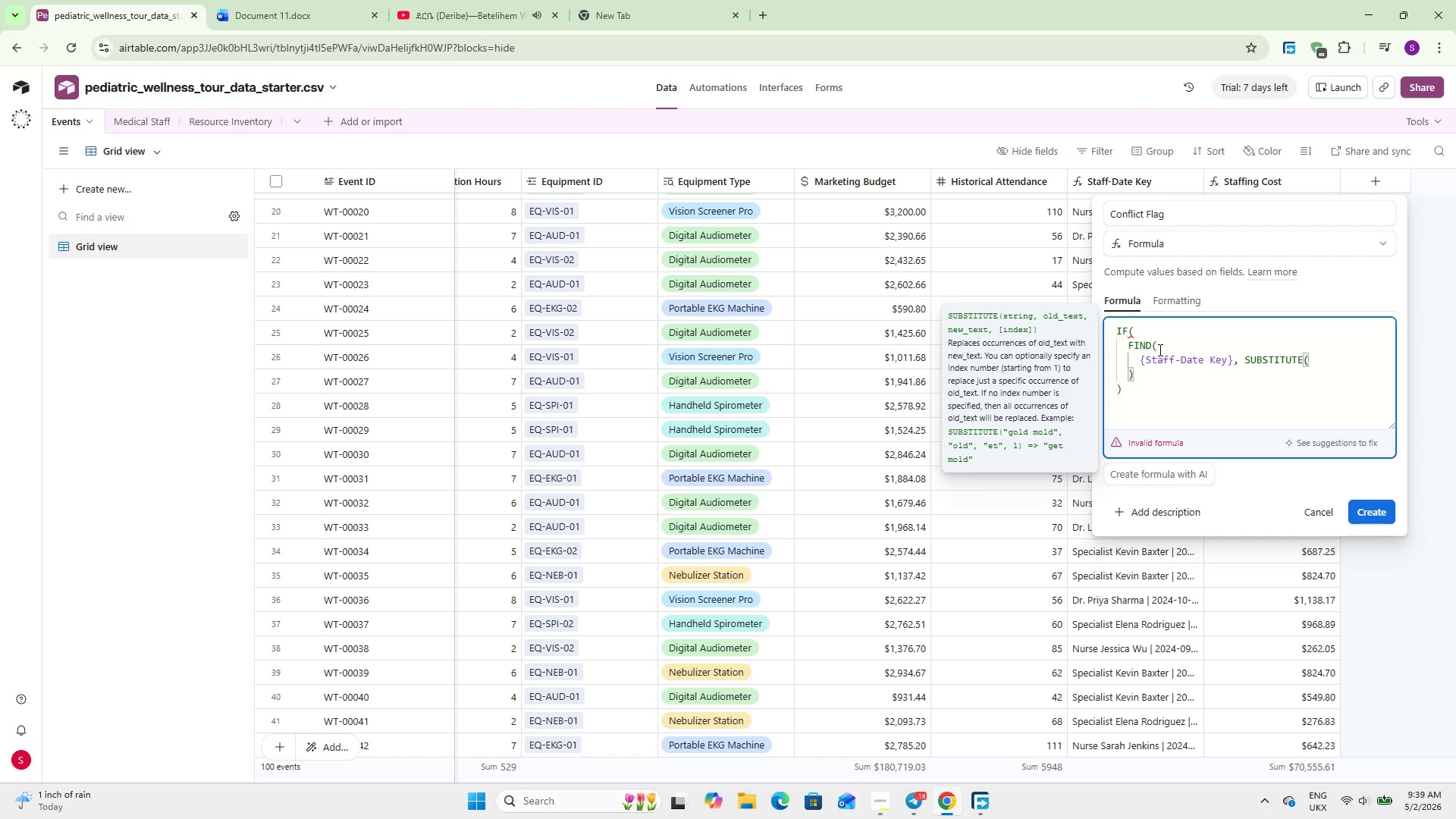 
wait(31.8)
 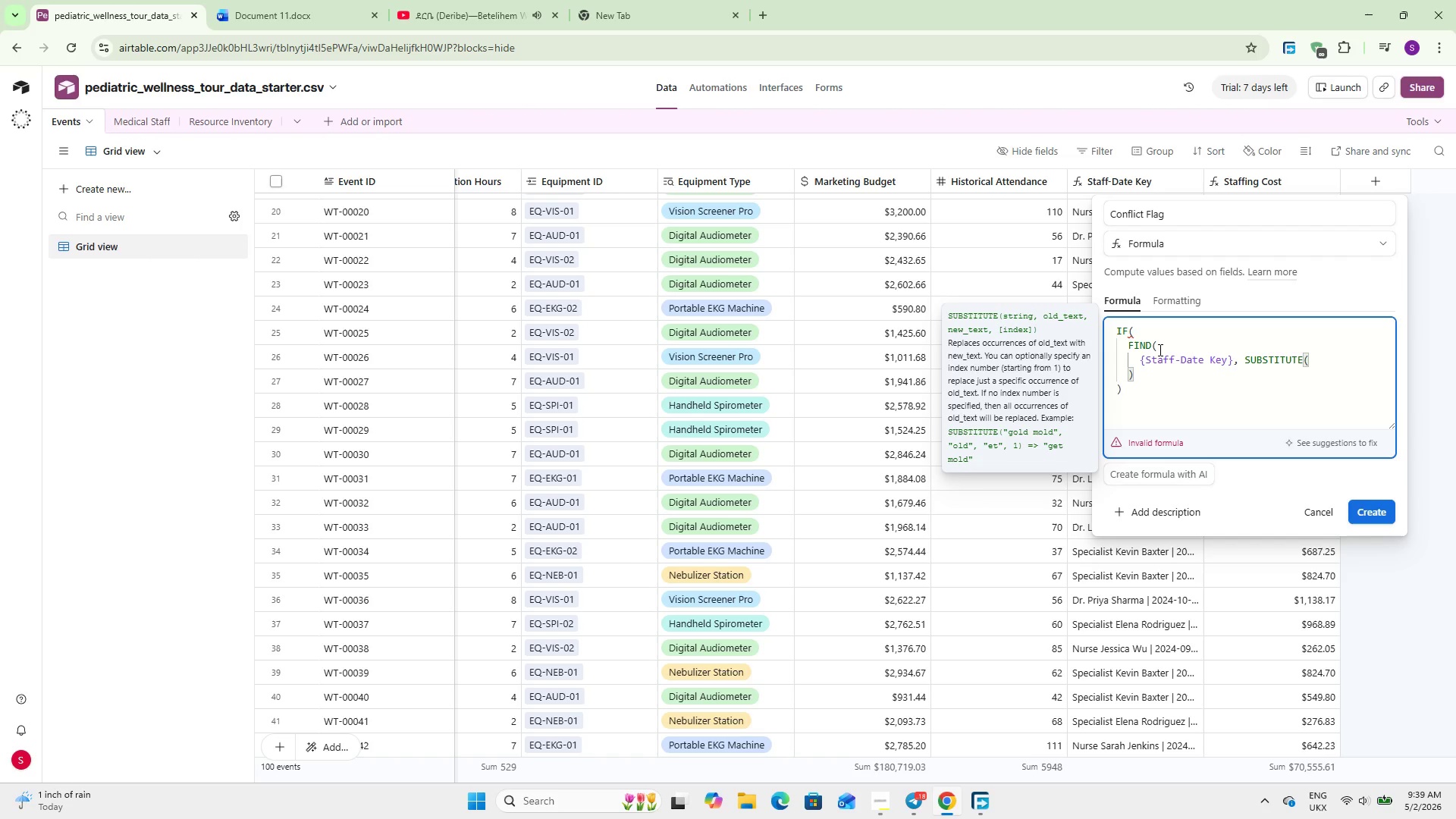 
type({All)
 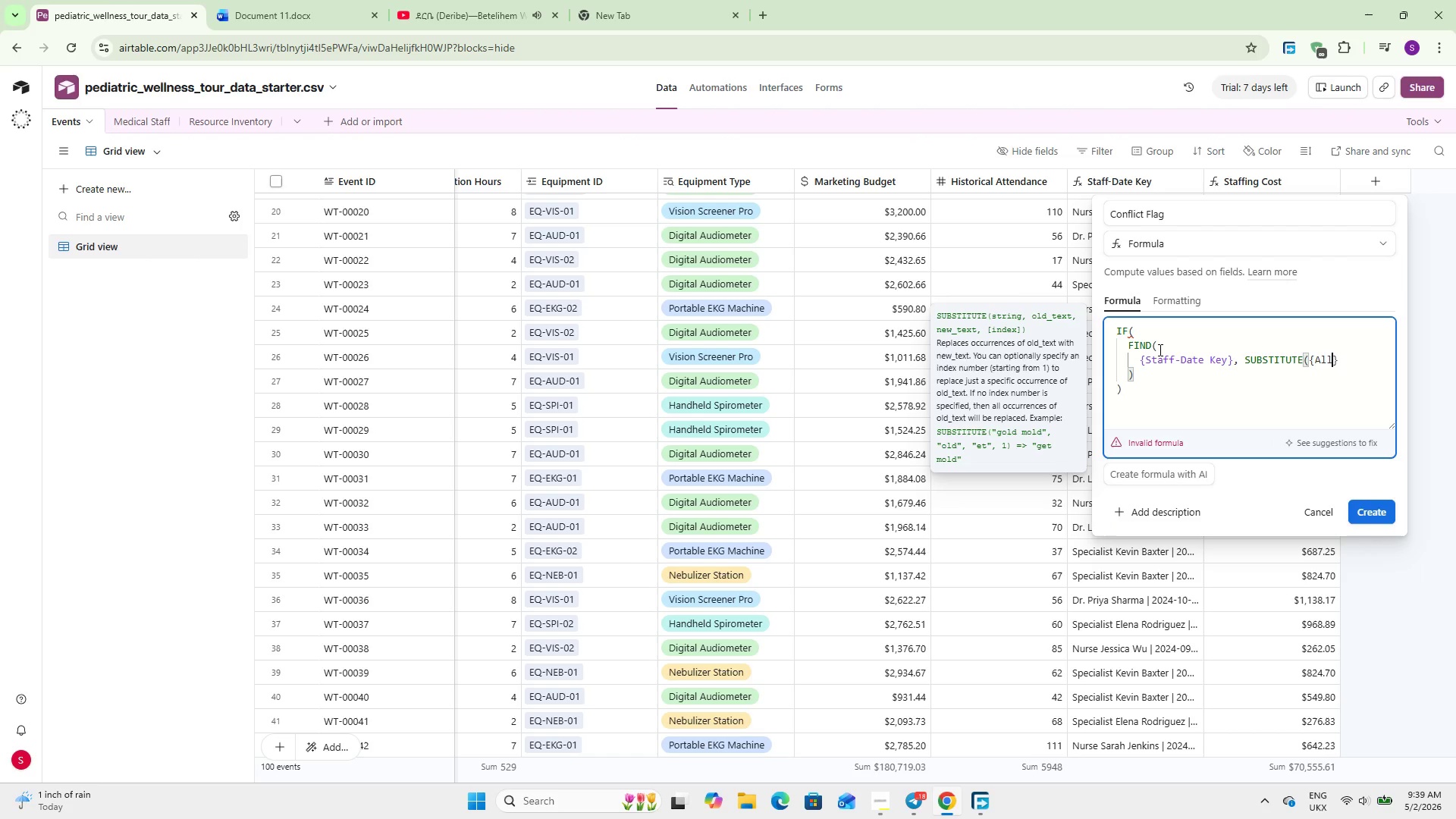 
type( Booked)
 